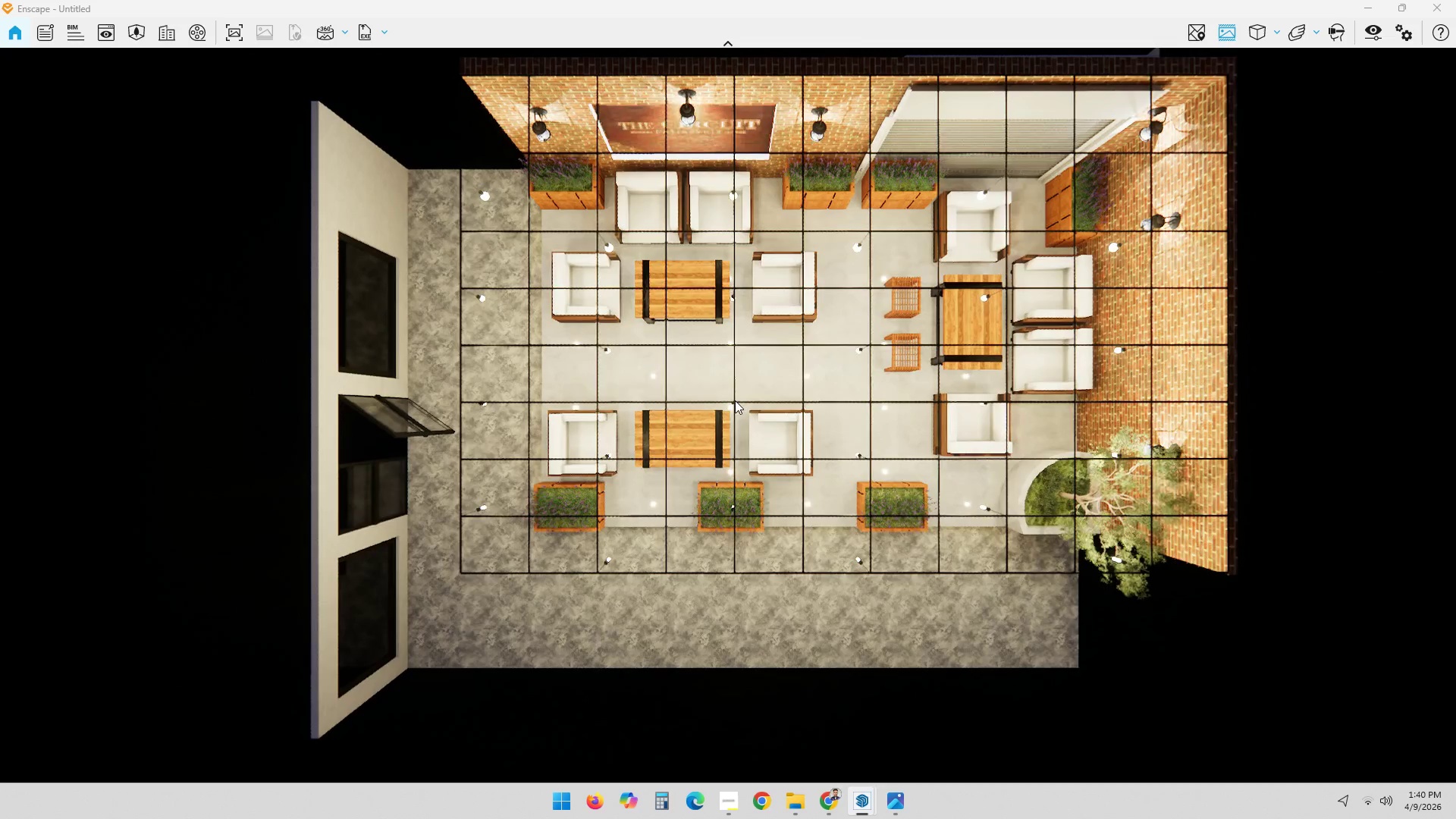 
left_click_drag(start_coordinate=[802, 282], to_coordinate=[726, 414])
 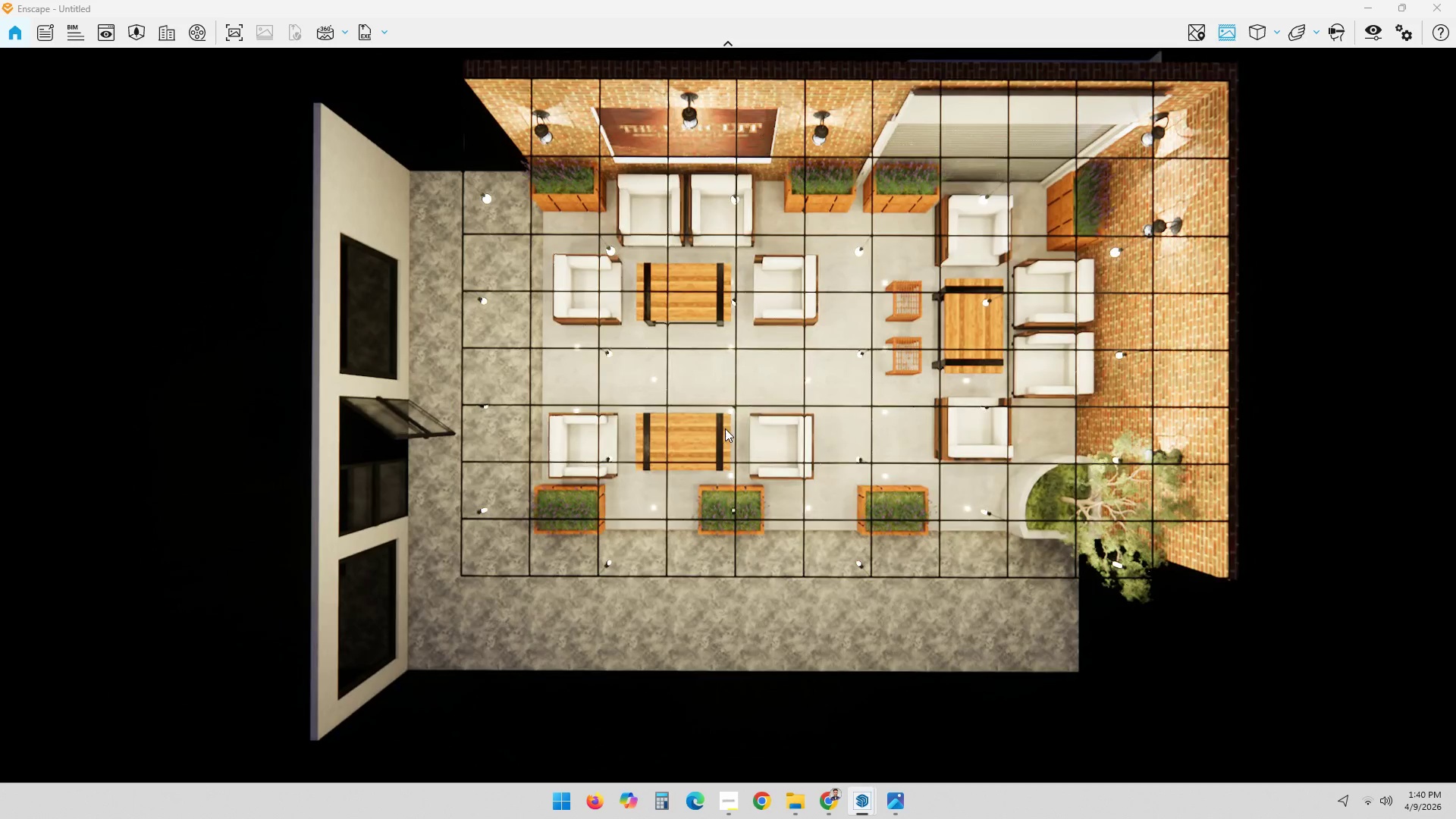 
left_click_drag(start_coordinate=[846, 287], to_coordinate=[733, 416])
 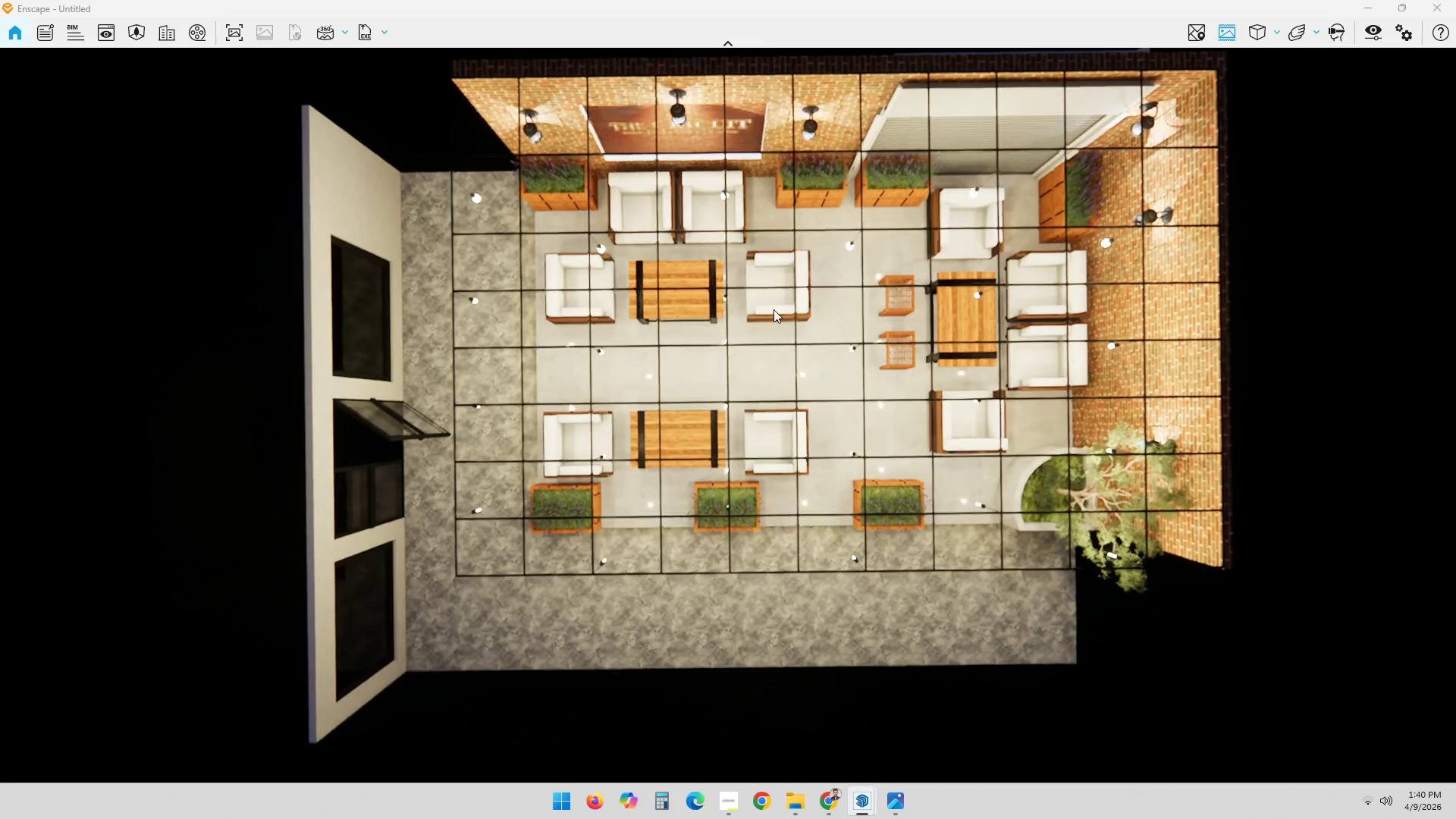 
left_click_drag(start_coordinate=[771, 304], to_coordinate=[724, 414])
 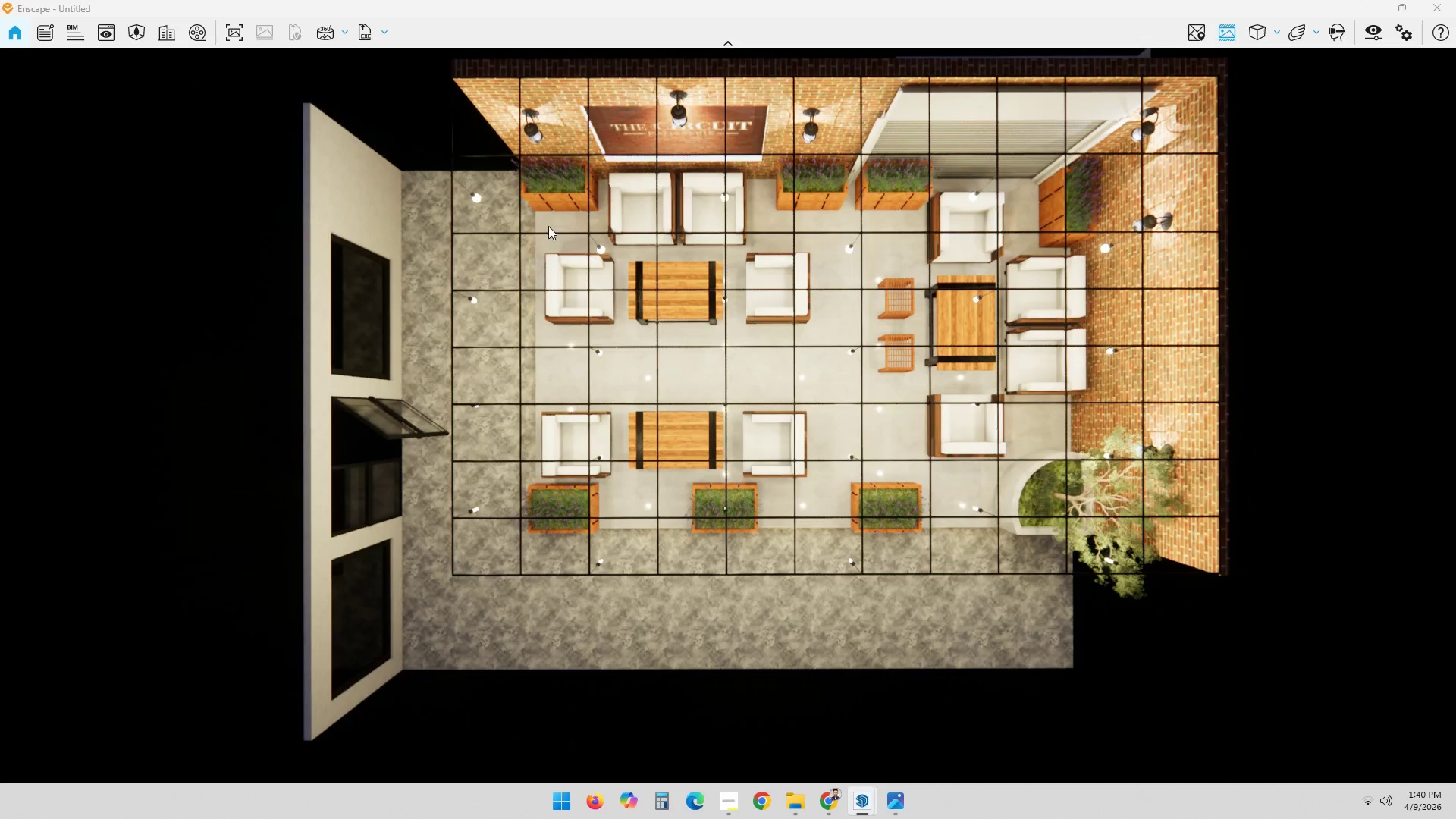 
left_click([245, 36])
 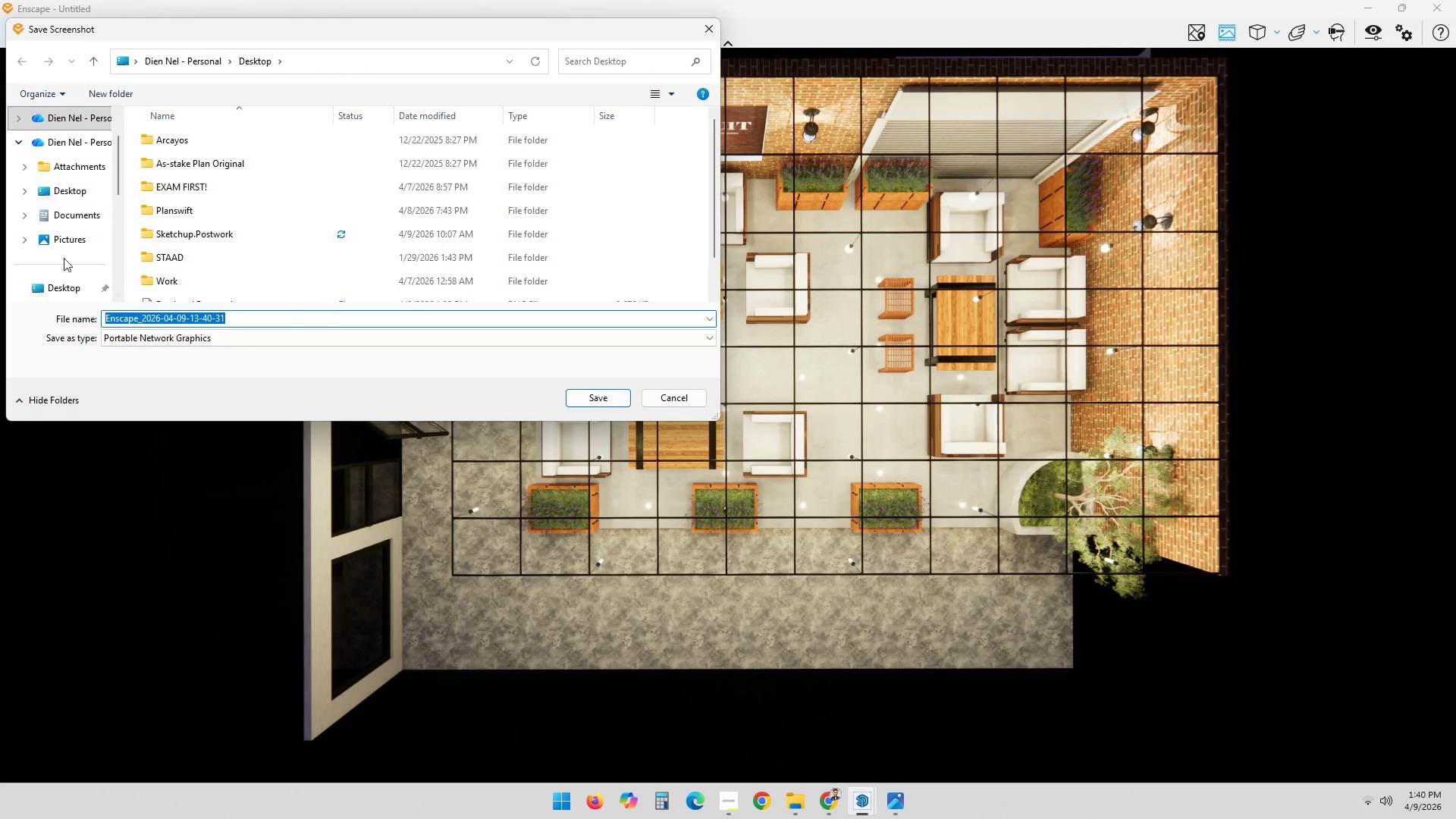 
left_click([66, 288])
 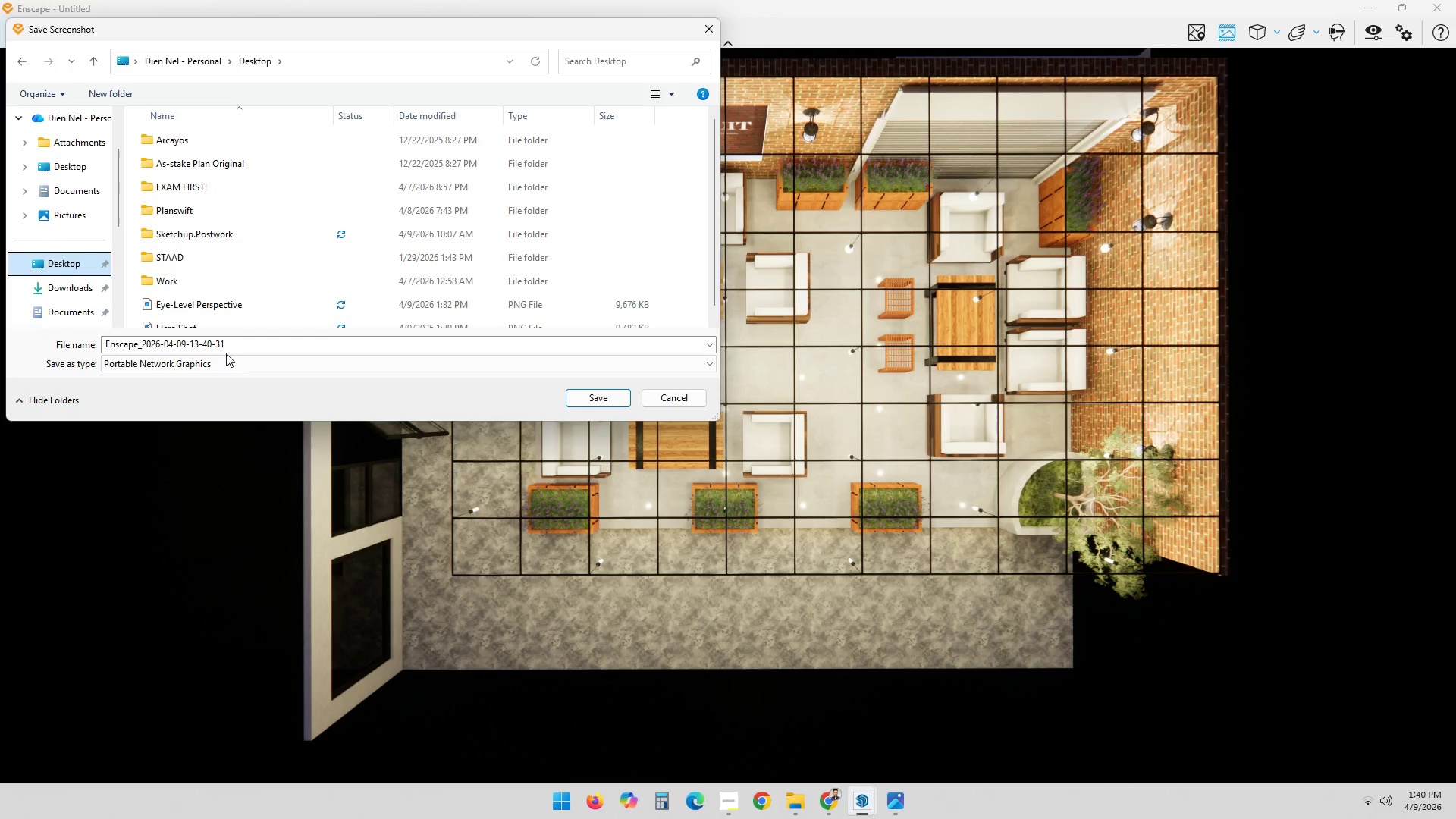 
double_click([234, 345])
 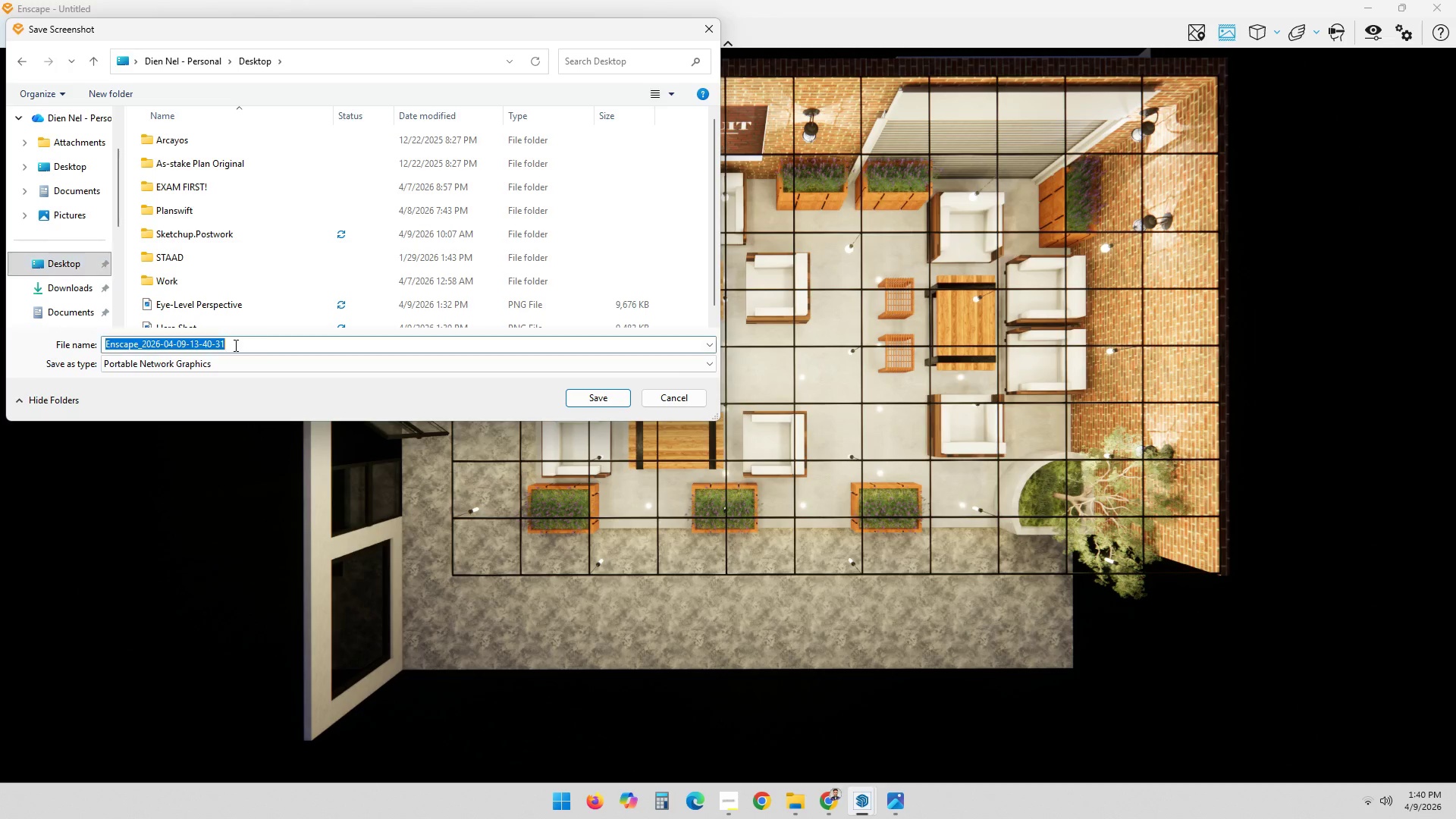 
key(Control+ControlLeft)
 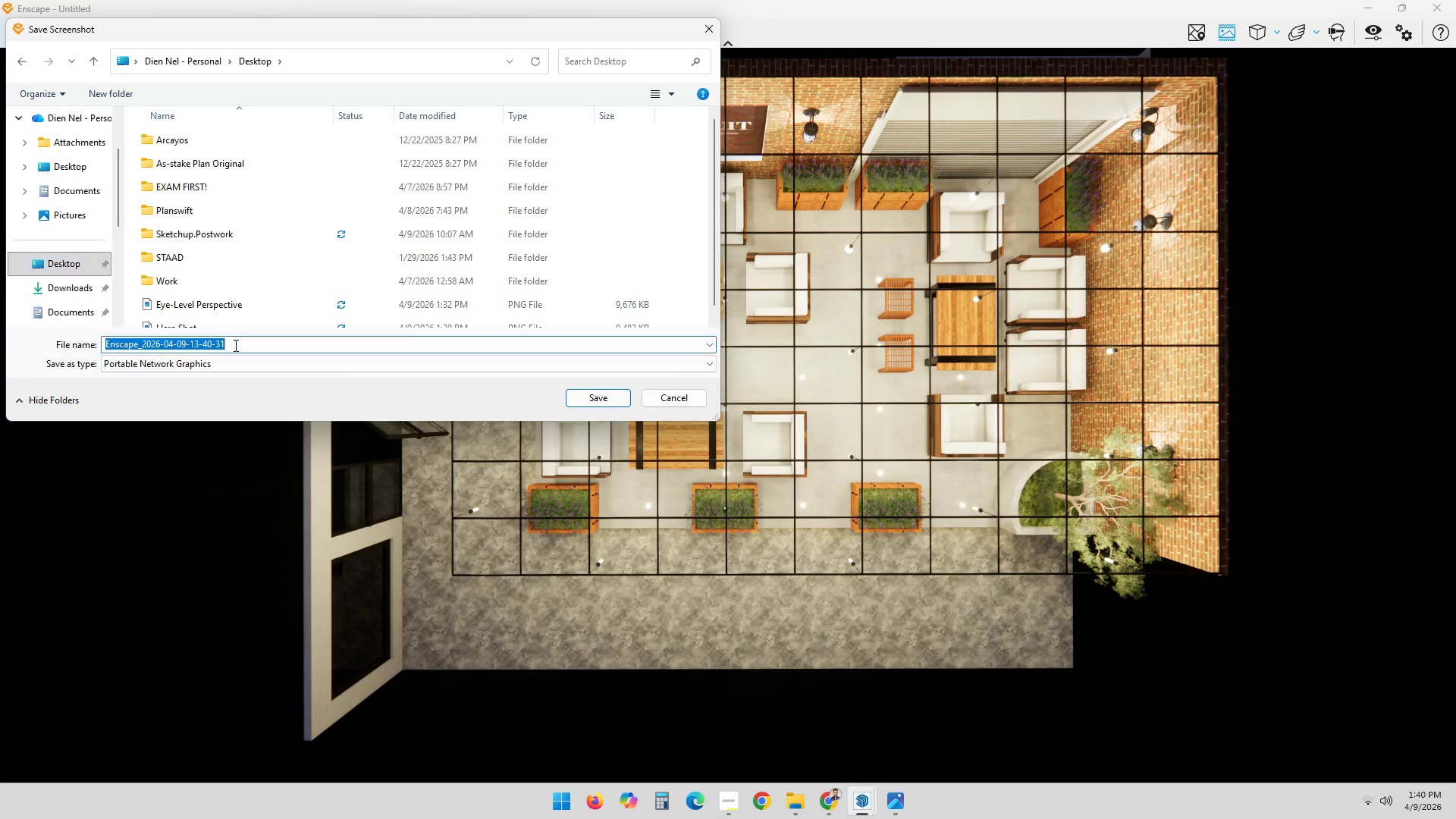 
key(Control+A)
 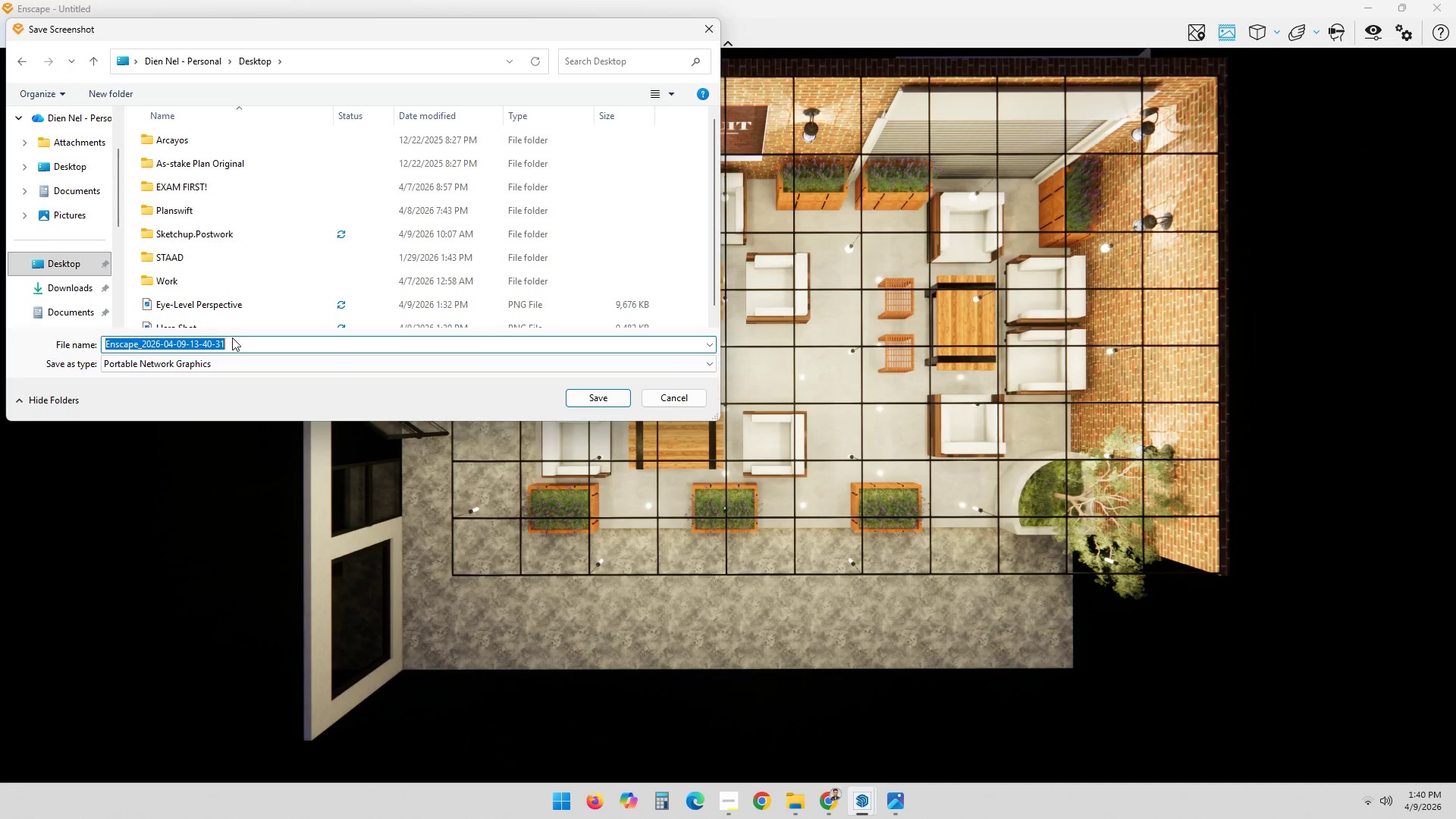 
type(Top-do)
key(Backspace)
key(Backspace)
type(DOwn)
key(Backspace)
key(Backspace)
key(Backspace)
type(wn)
key(Backspace)
key(Backspace)
type(own View)
 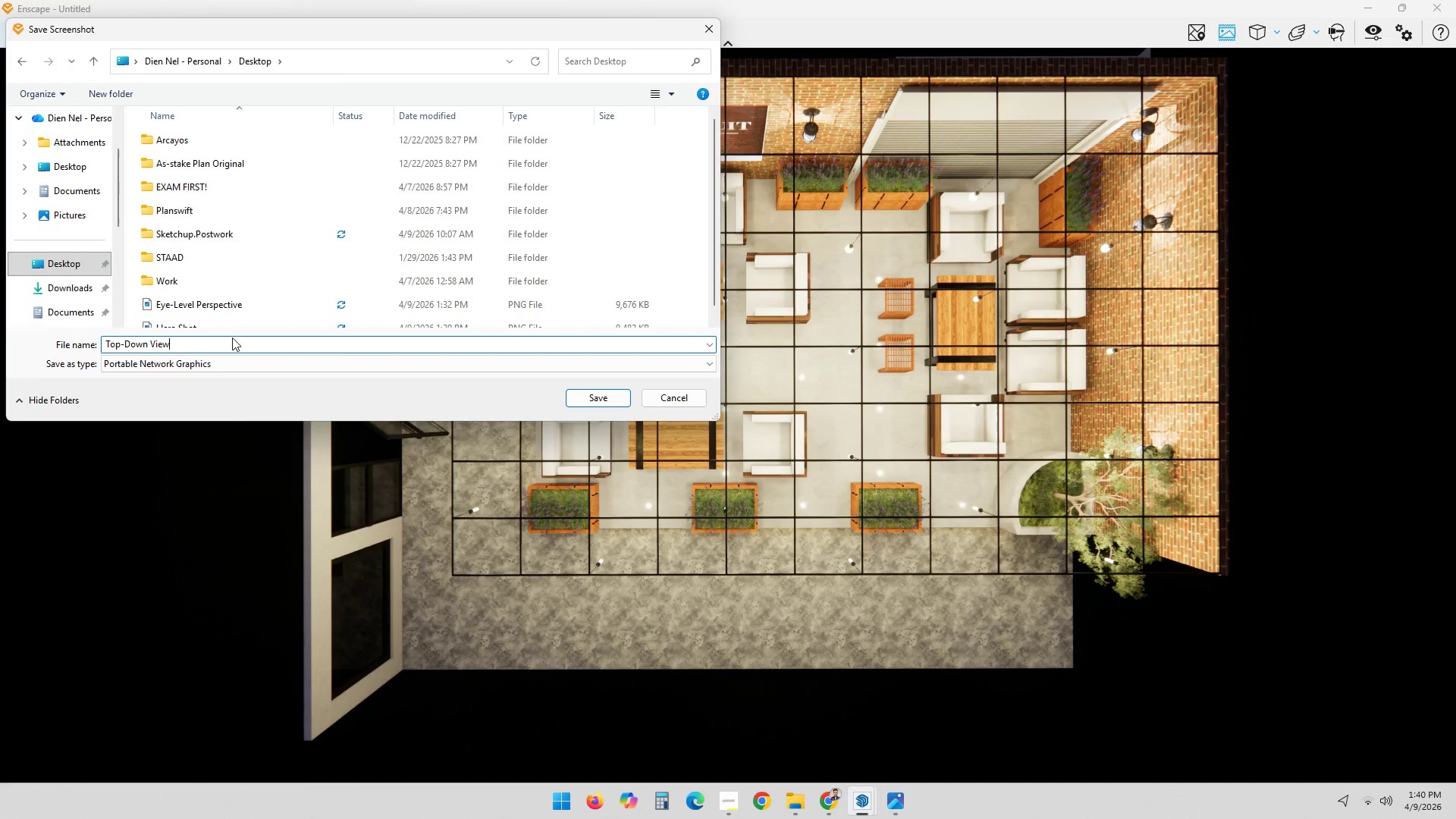 
left_click([127, 340])
 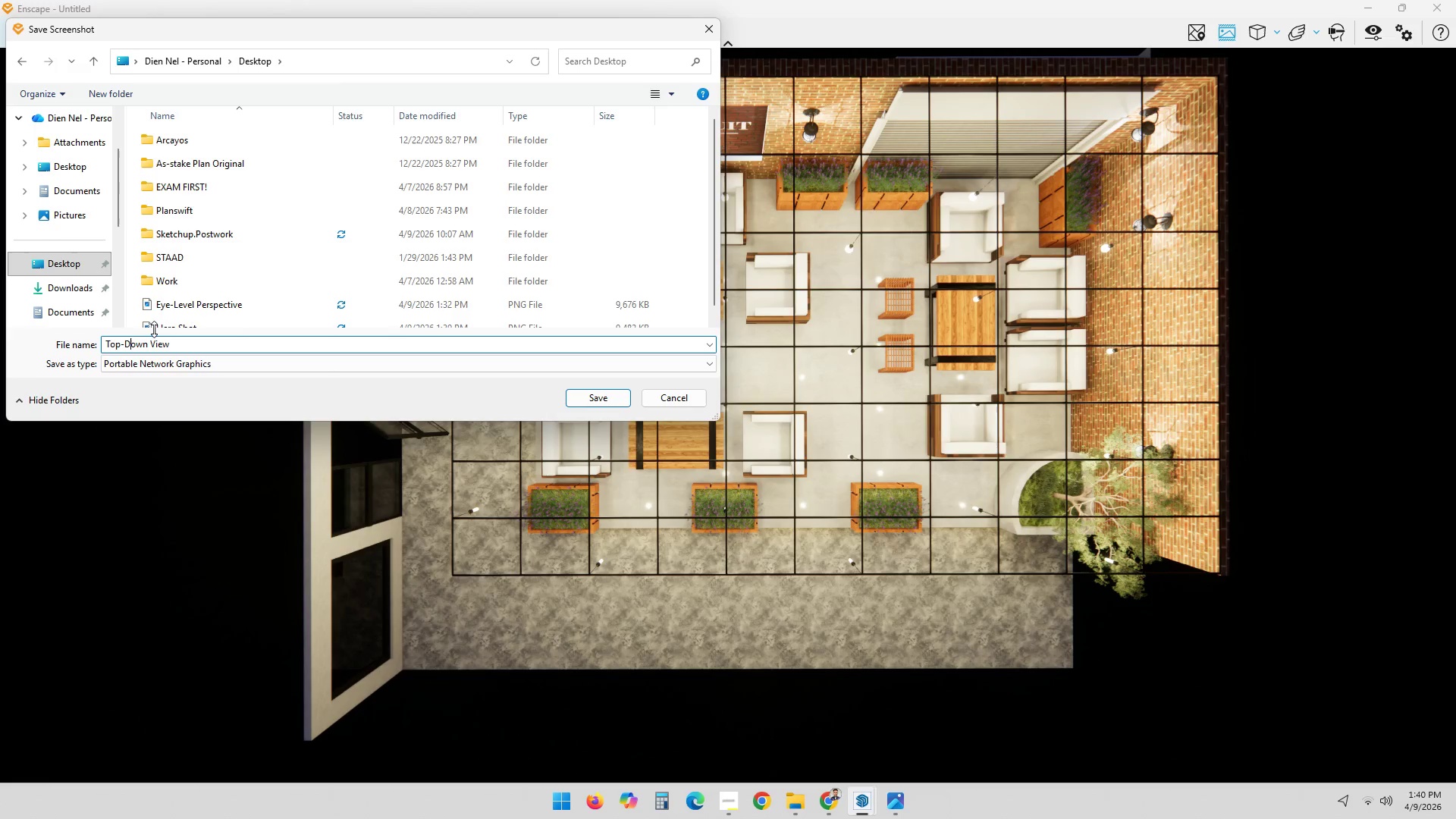 
key(Backspace)
 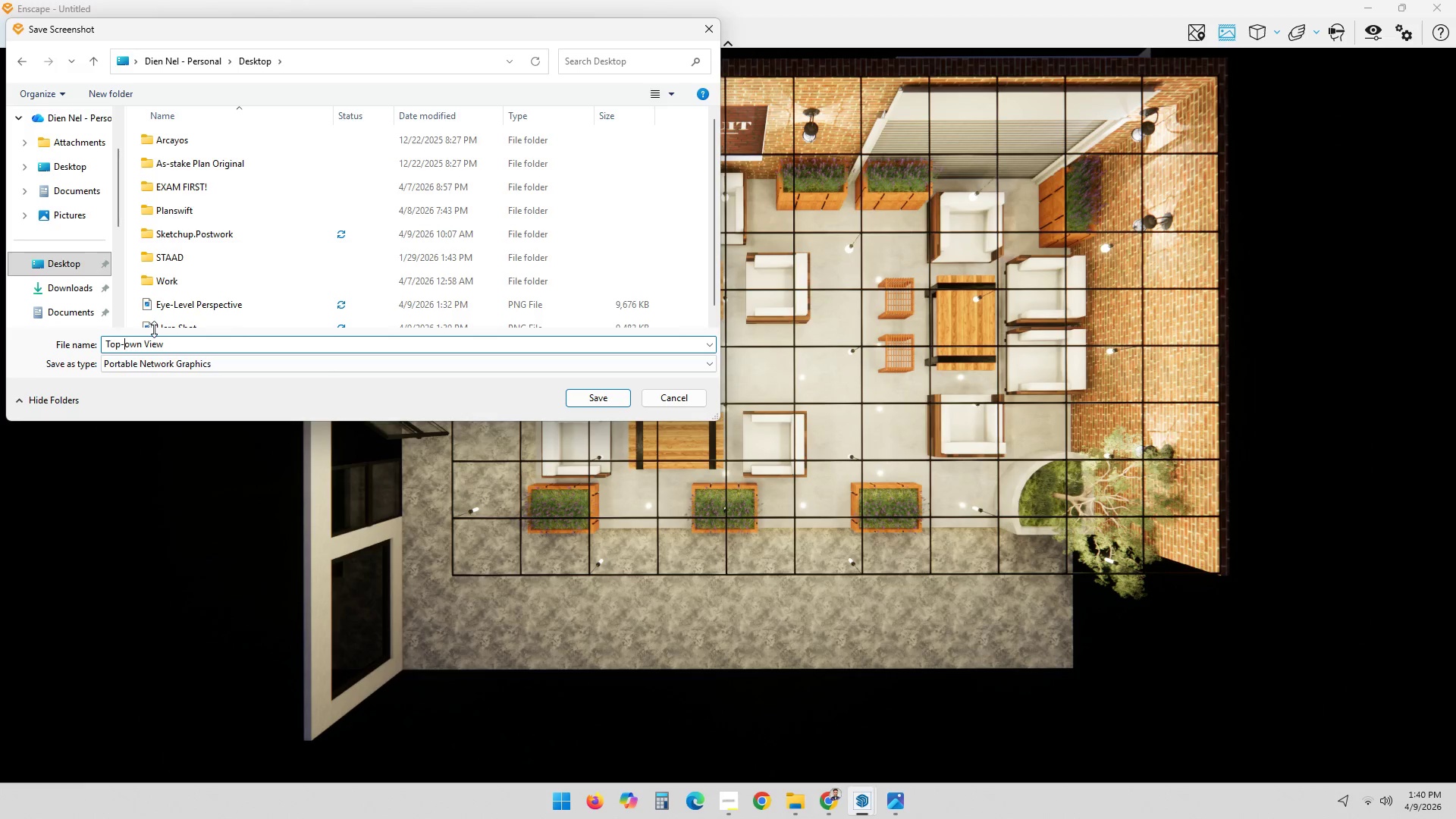 
key(D)
 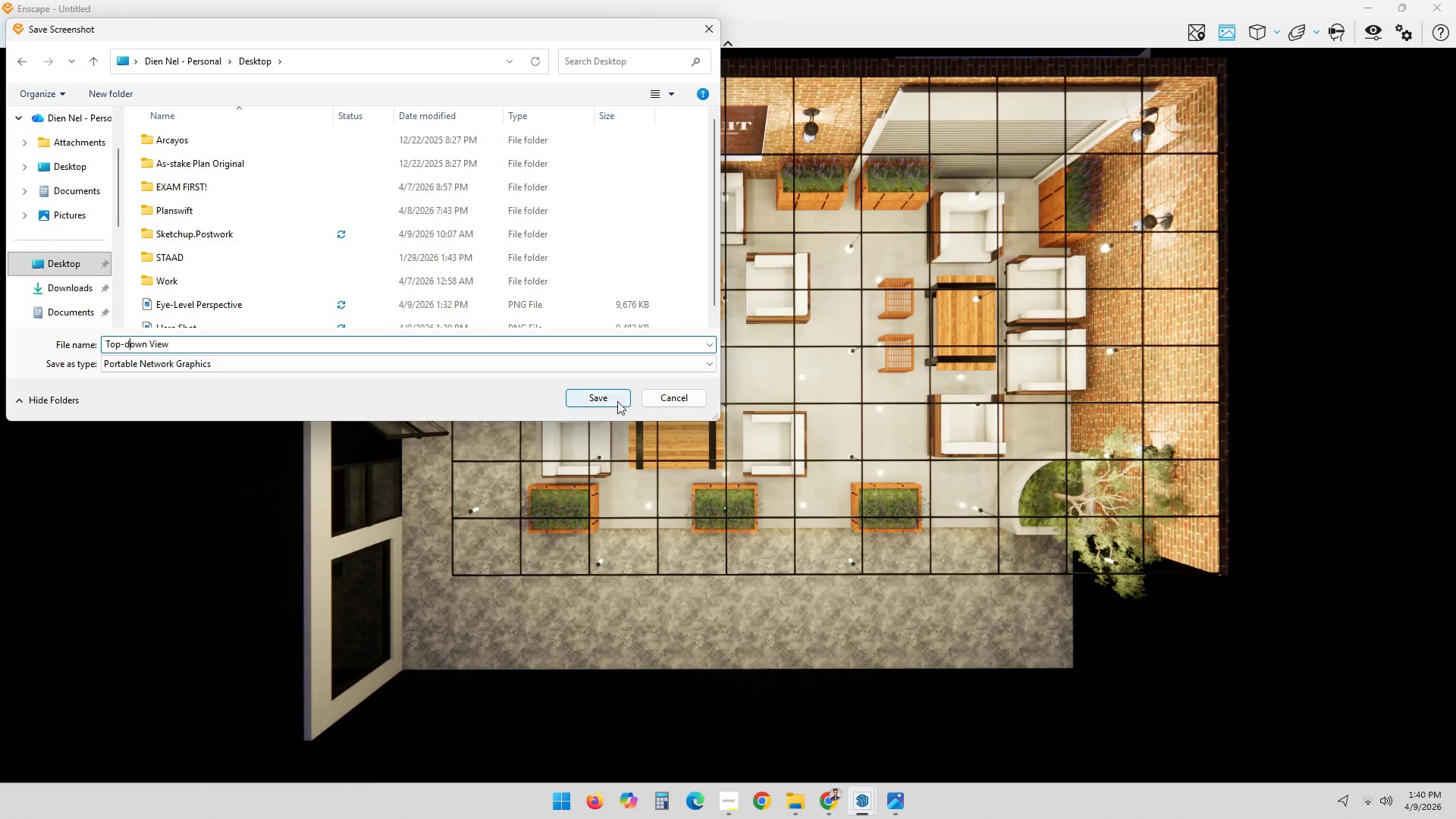 
left_click([617, 398])
 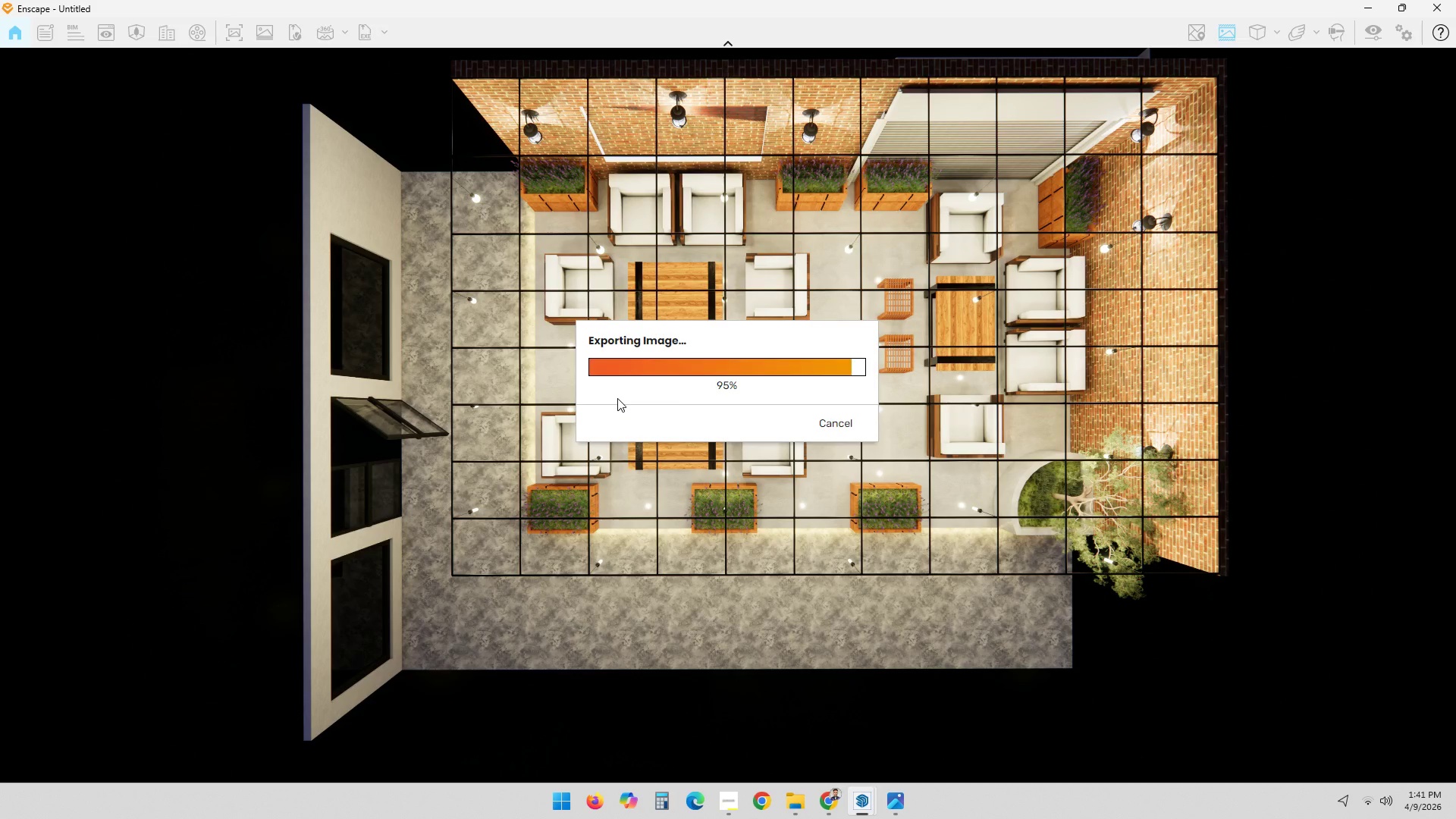 
wait(32.97)
 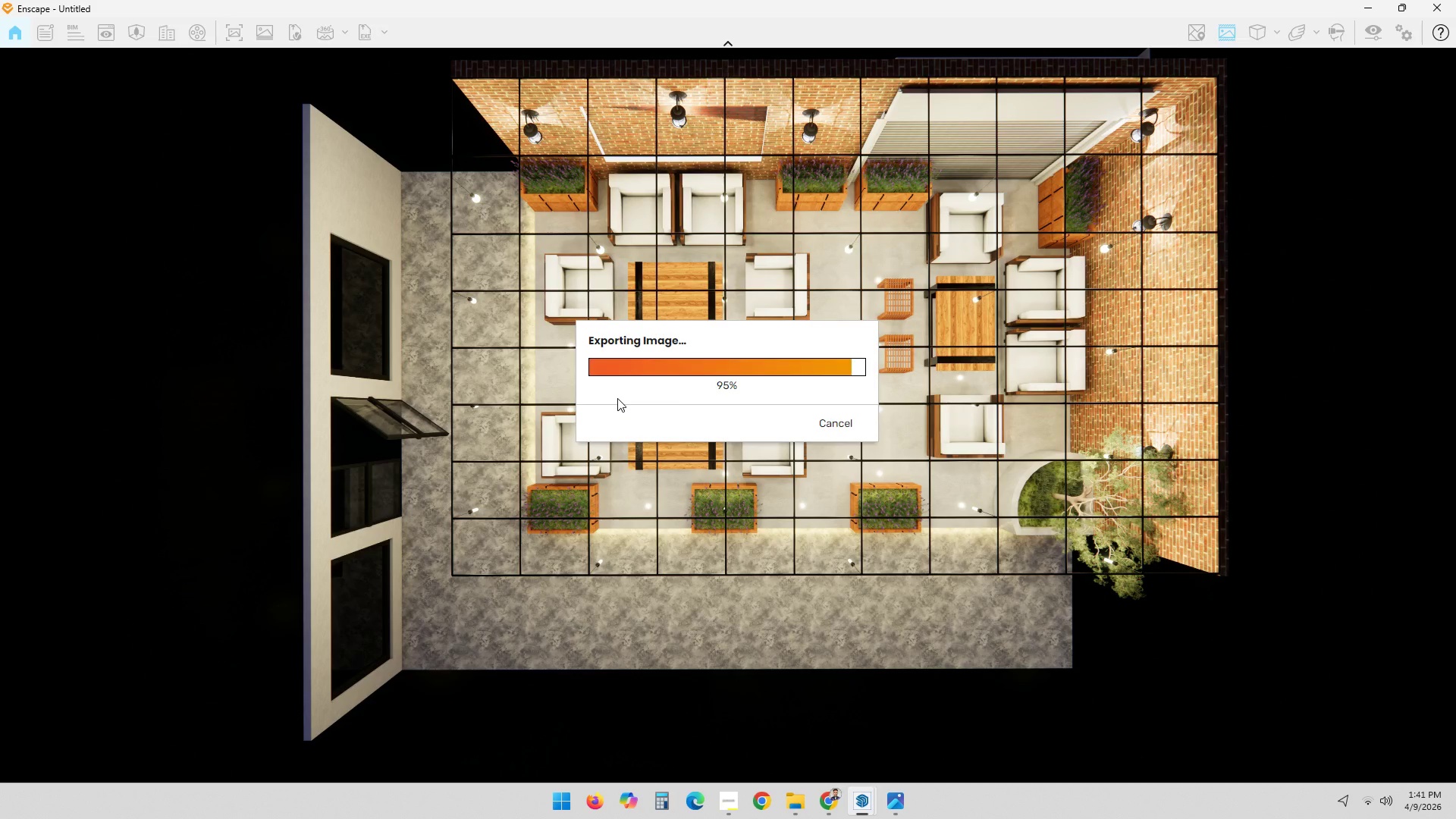 
key(Meta+MetaLeft)
 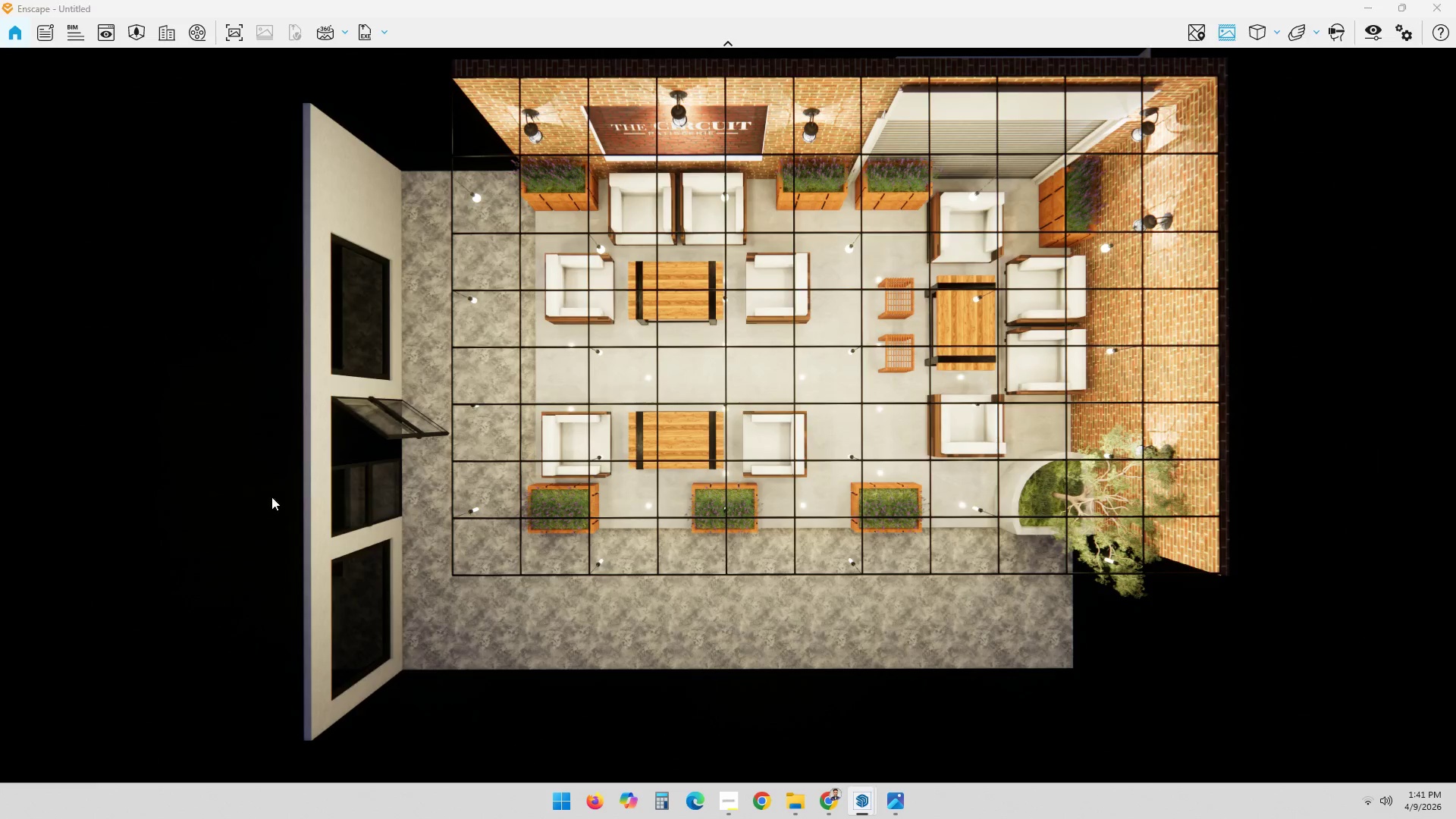 
key(Meta+D)
 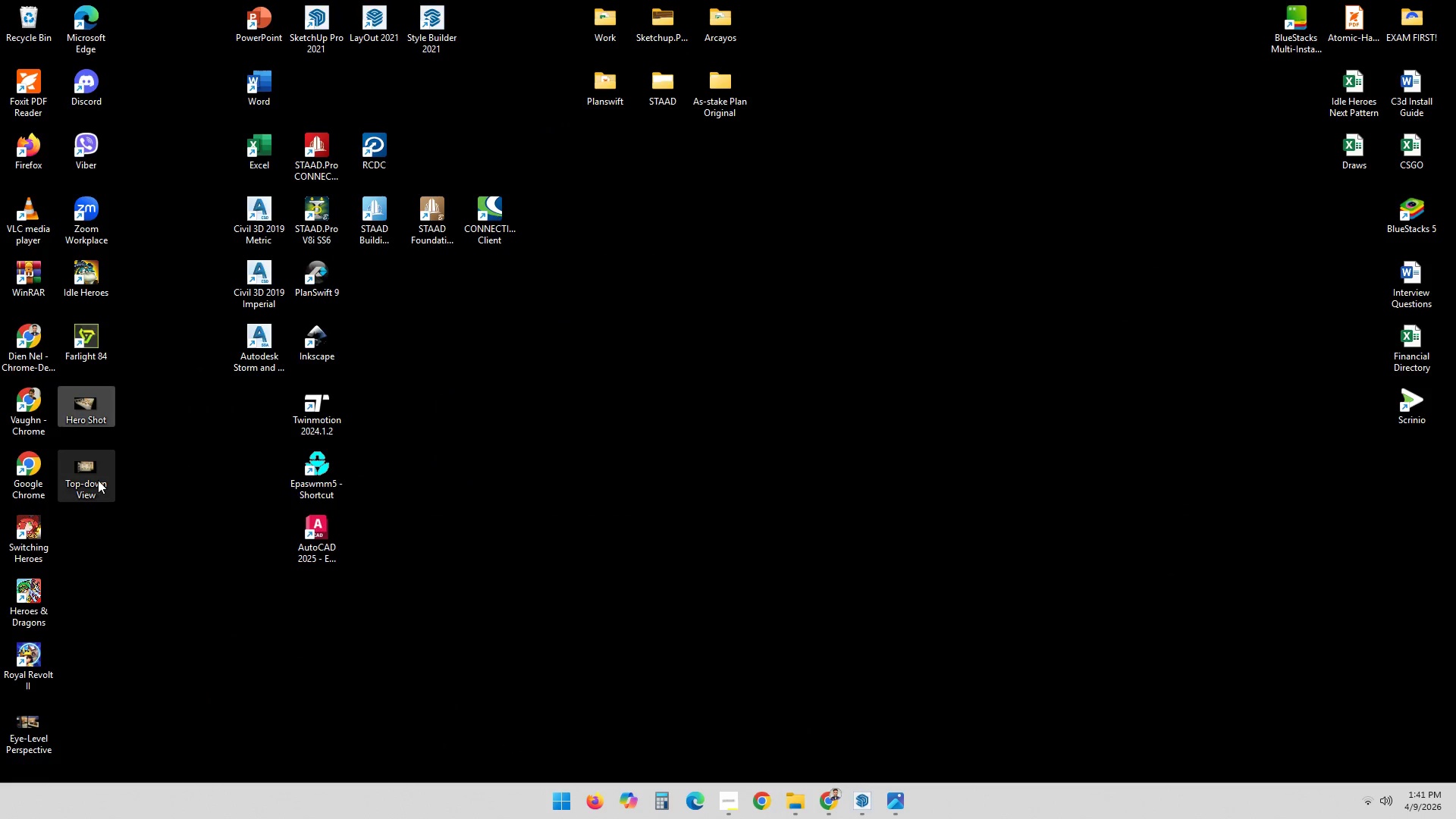 
double_click([98, 480])
 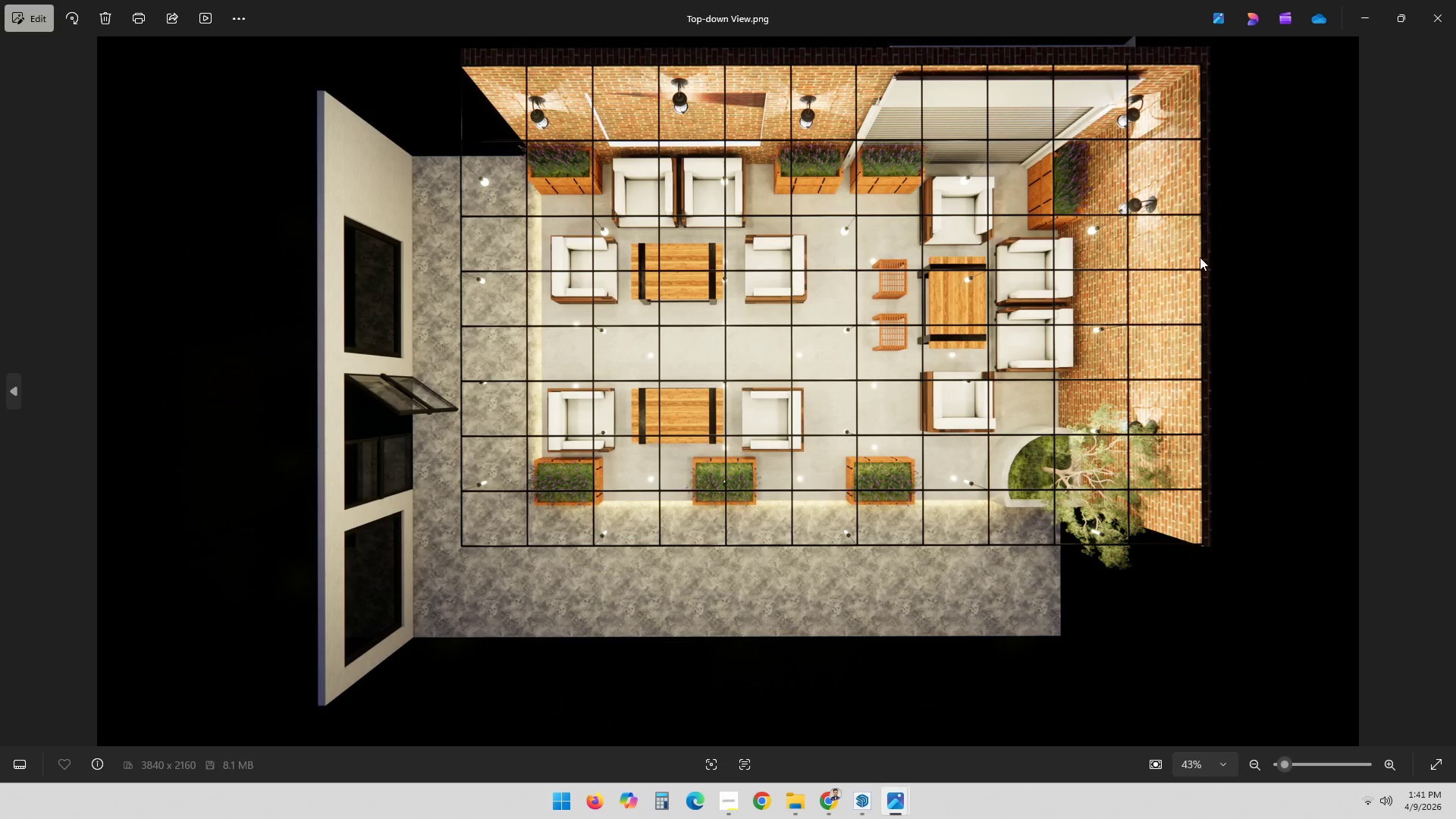 
mouse_move([1432, 2])
 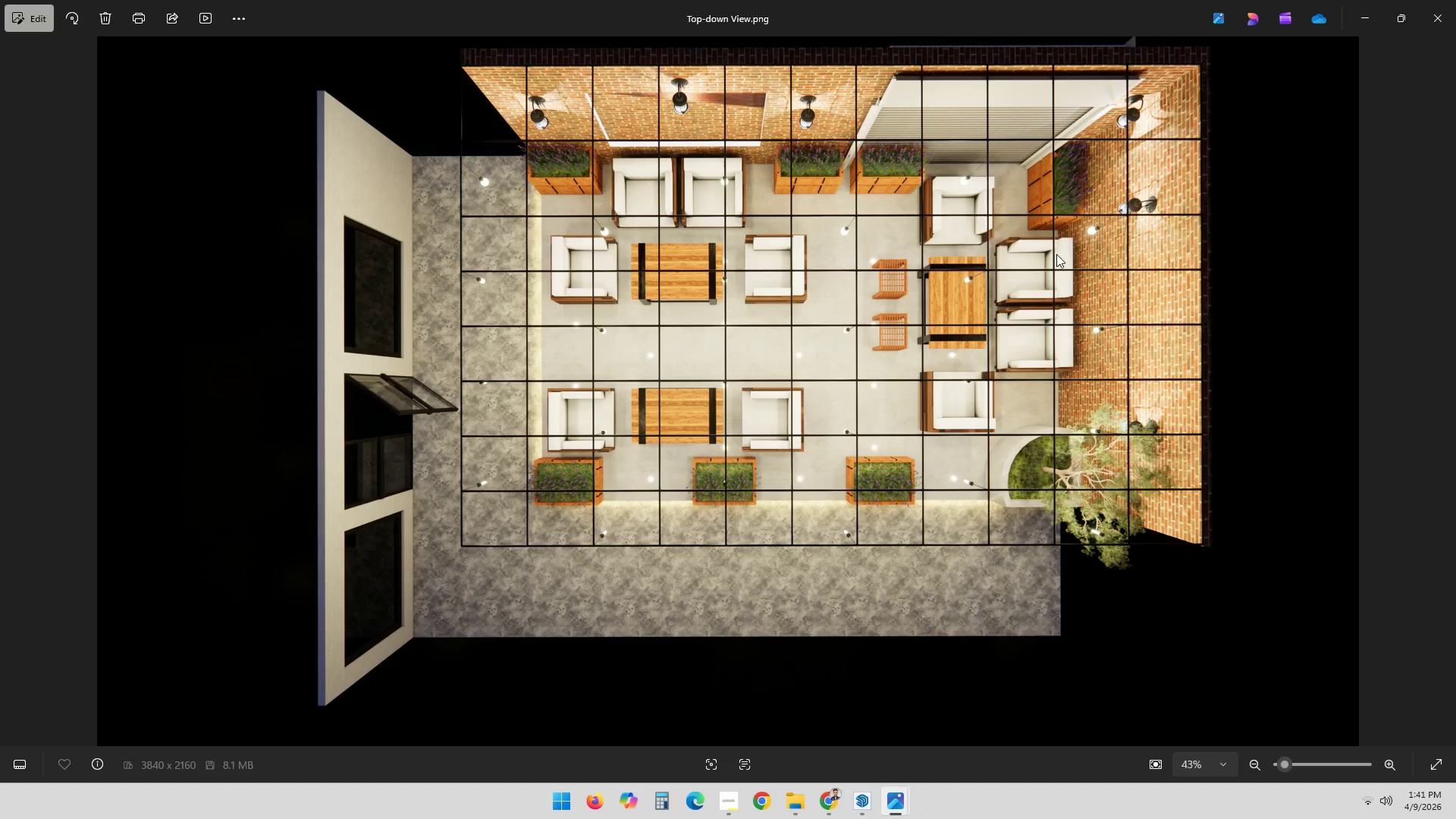 
wait(33.46)
 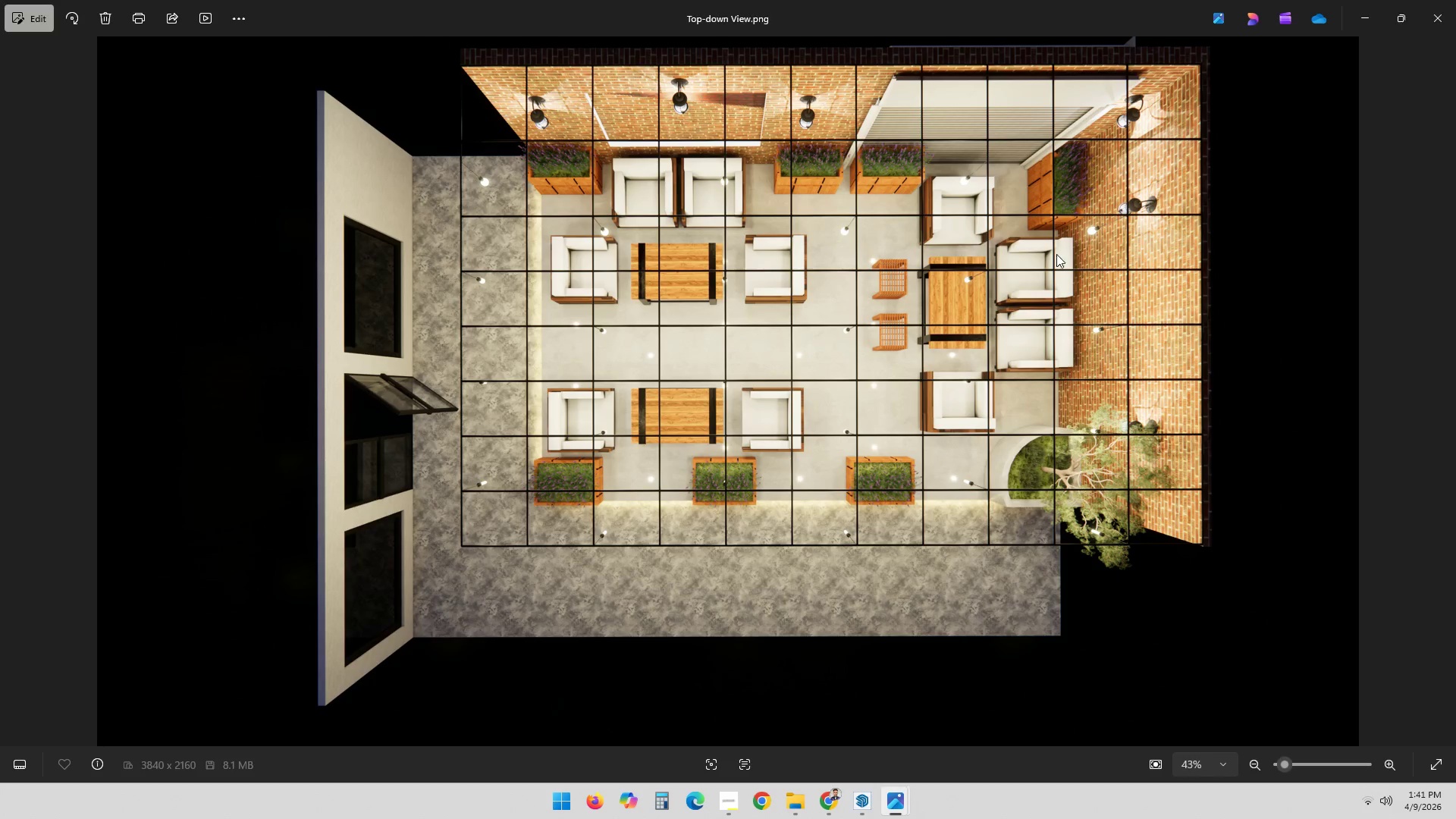 
scroll: coordinate [754, 403], scroll_direction: up, amount: 6.0
 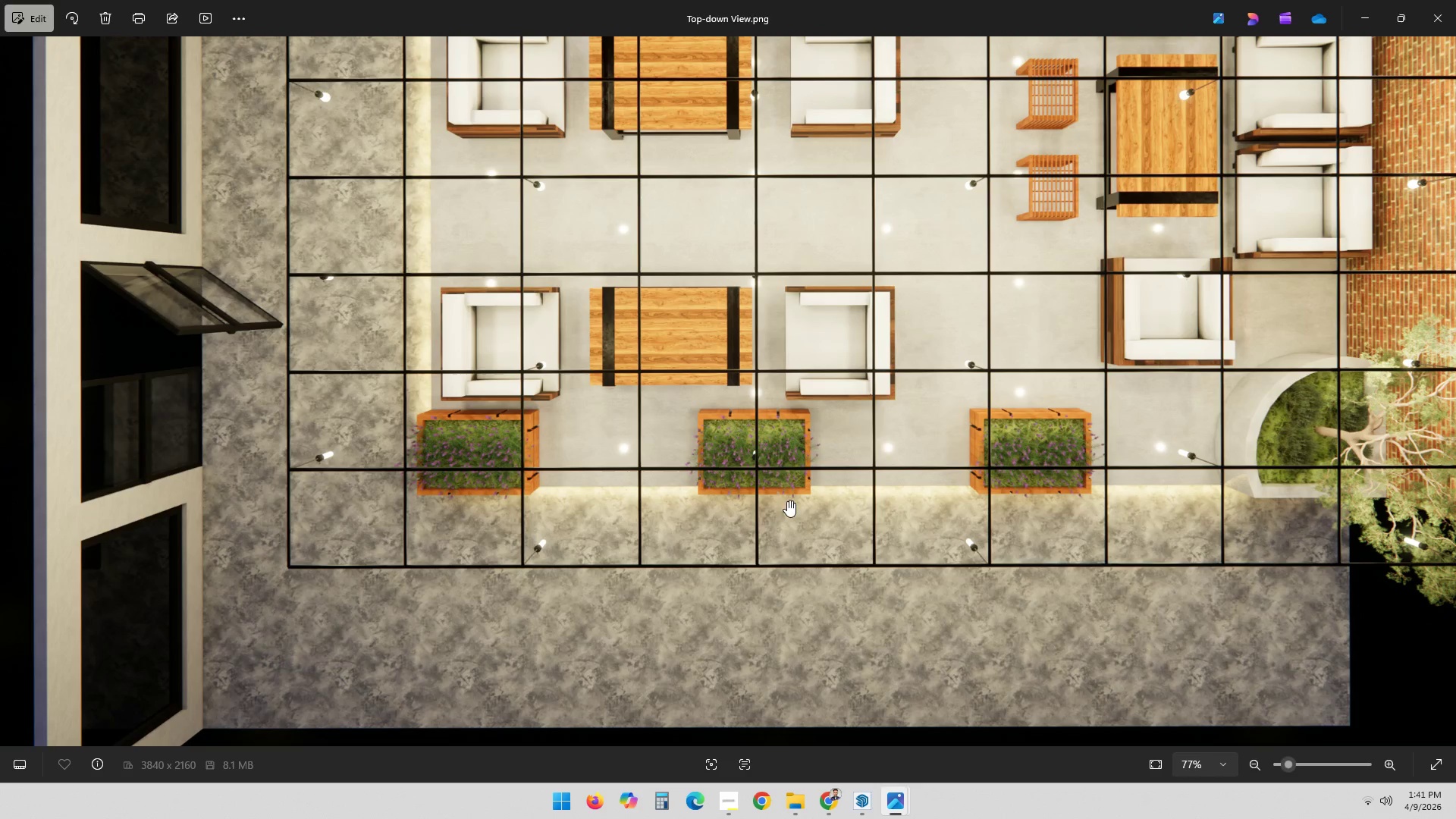 
left_click([1455, 0])
 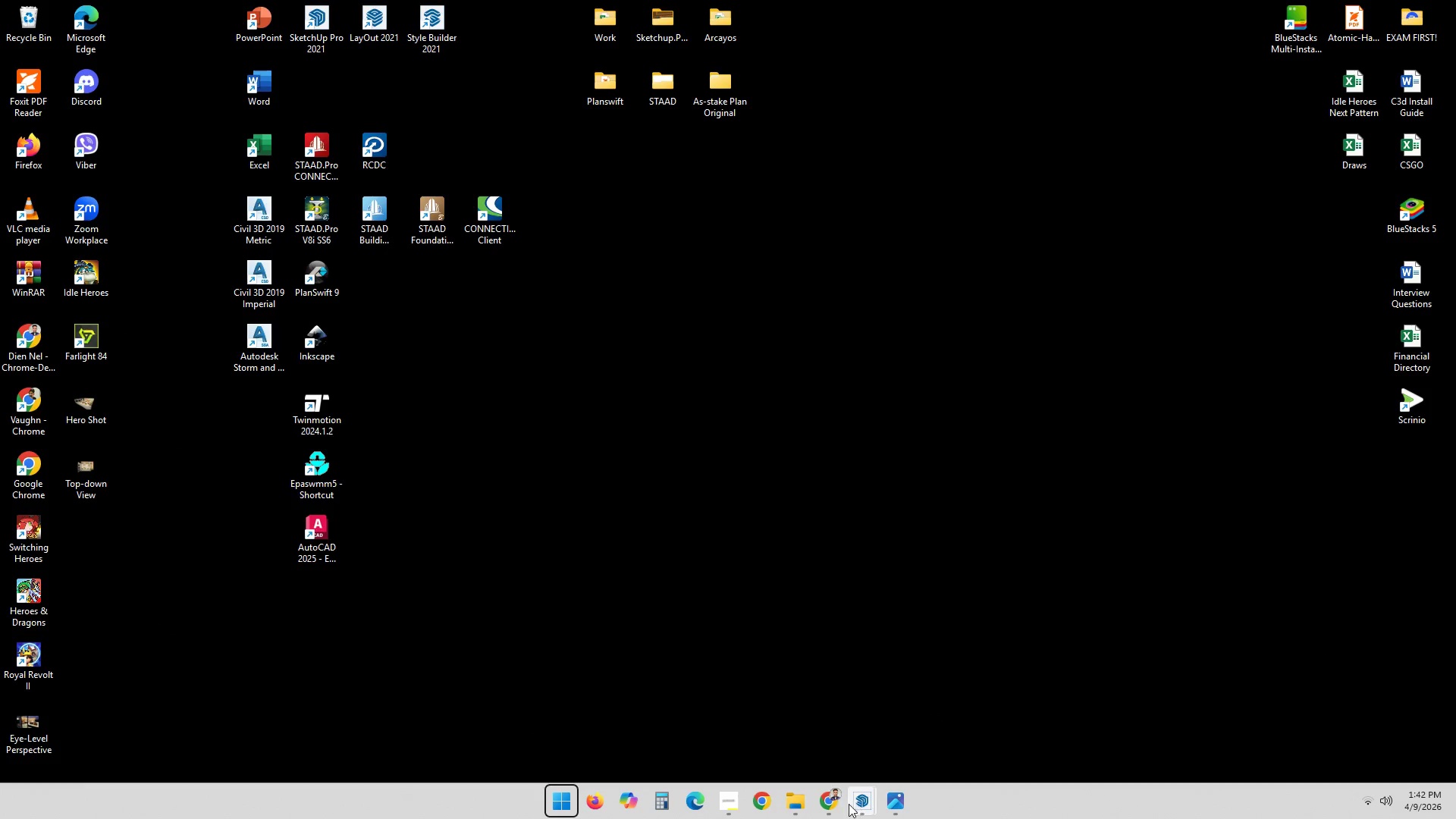 
left_click([828, 808])
 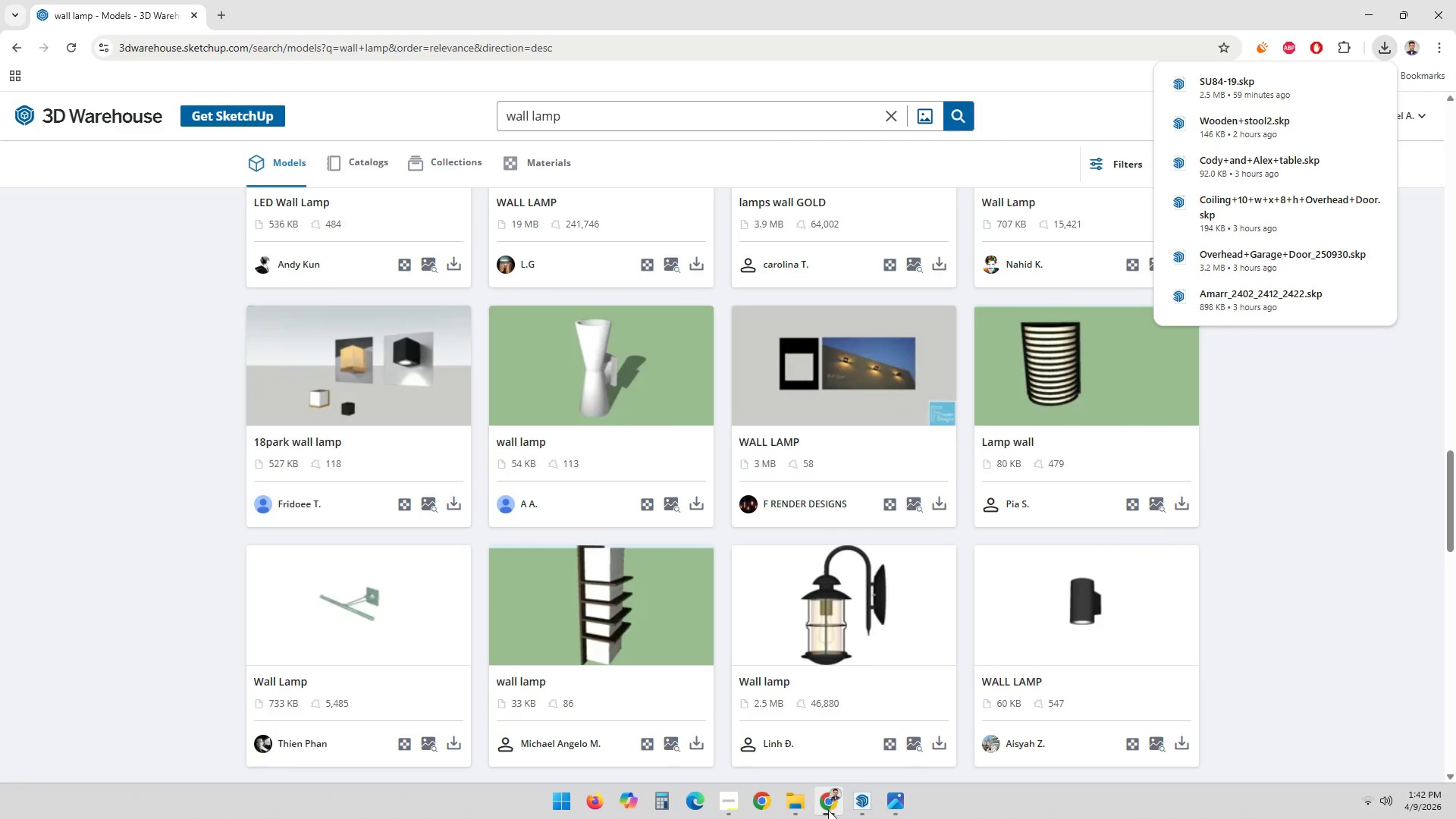 
left_click([828, 810])
 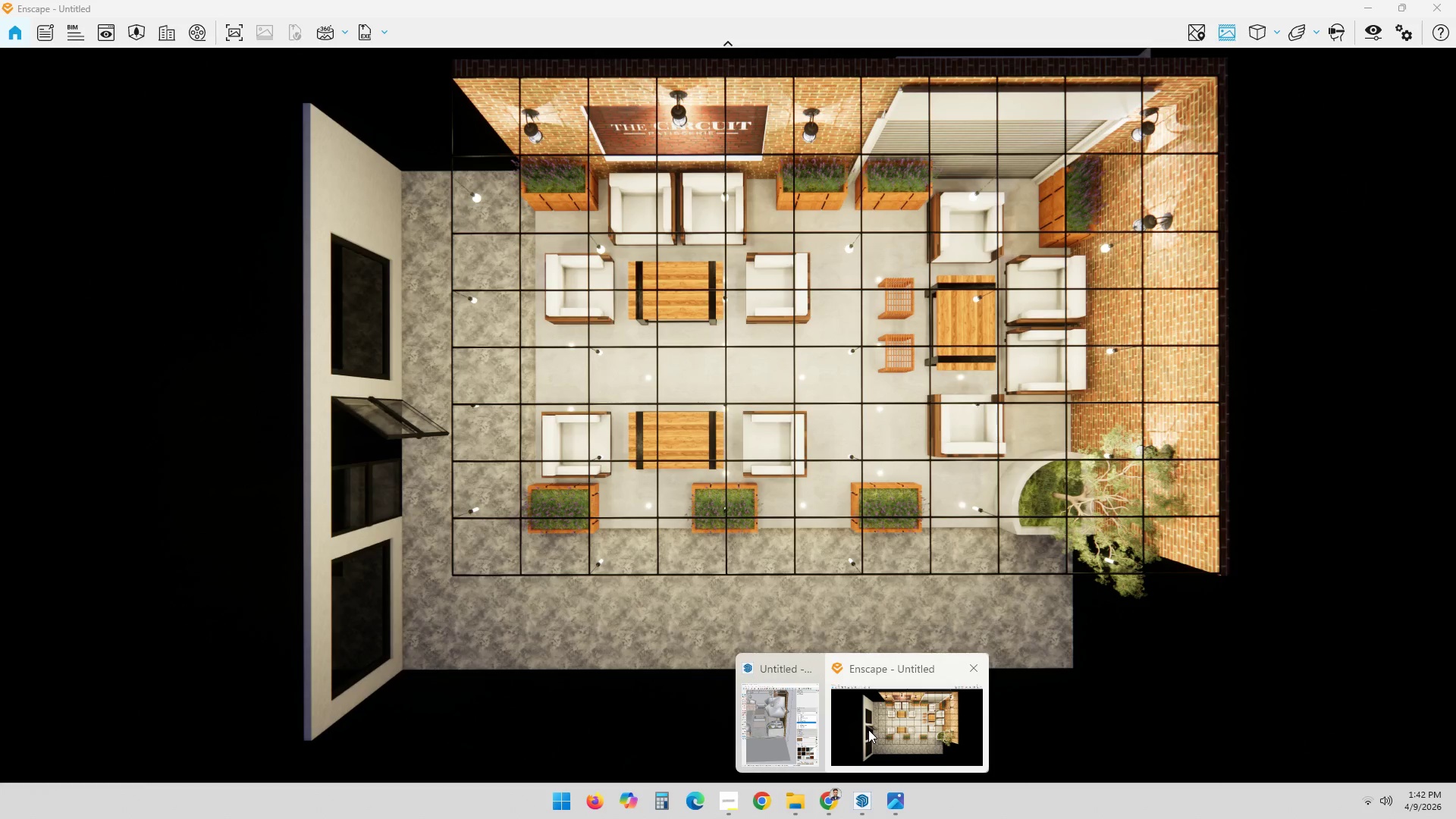 
left_click([868, 730])
 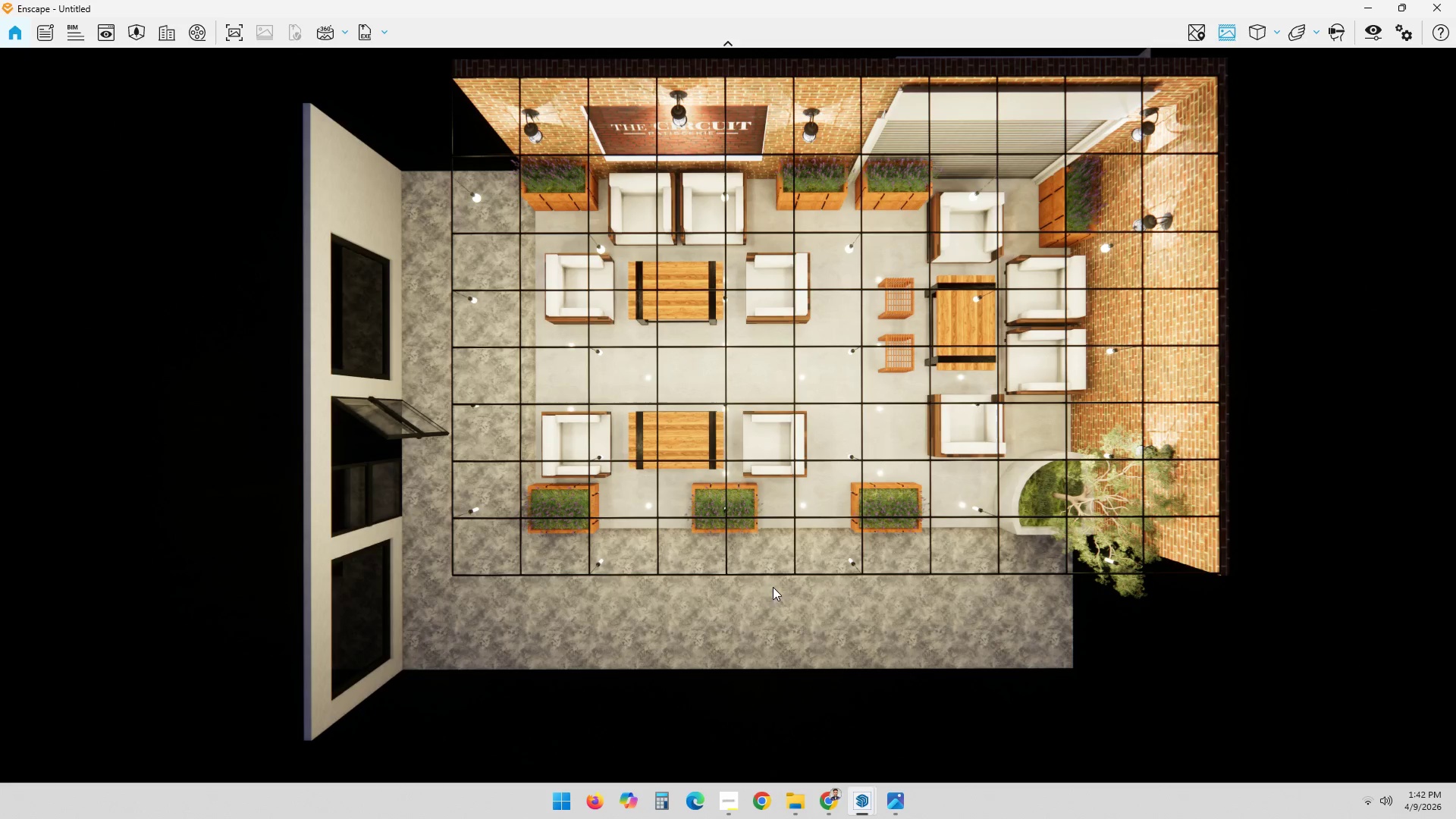 
left_click_drag(start_coordinate=[774, 581], to_coordinate=[795, 247])
 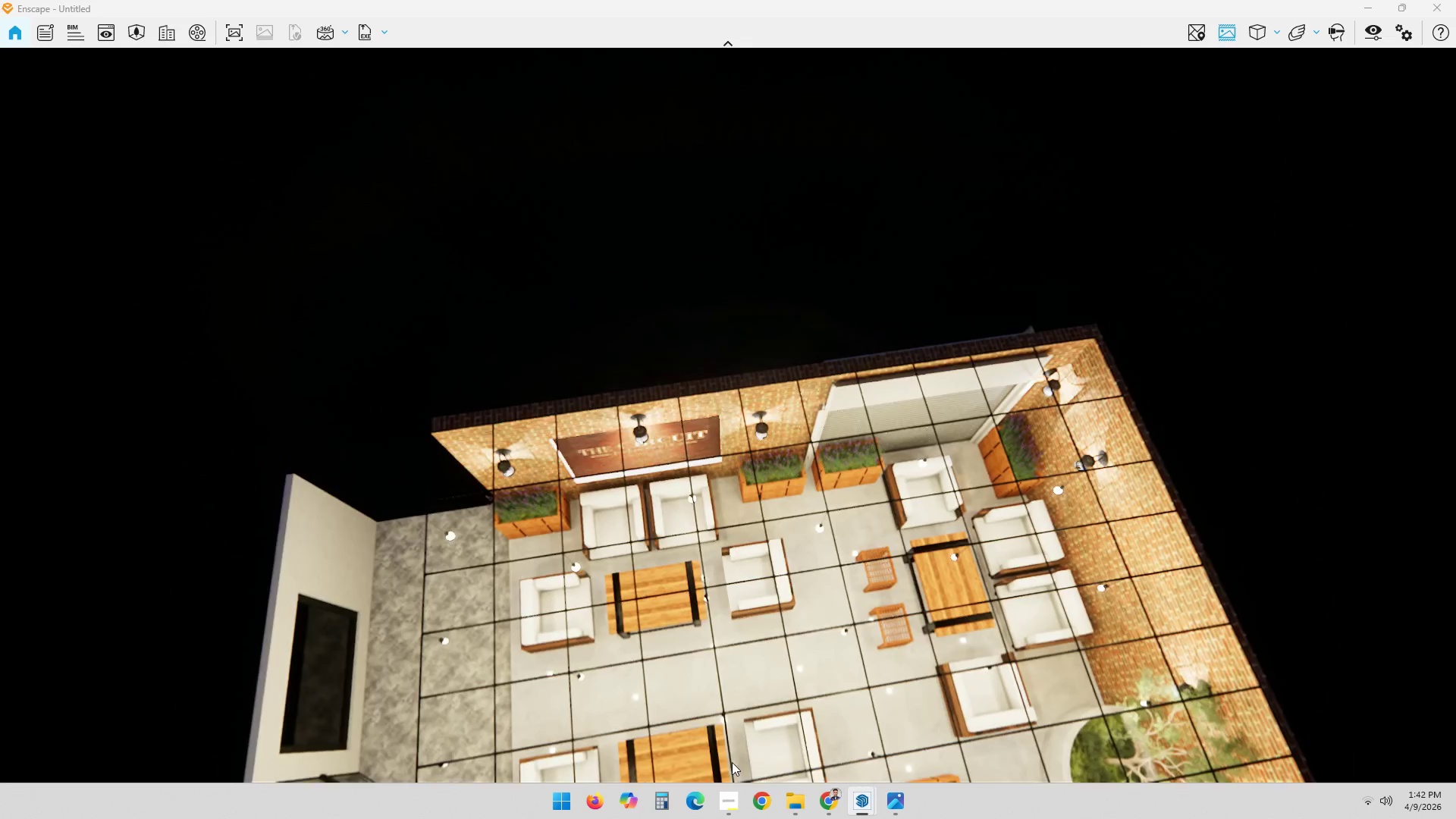 
key(Shift+ShiftLeft)
 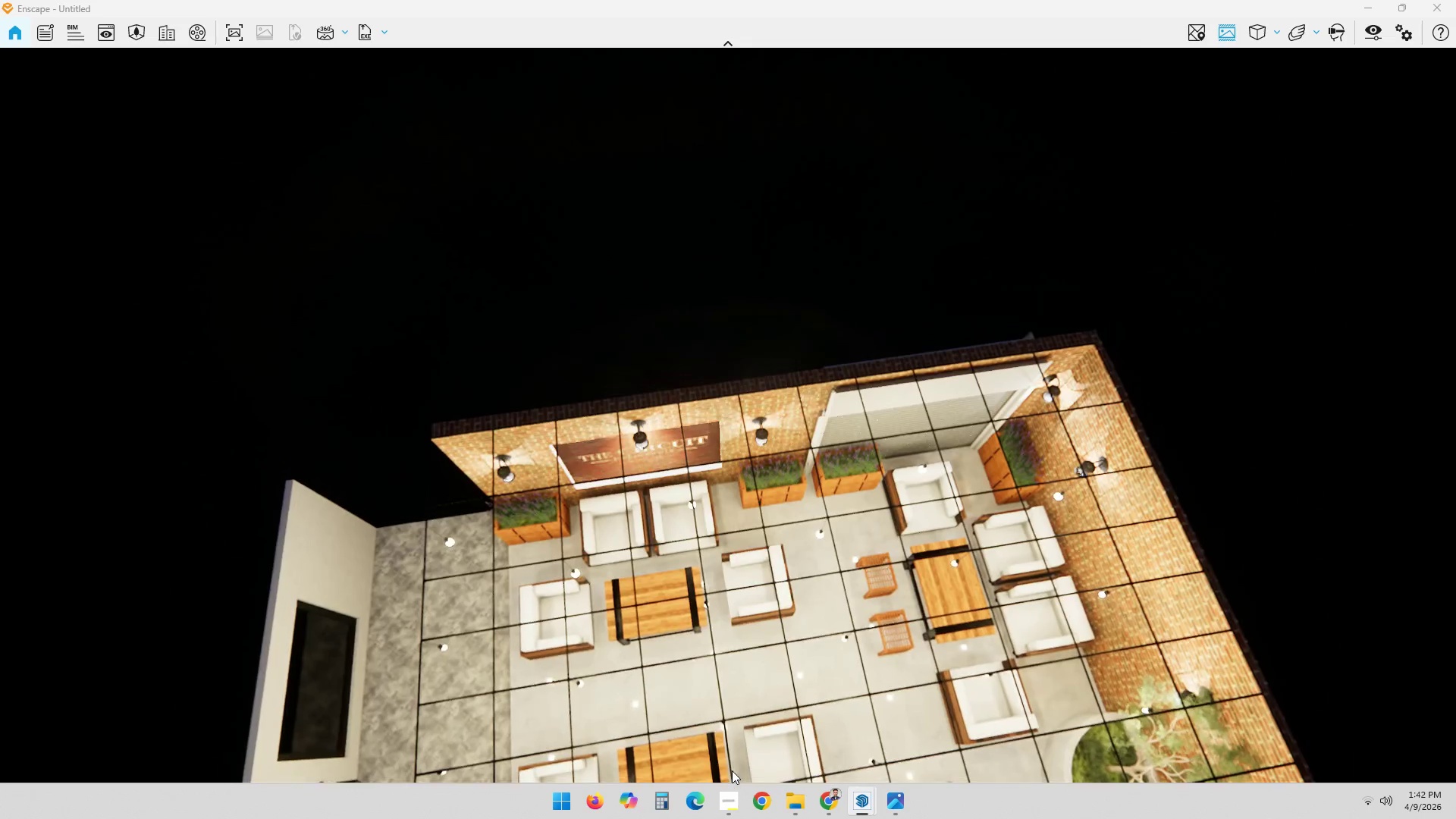 
hold_key(key=ShiftLeft, duration=0.62)
 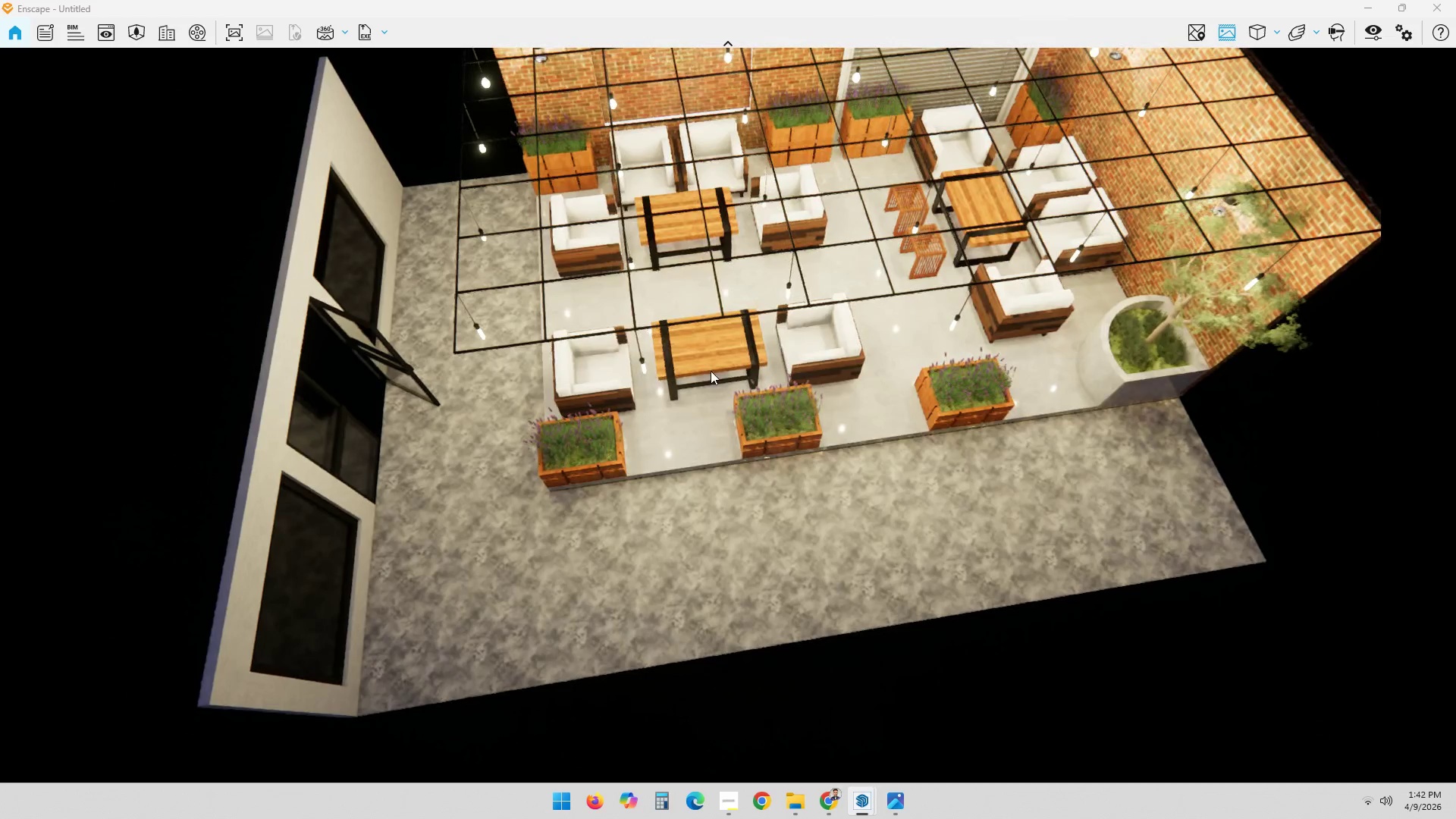 
left_click_drag(start_coordinate=[679, 443], to_coordinate=[785, 354])
 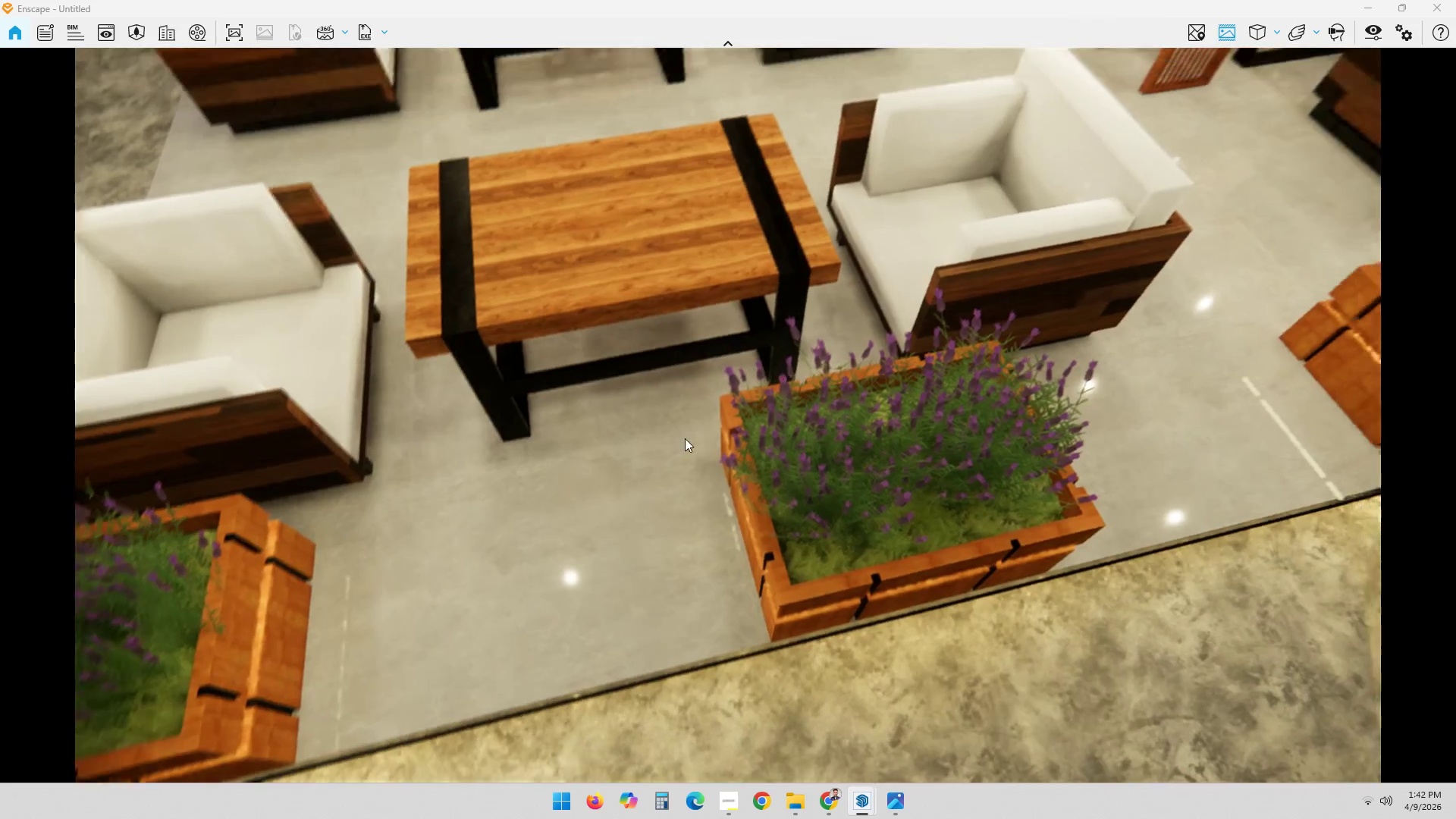 
scroll: coordinate [705, 395], scroll_direction: up, amount: 11.0
 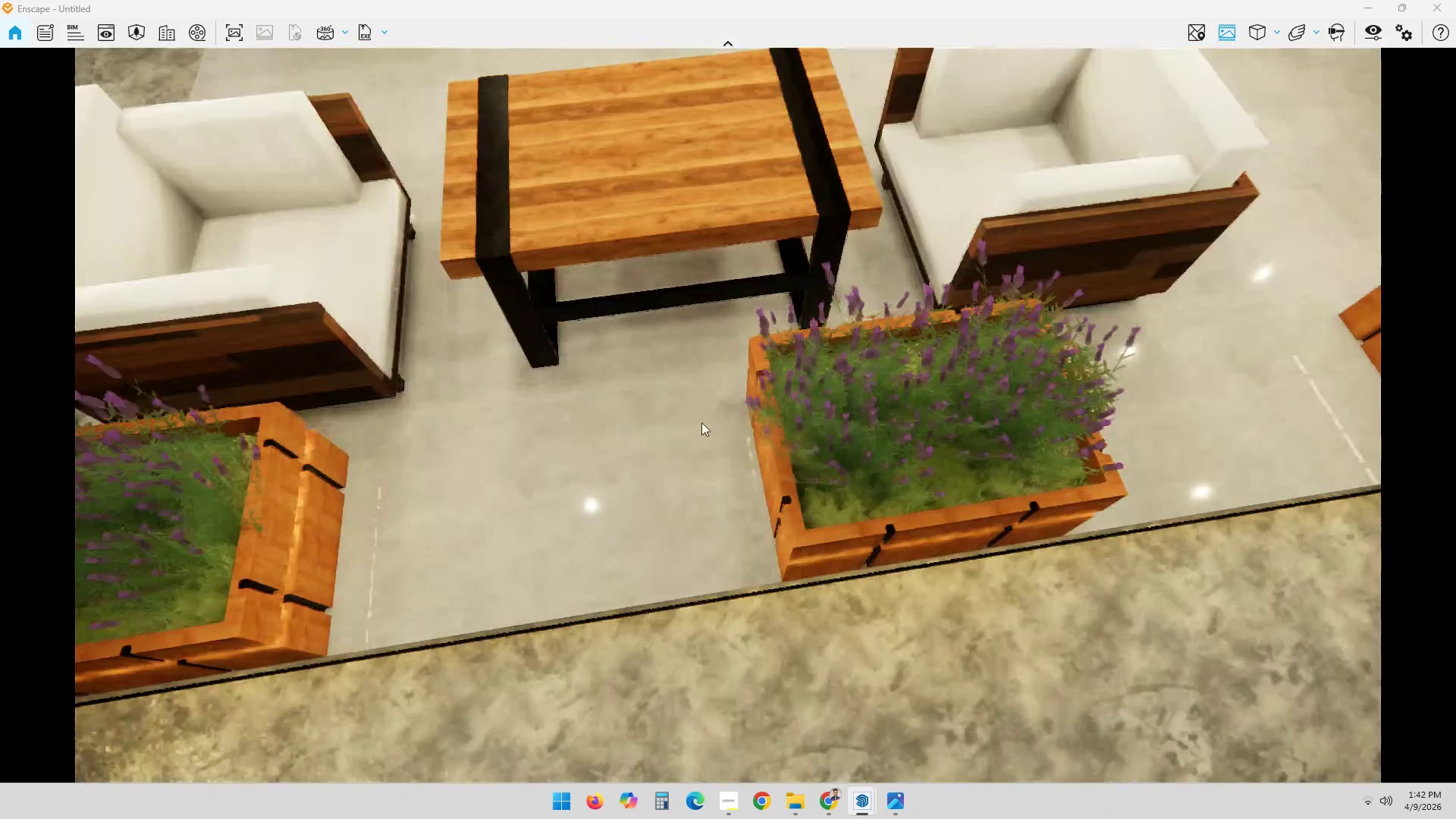 
hold_key(key=ShiftLeft, duration=0.67)
scroll: coordinate [1032, 305], scroll_direction: down, amount: 5.0
 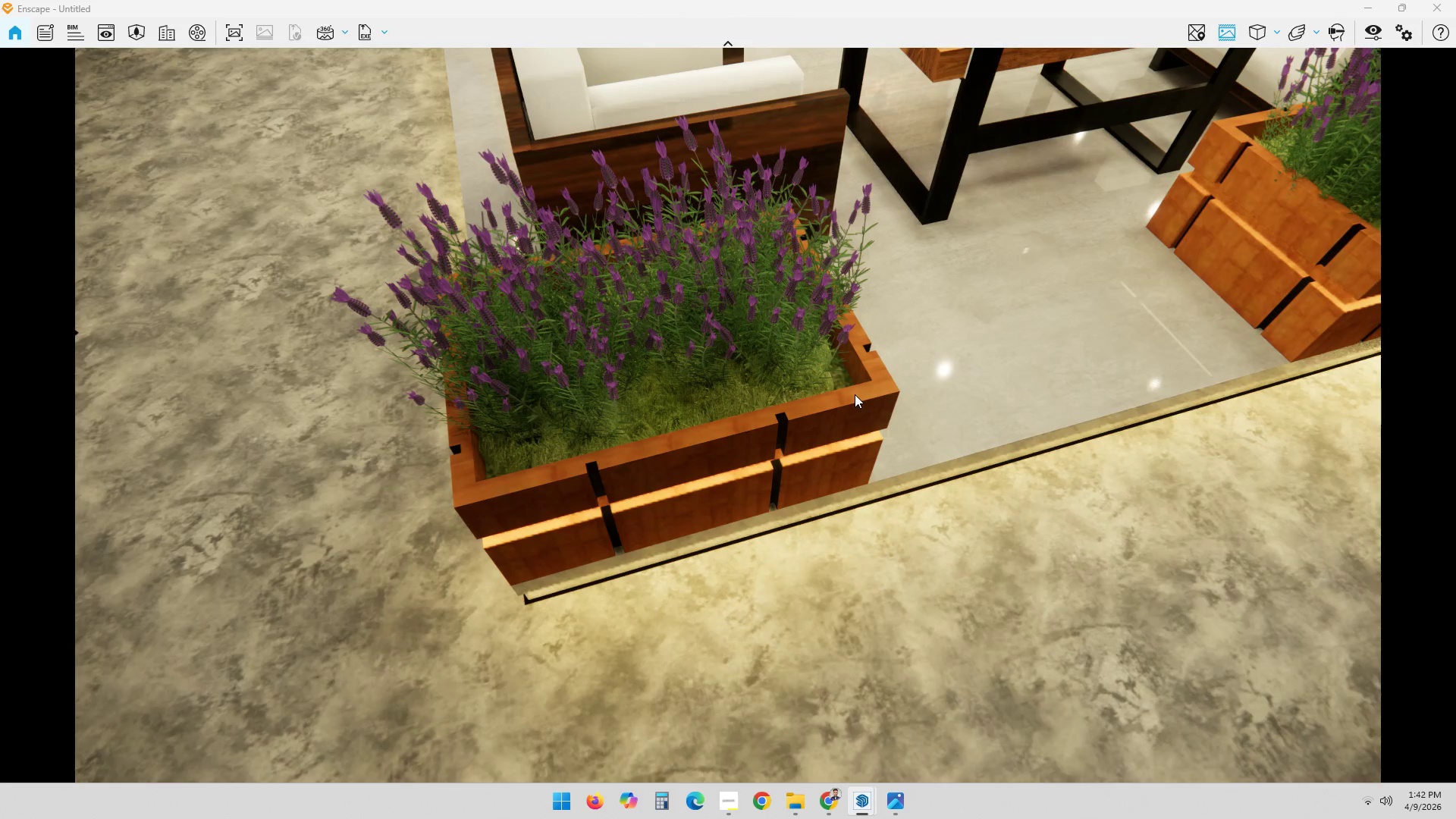 
mouse_move([557, 818])
 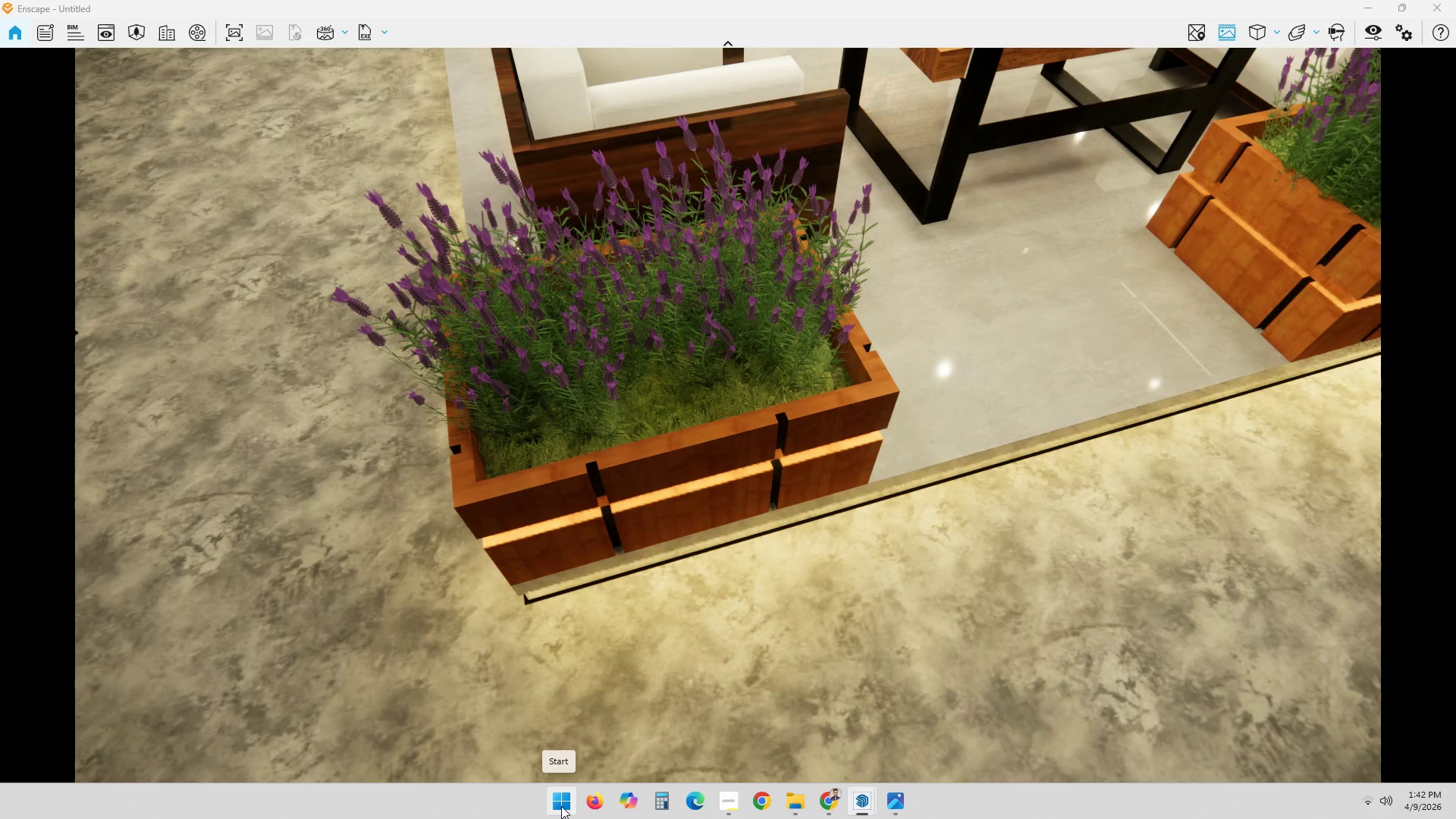 
left_click([560, 802])
 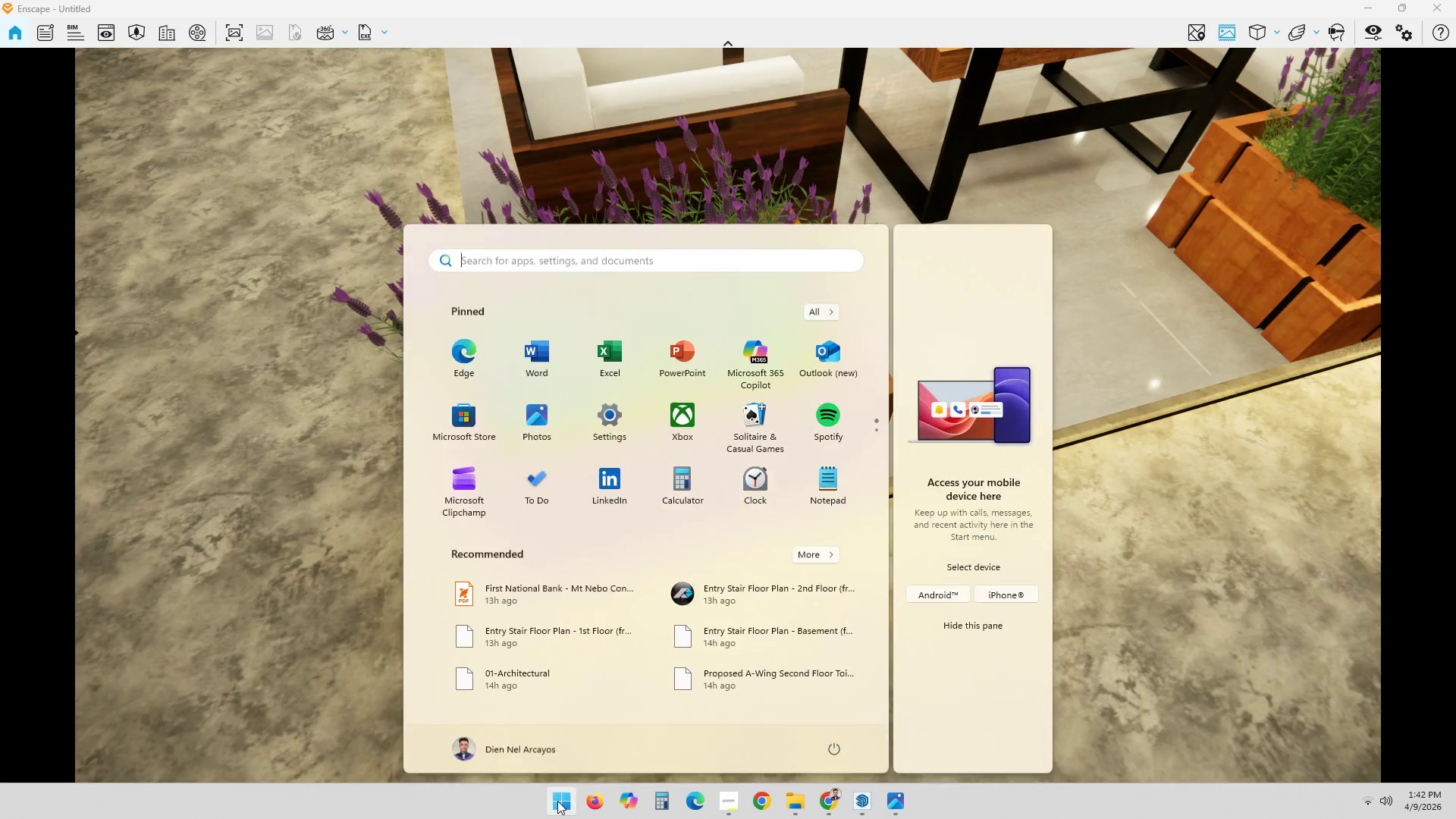 
type(exce)
 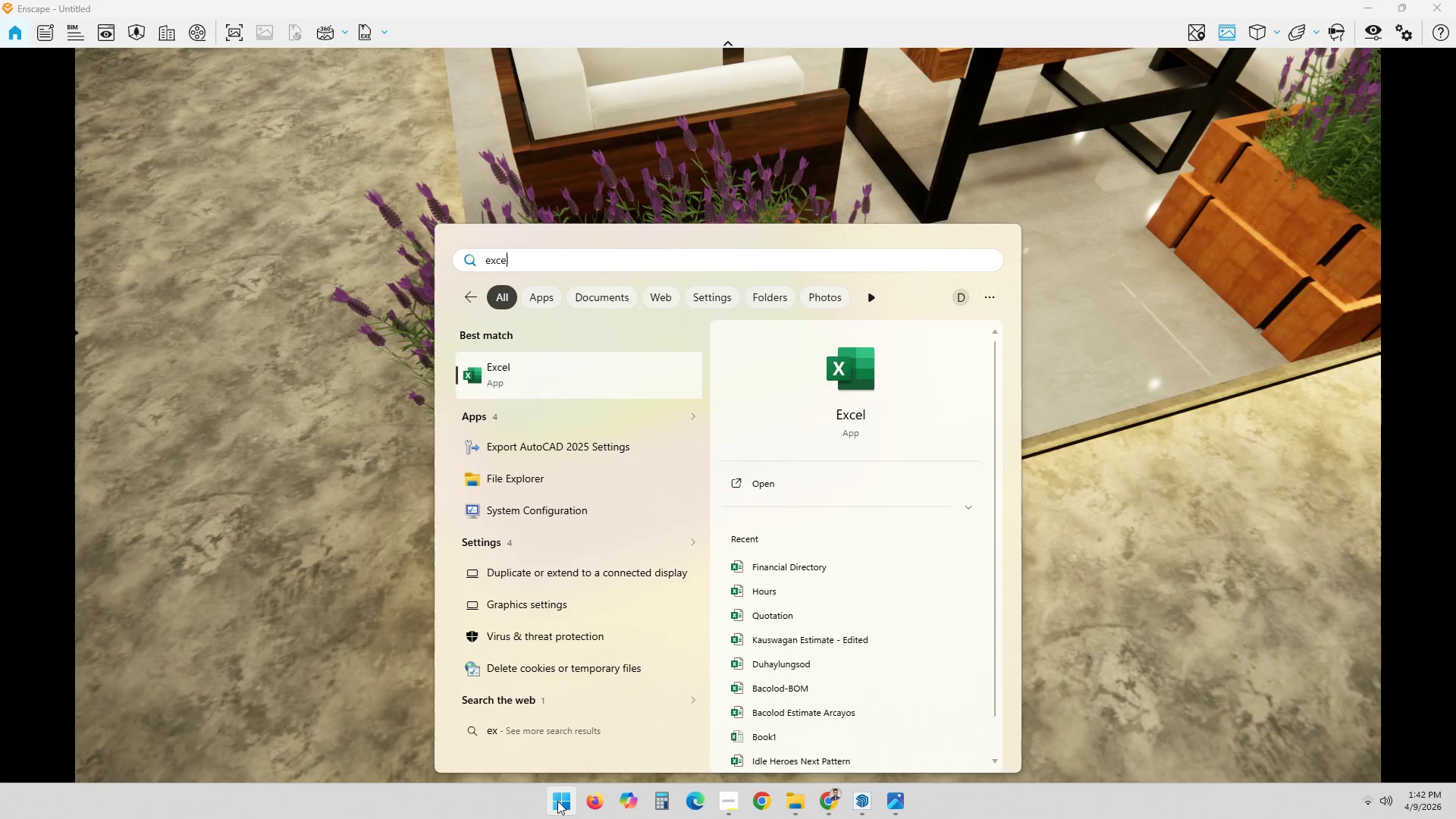 
key(Enter)
 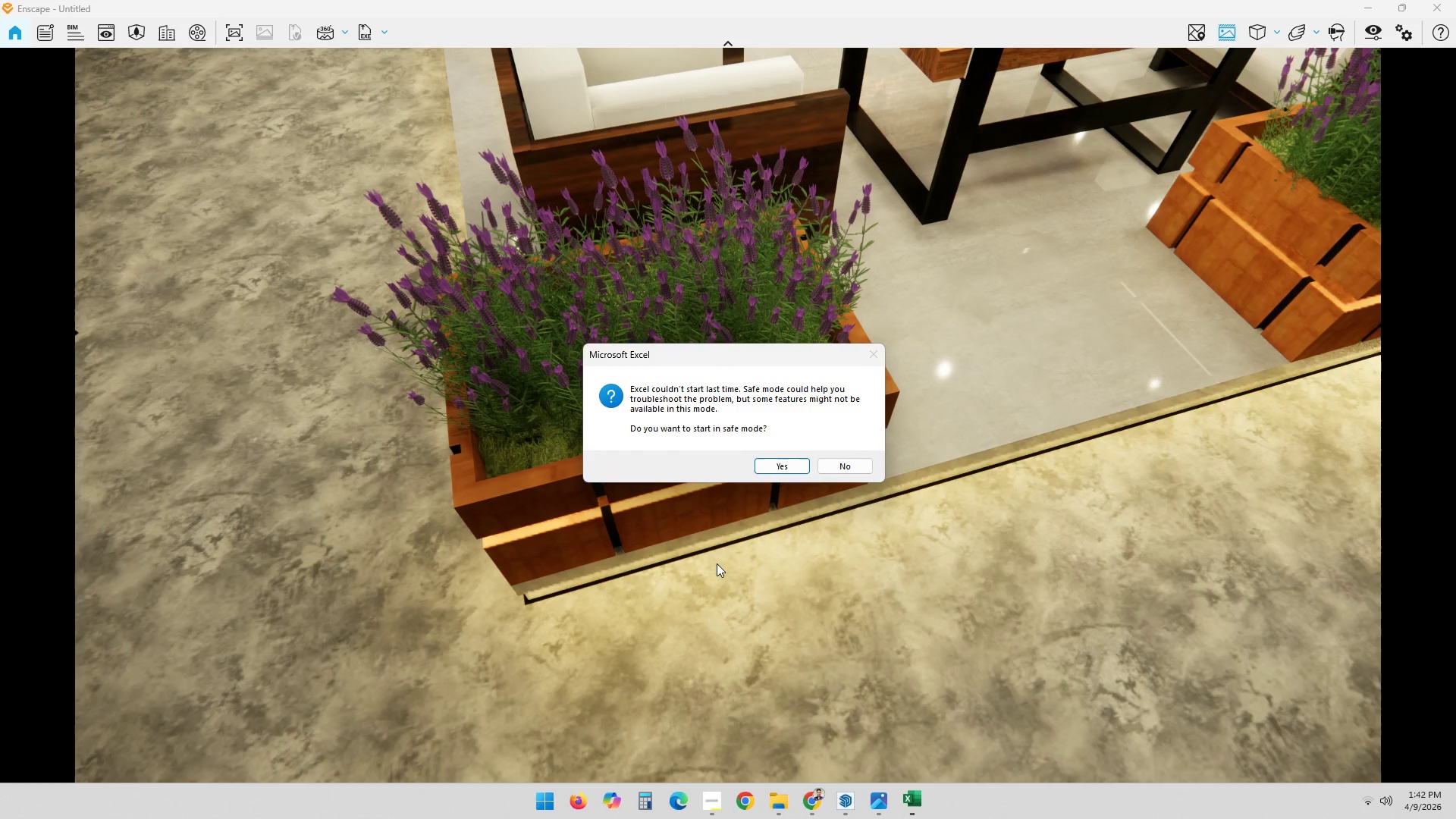 
left_click([783, 468])
 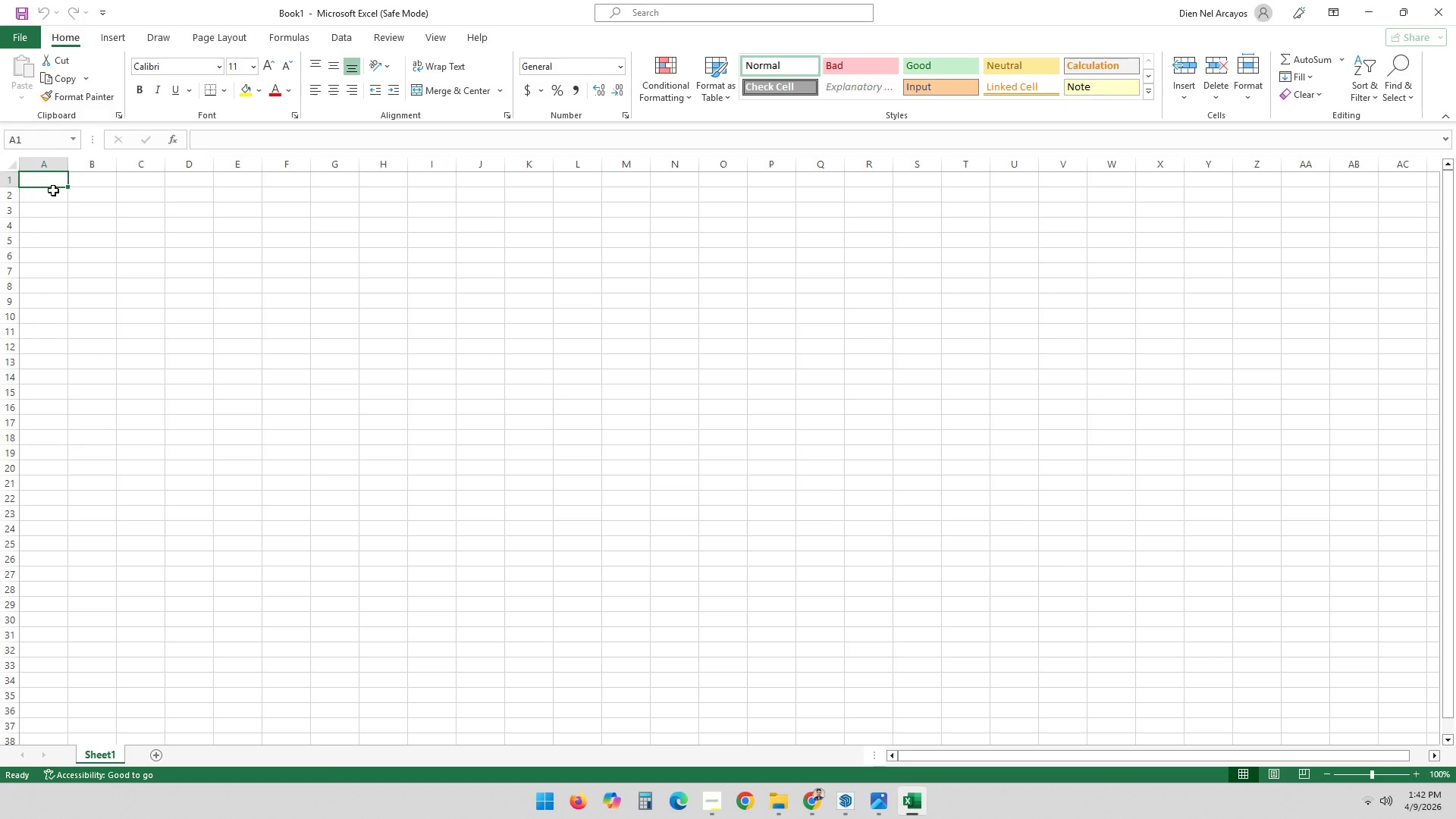 
type(Planter)
 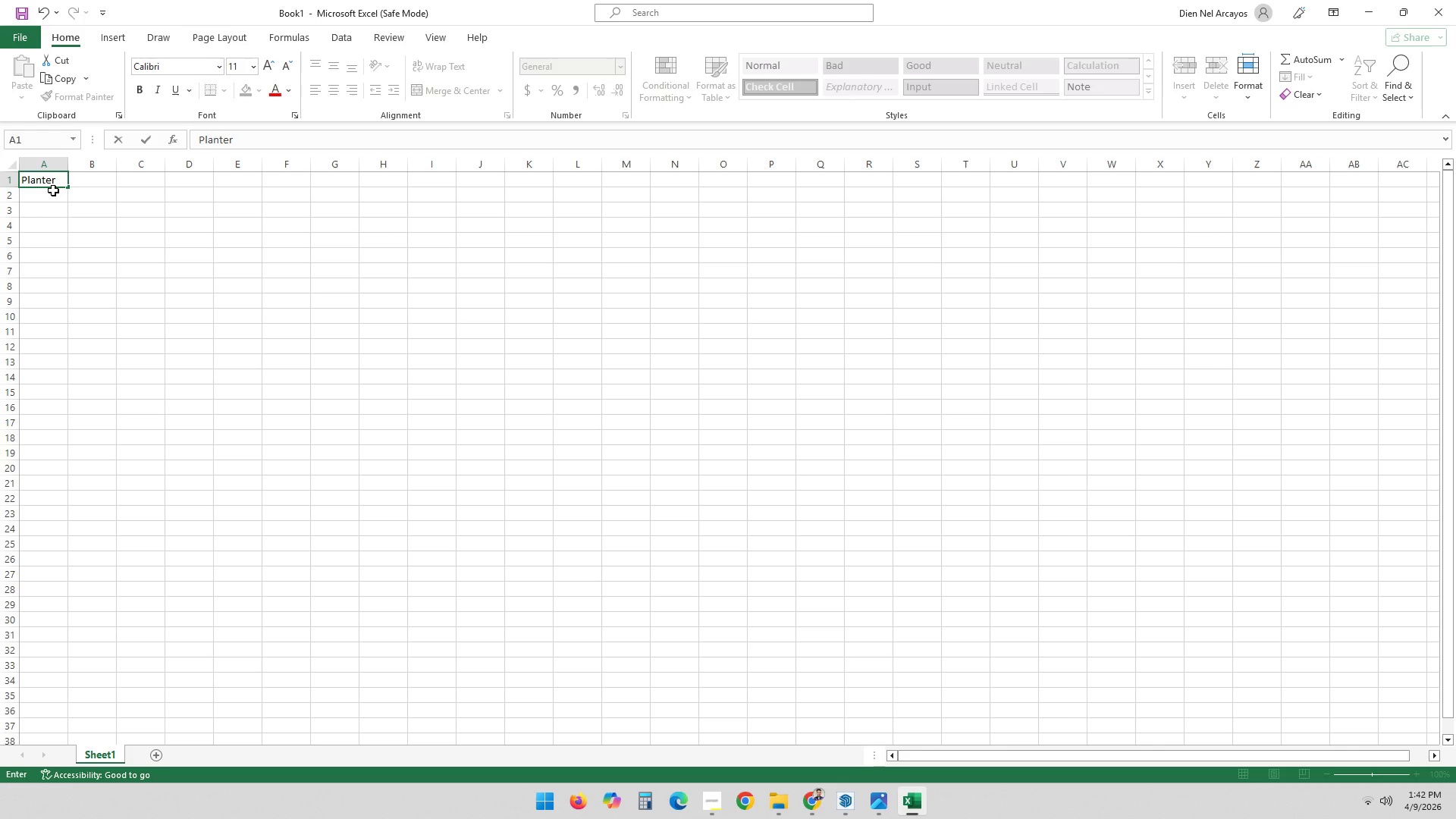 
key(Control+ControlLeft)
 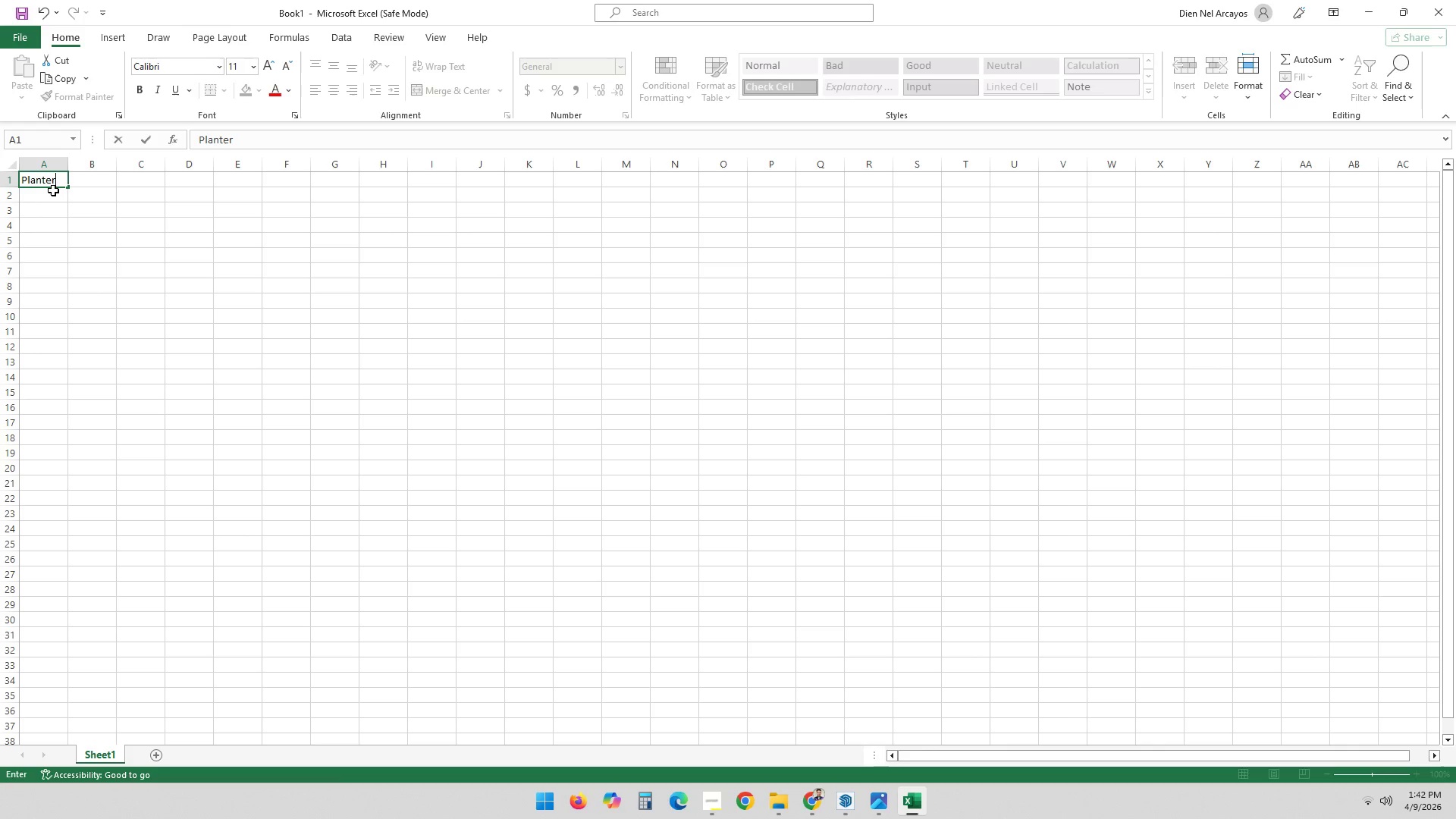 
key(Control+ControlLeft)
 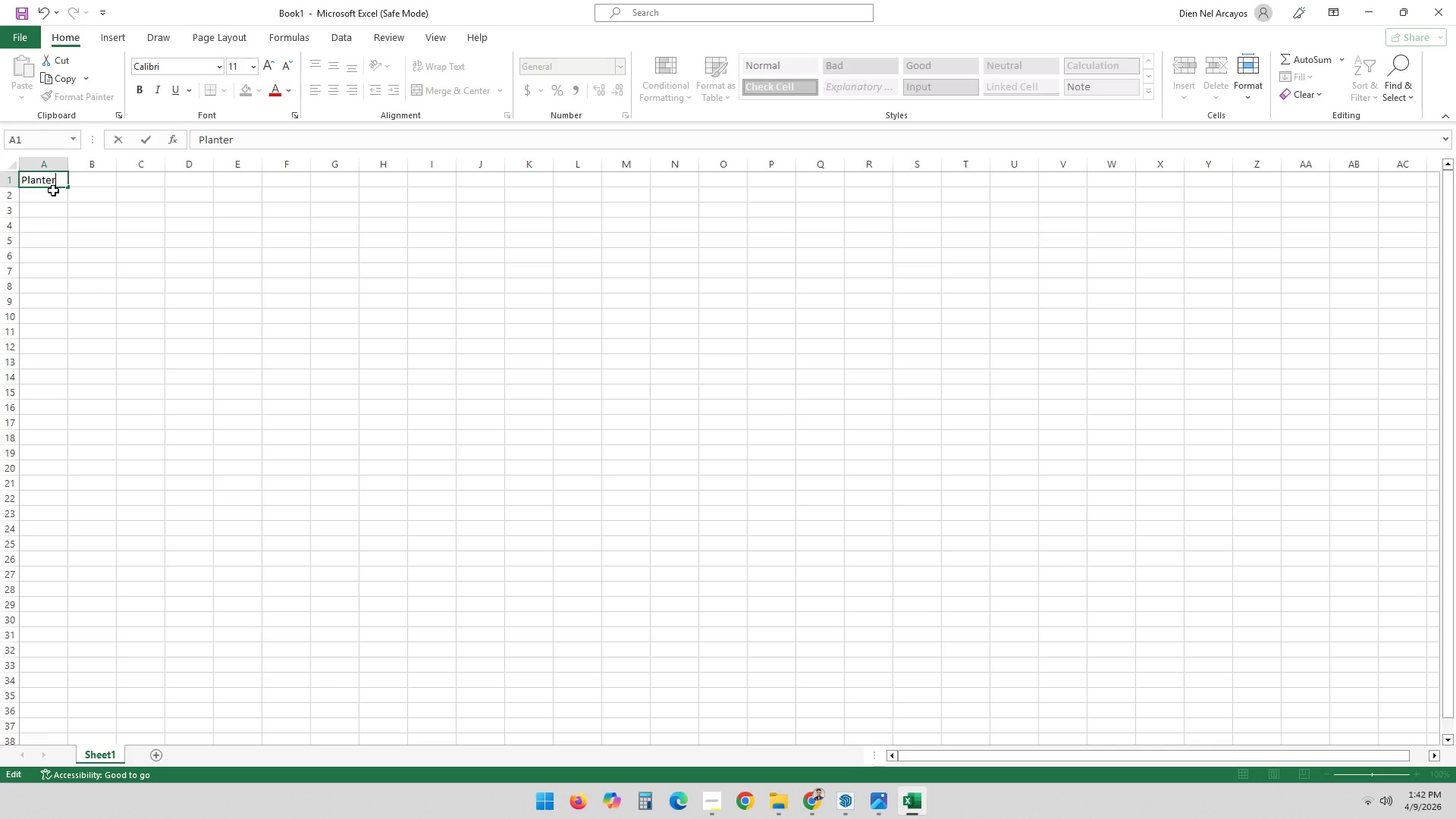 
key(Control+A)
 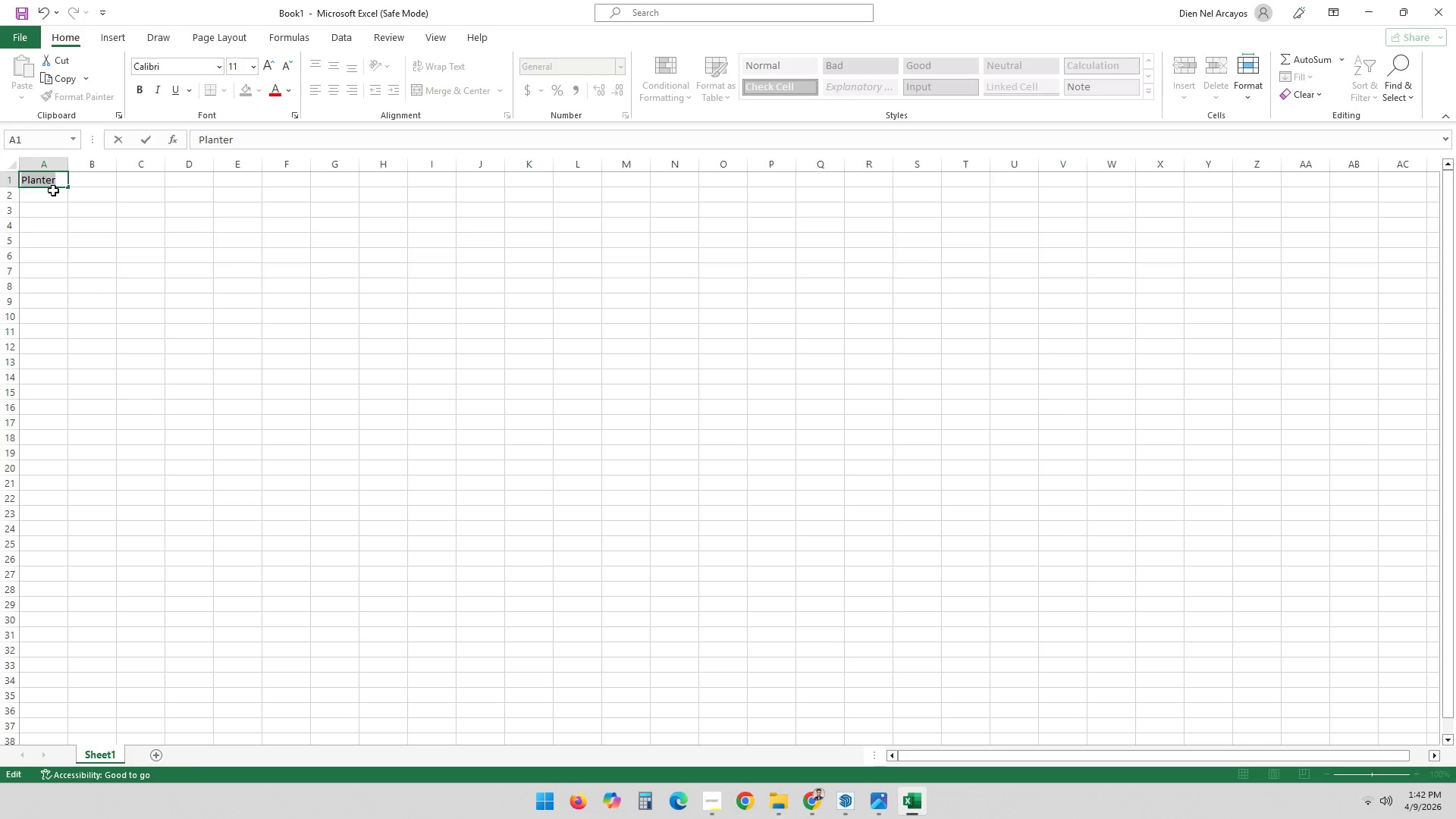 
type(Materoa;)
key(Backspace)
key(Backspace)
key(Backspace)
type(ial Legend)
 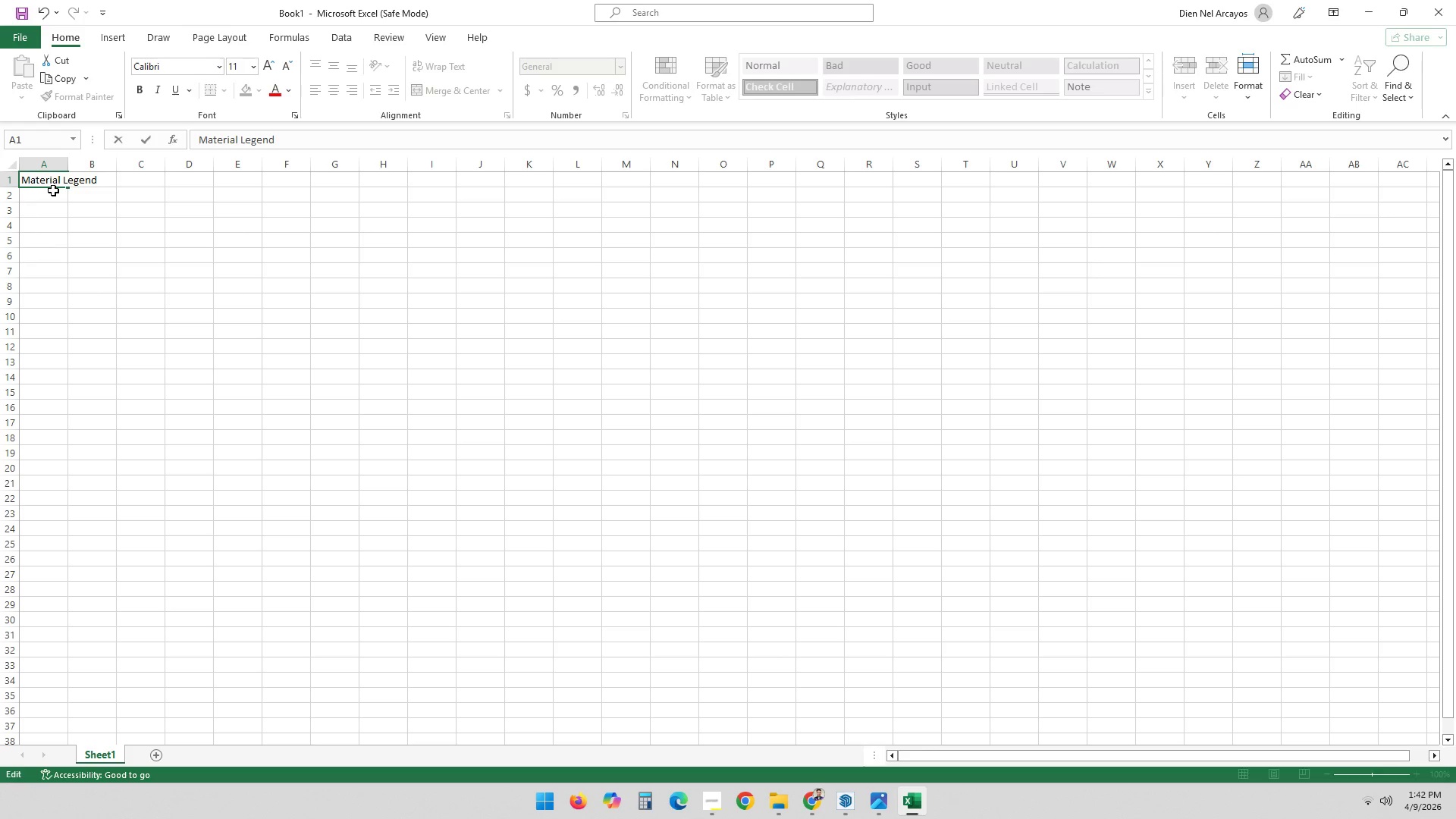 
key(Enter)
 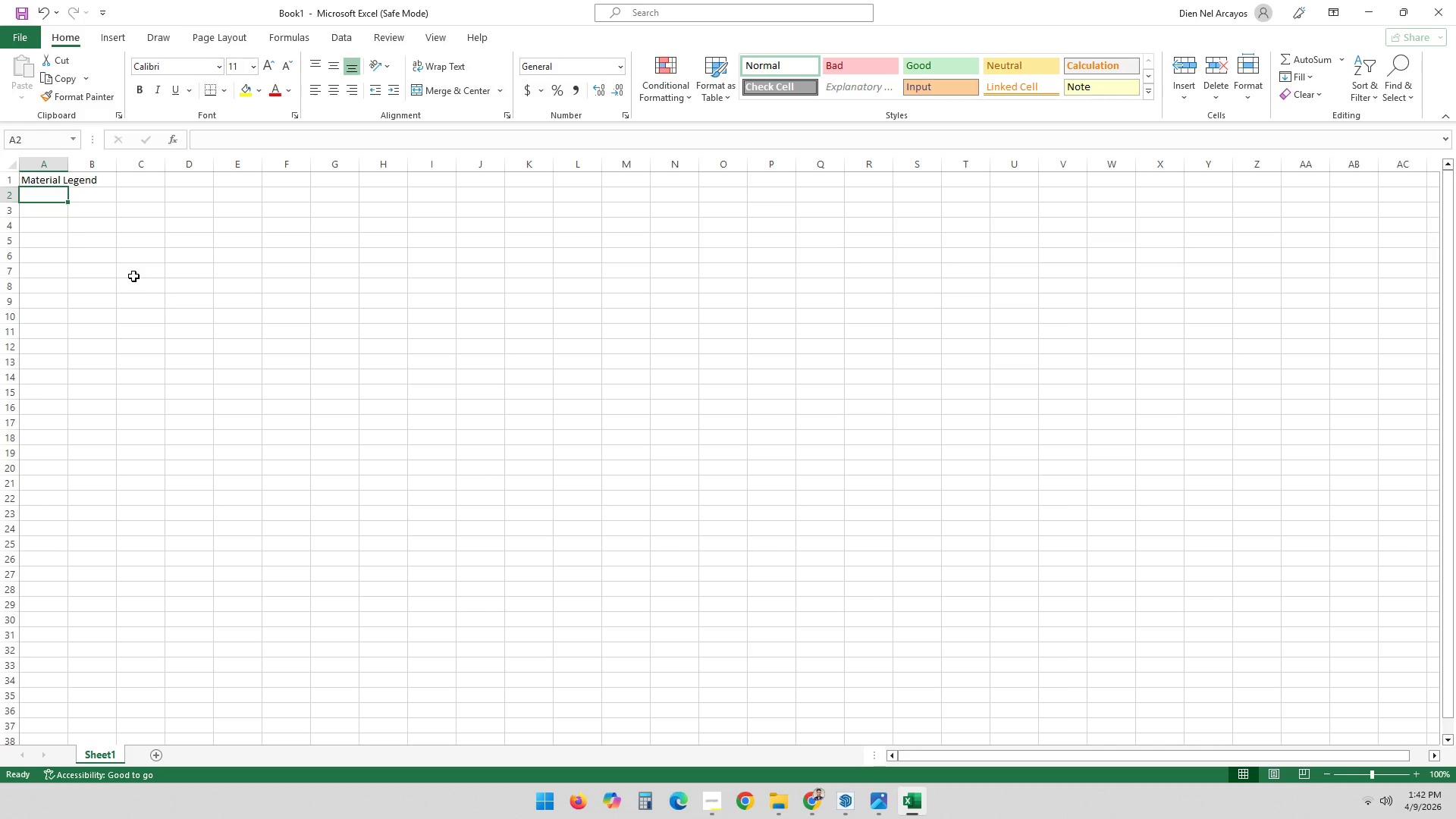 
left_click([49, 183])
 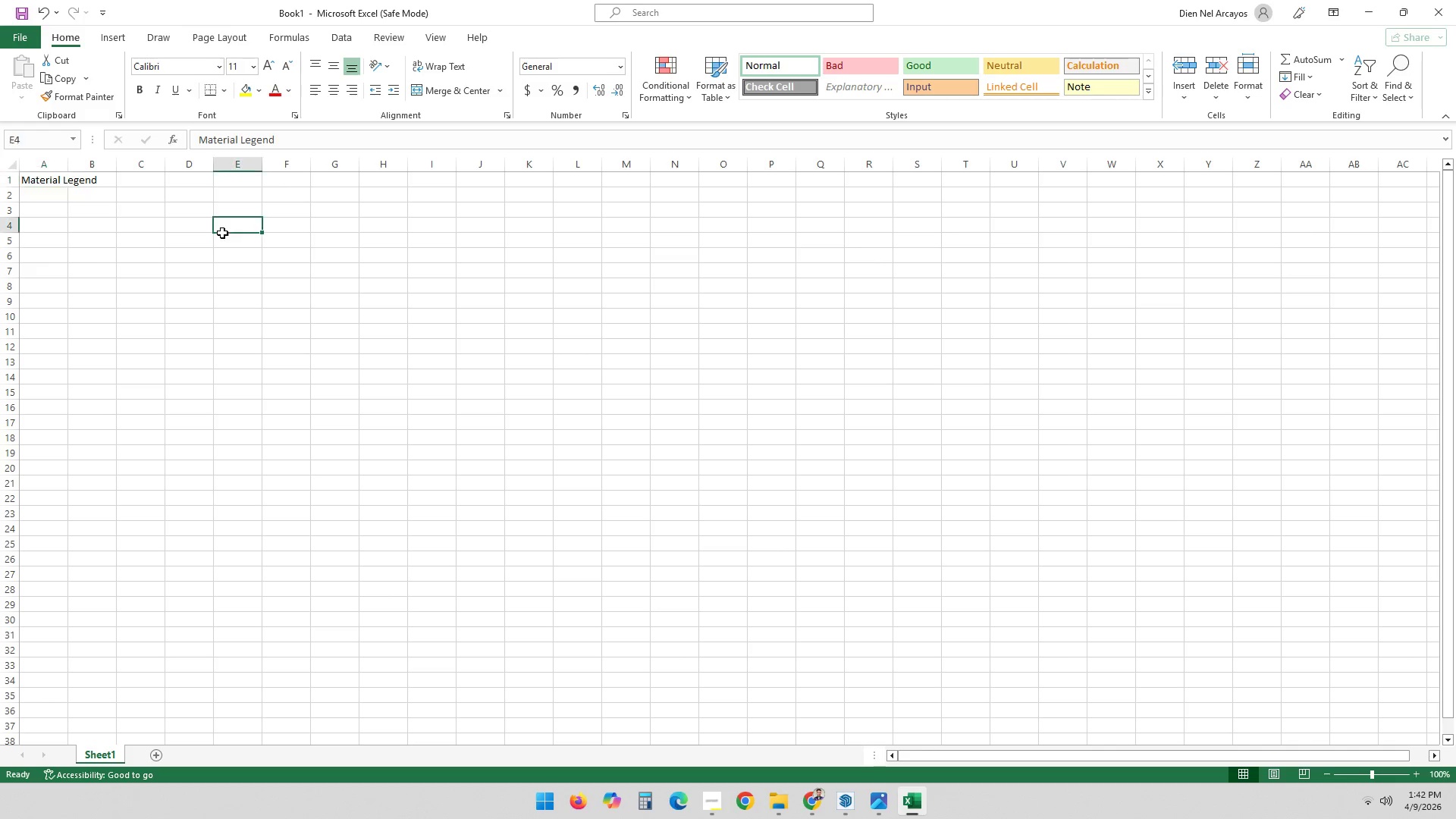 
triple_click([223, 234])
 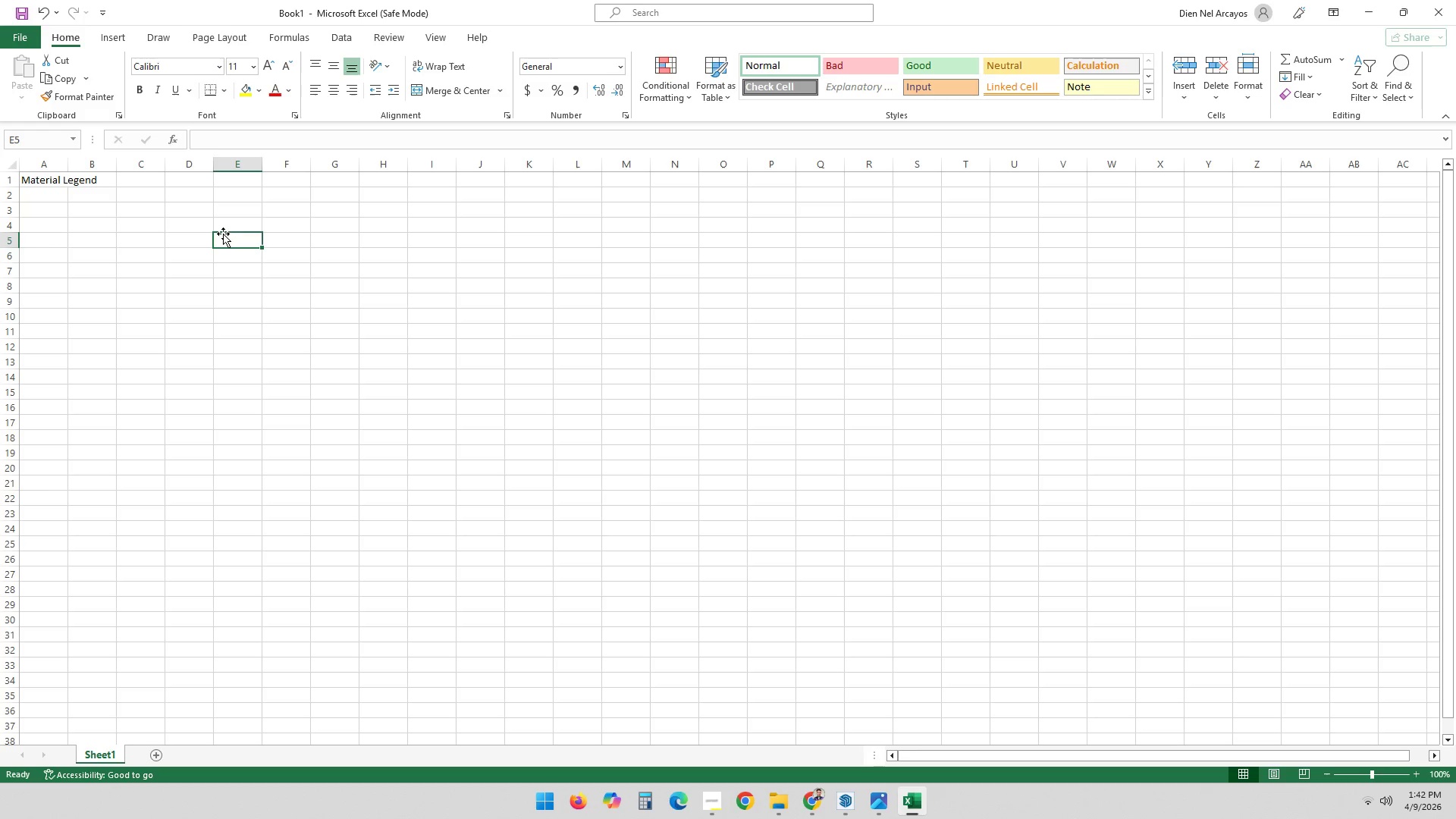 
key(Control+ControlLeft)
 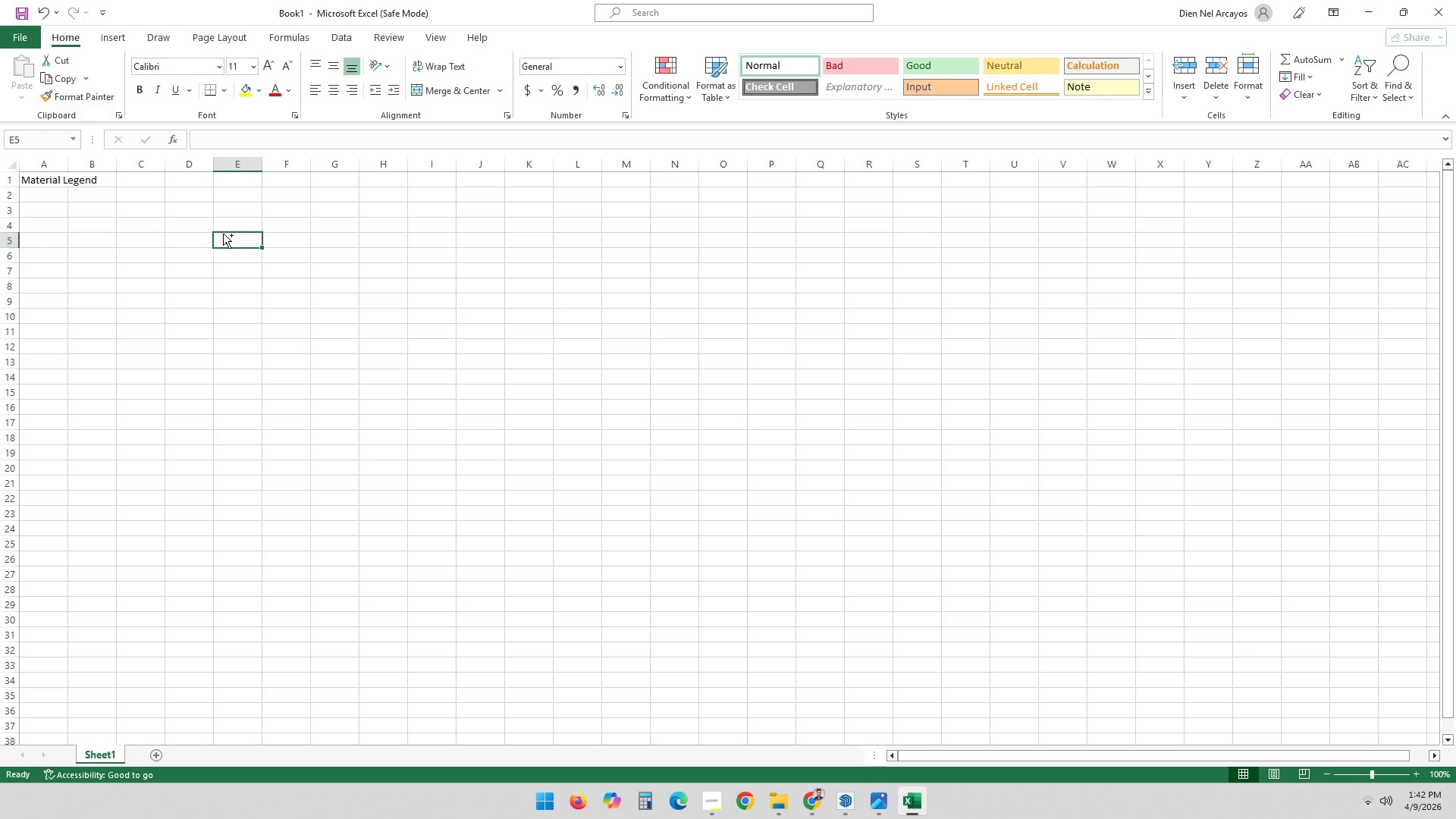 
key(Control+A)
 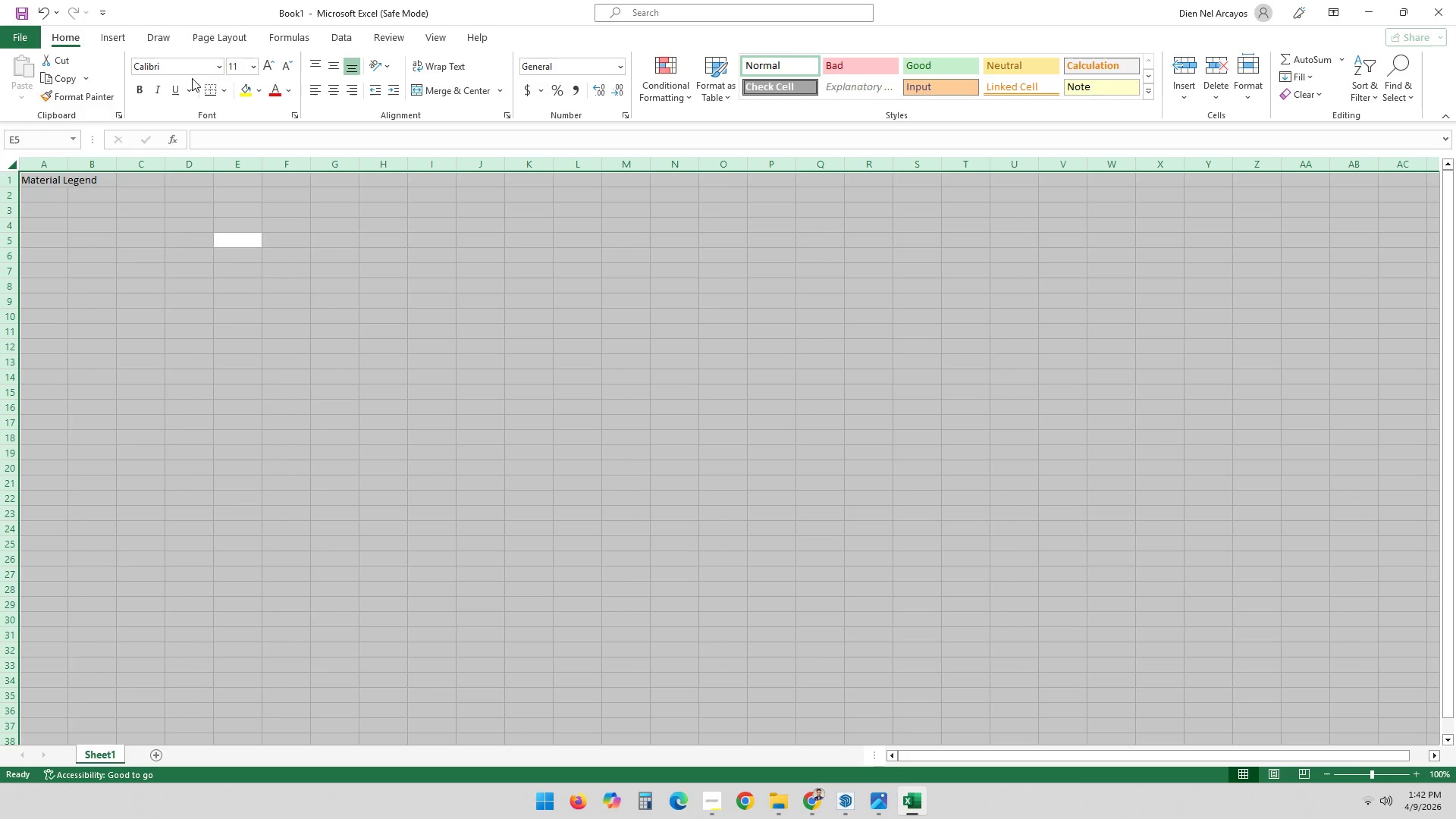 
left_click([189, 72])
 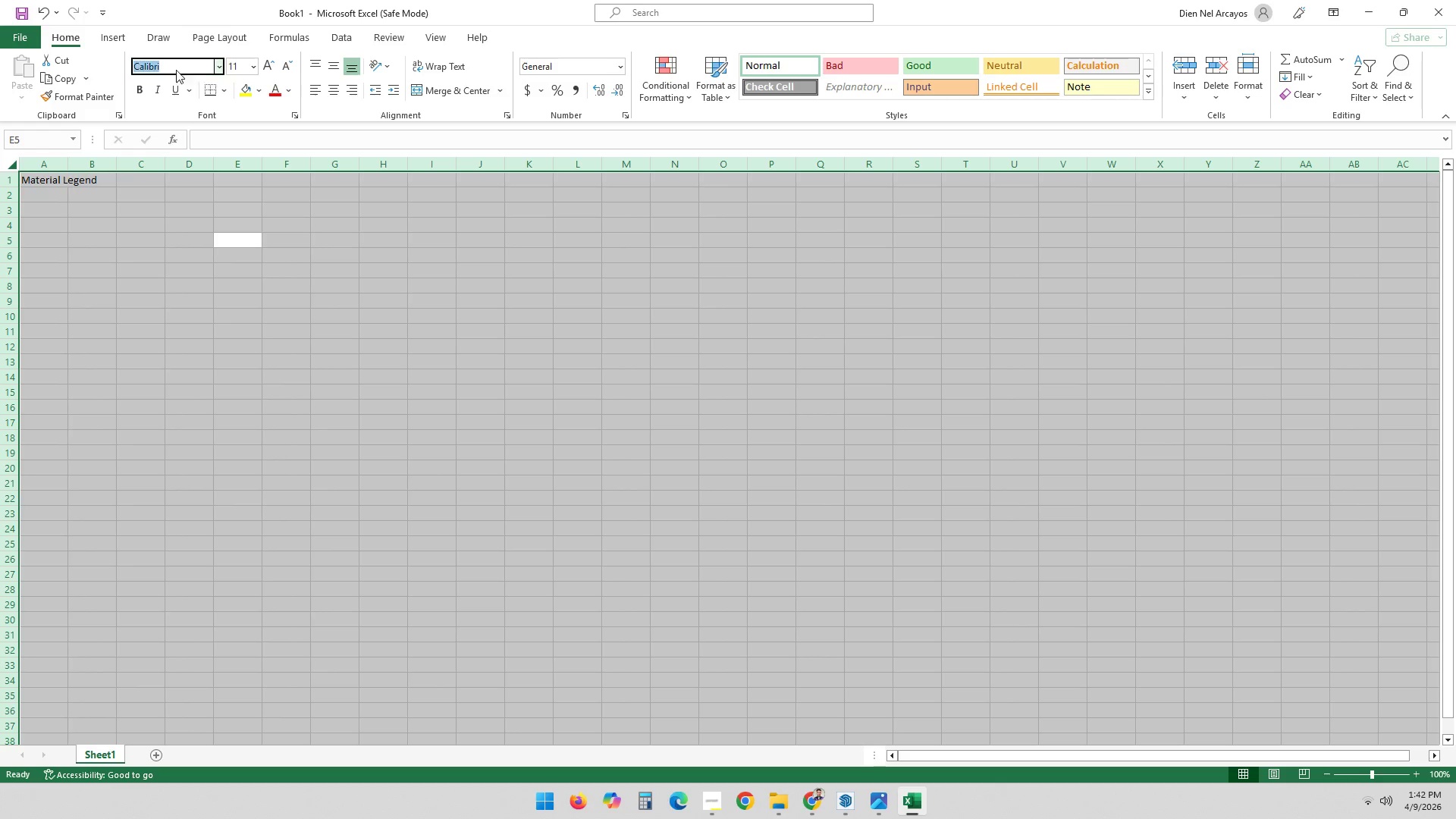 
type(ta)
 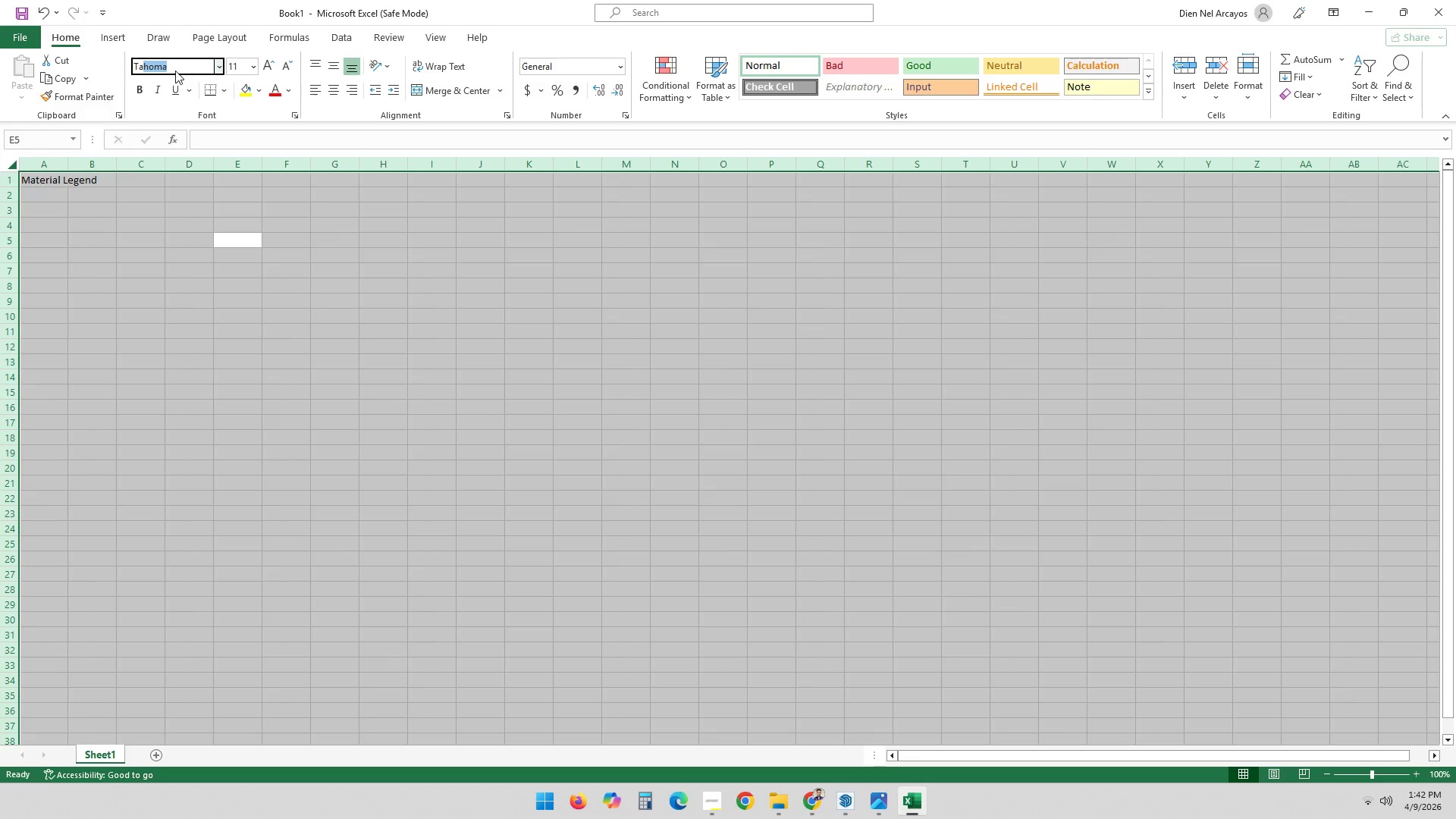 
key(Enter)
 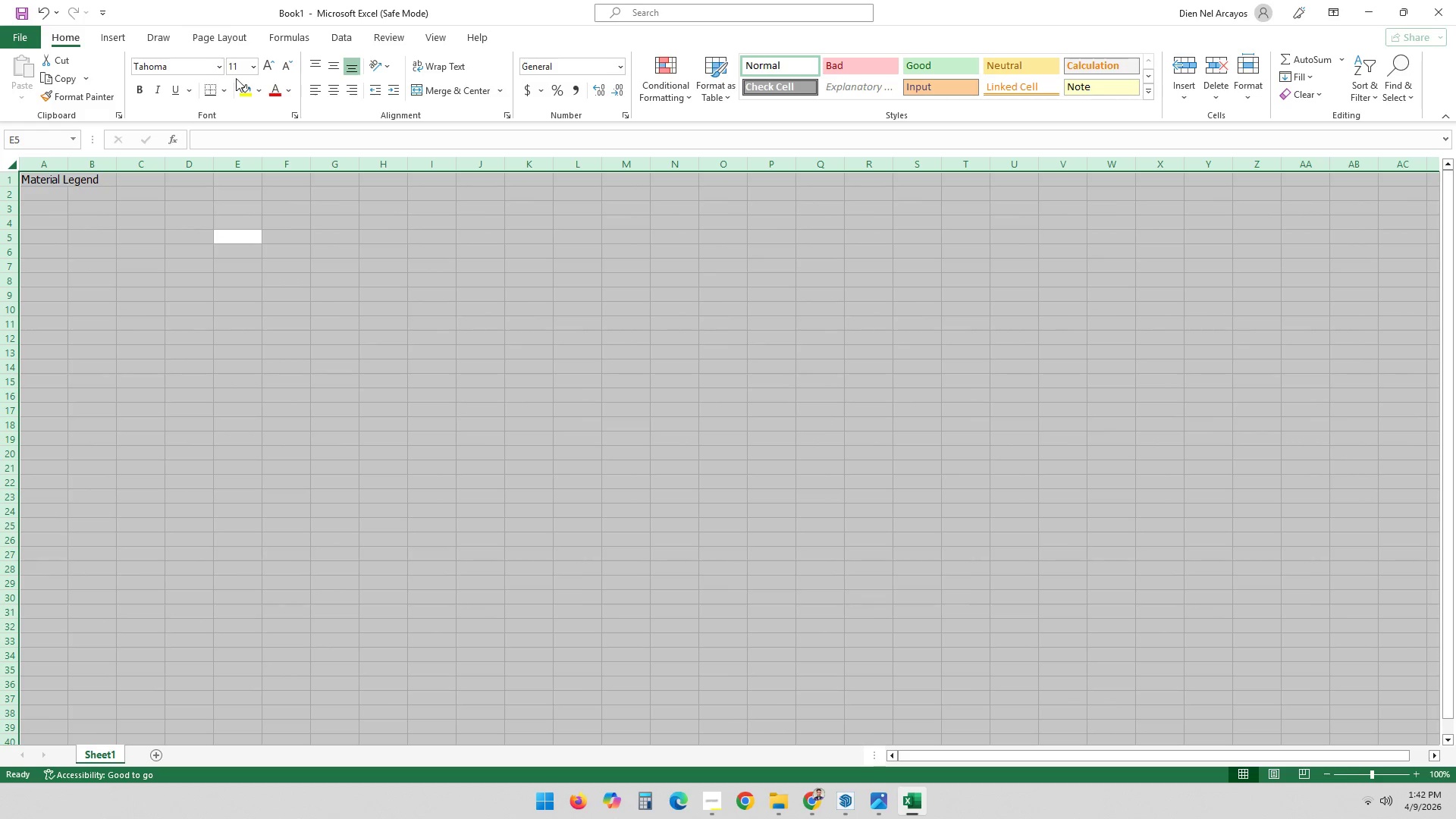 
left_click([237, 71])
 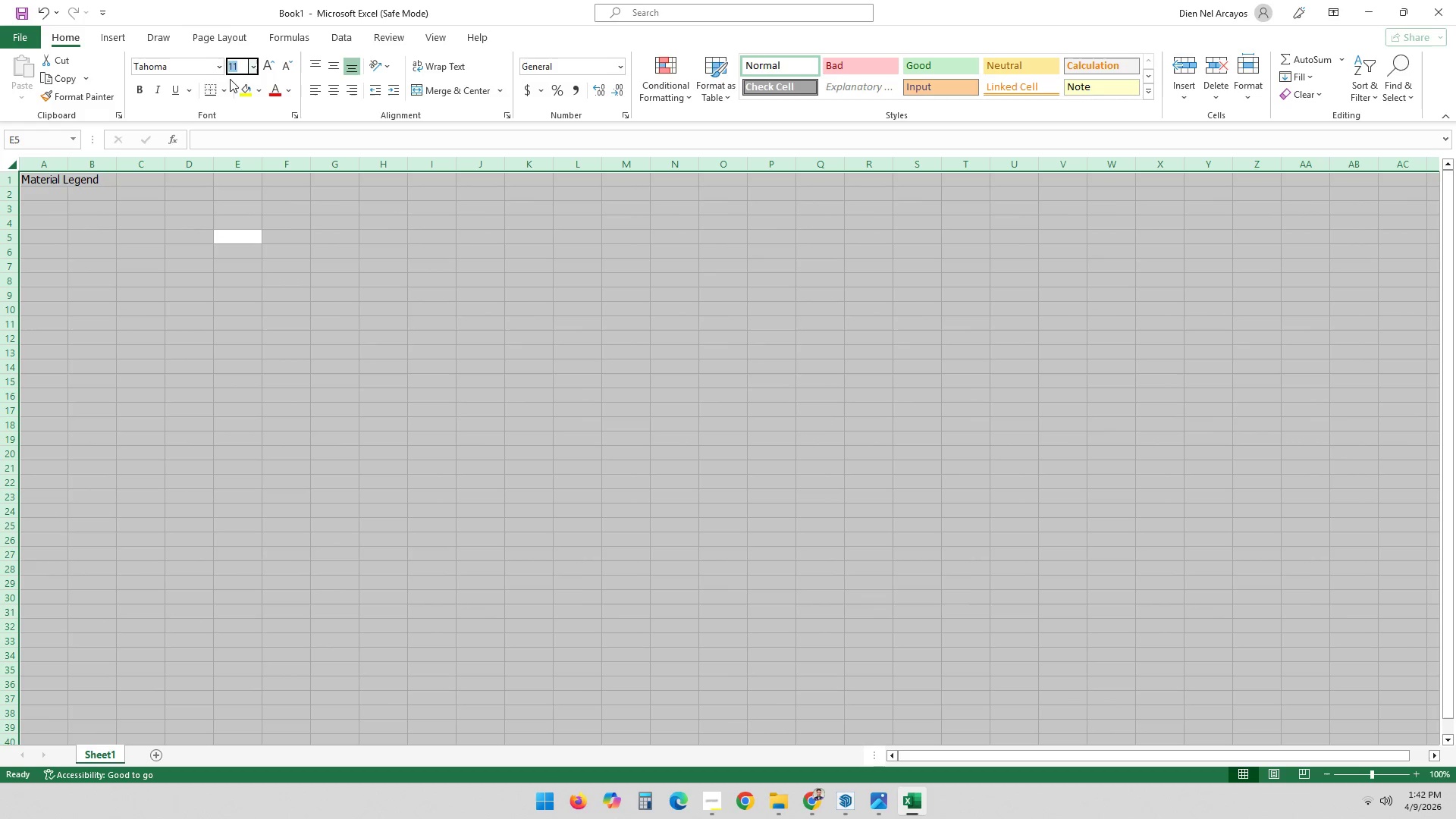 
type(12)
 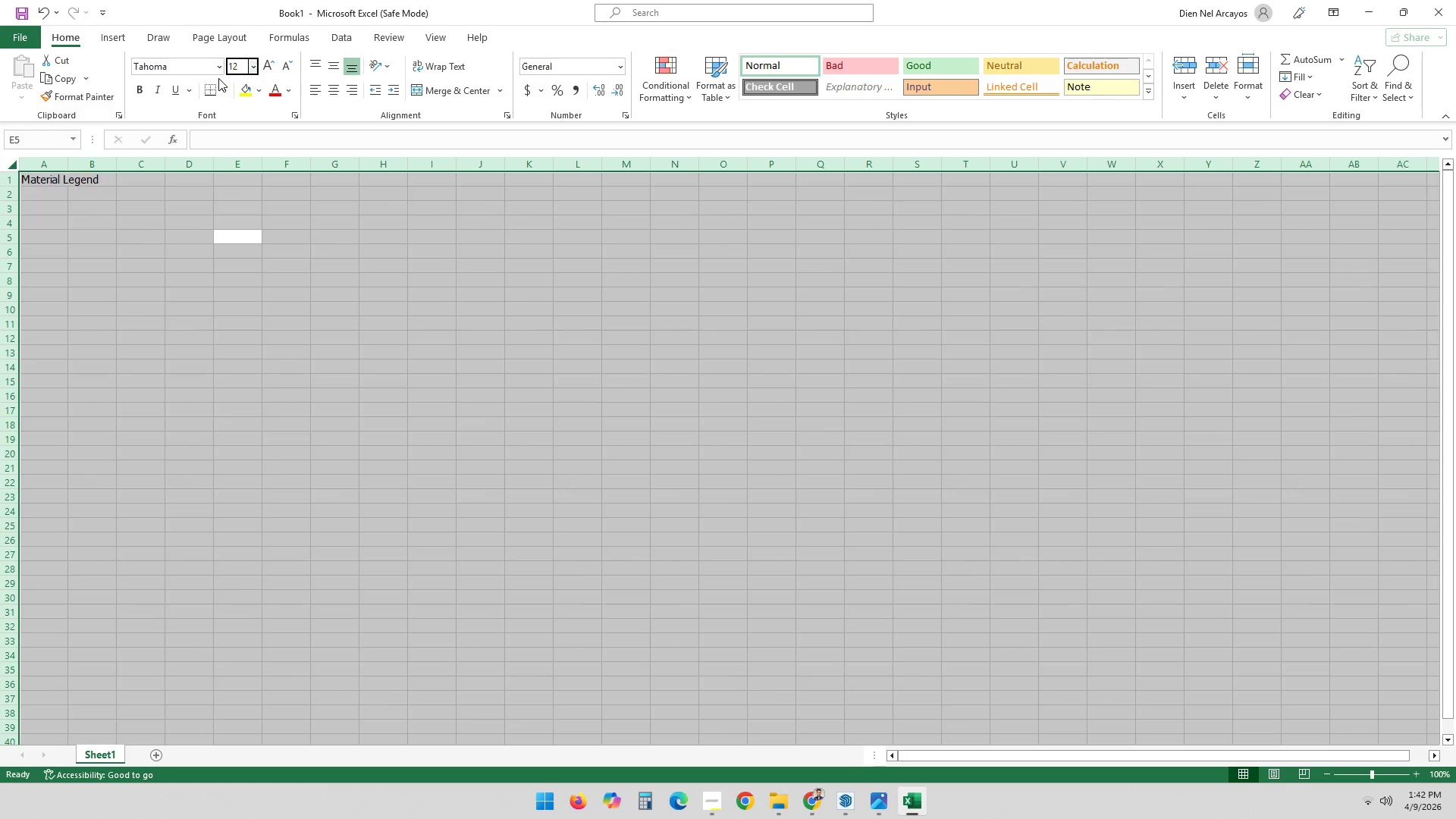 
key(NumpadEnter)
 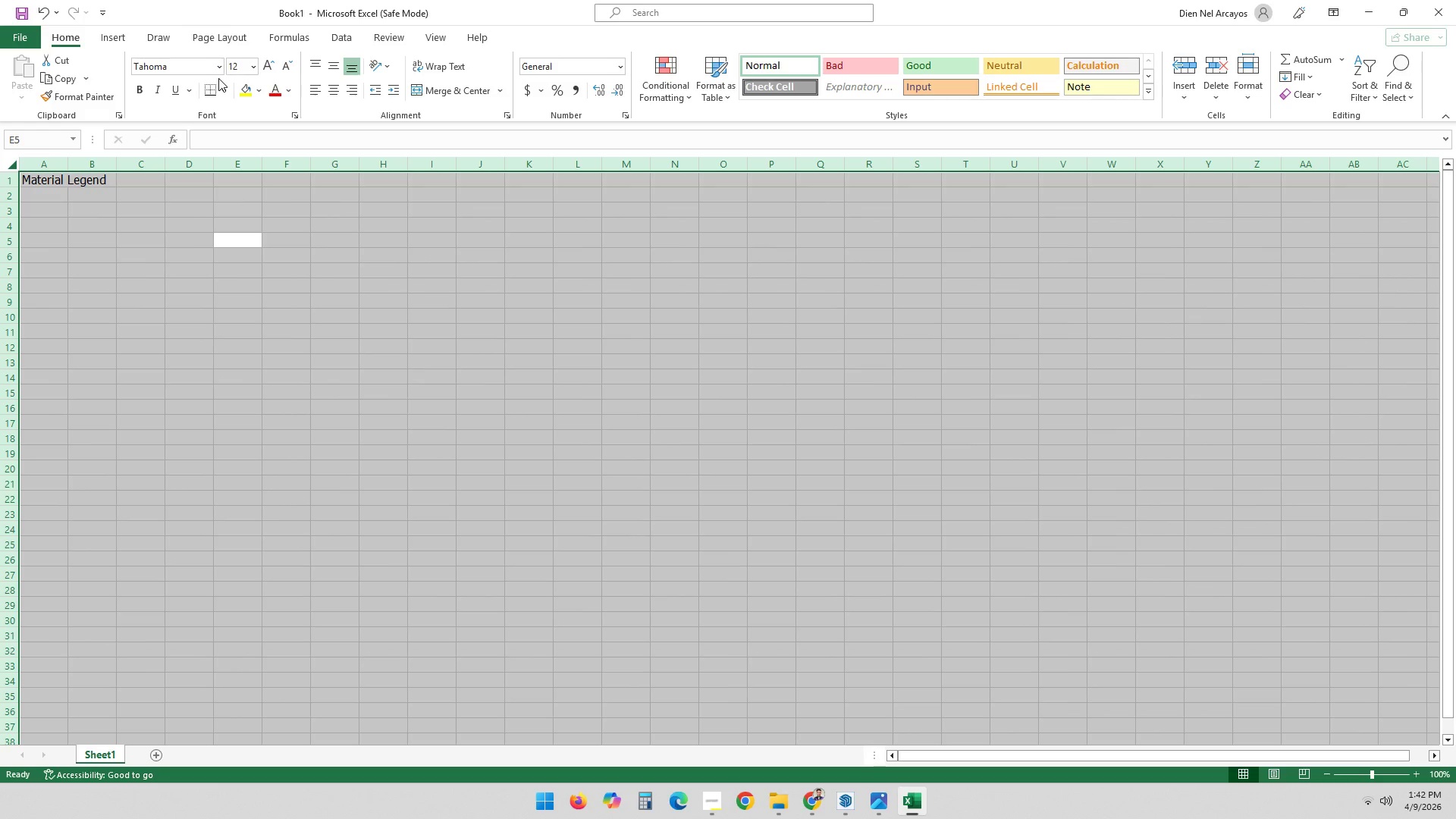 
key(Control+B)
 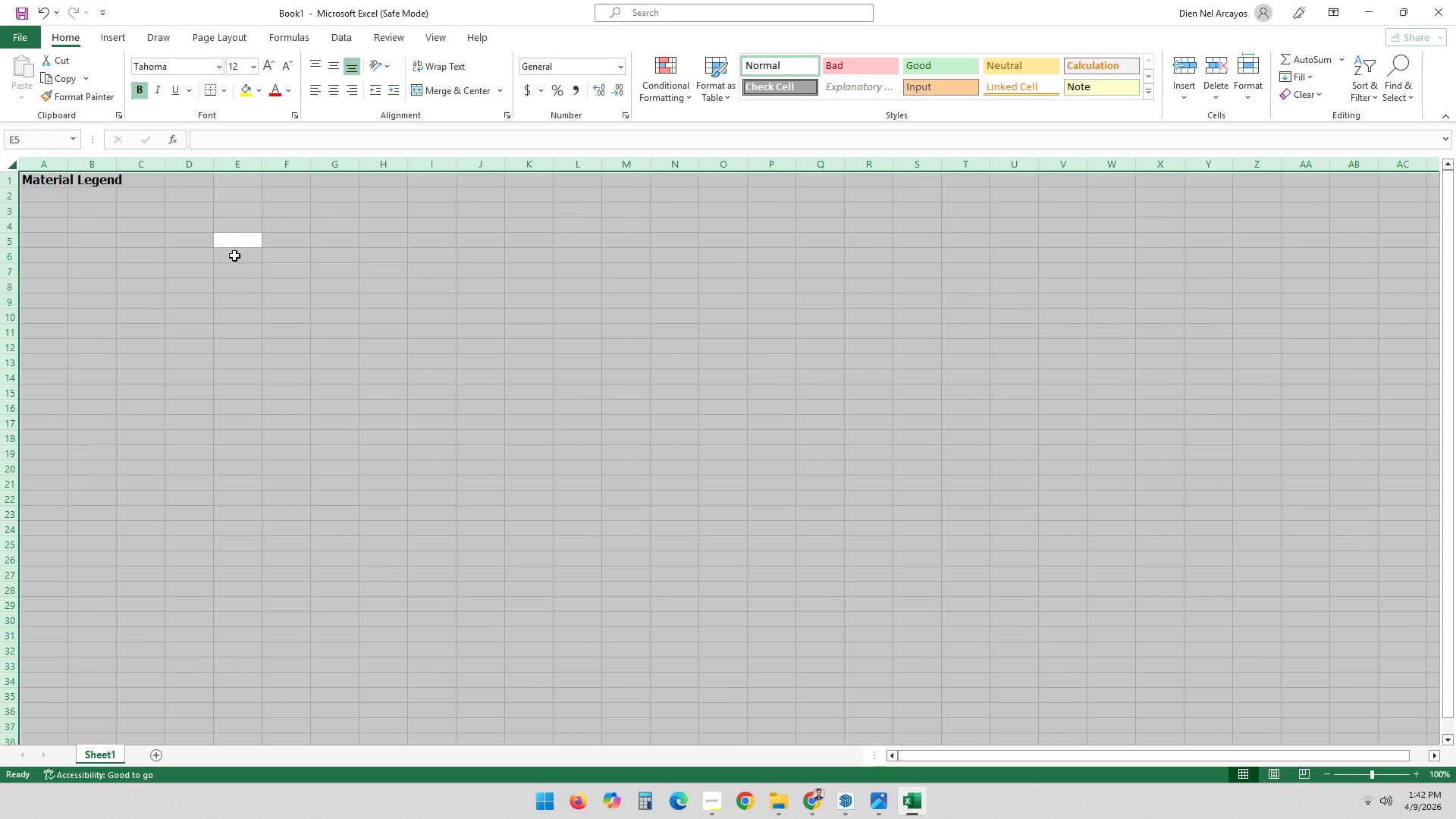 
key(Control+ControlLeft)
 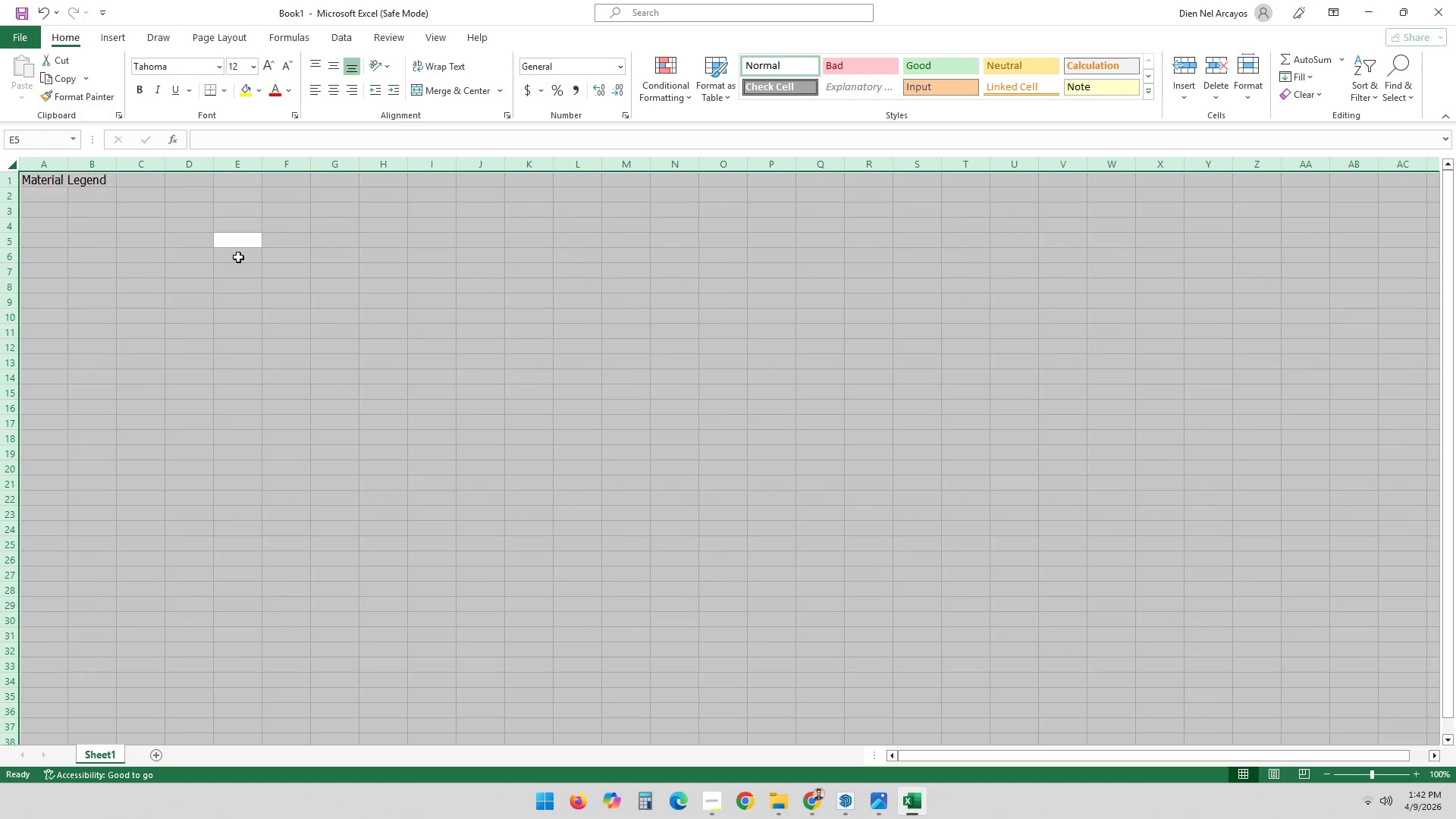 
key(Control+B)
 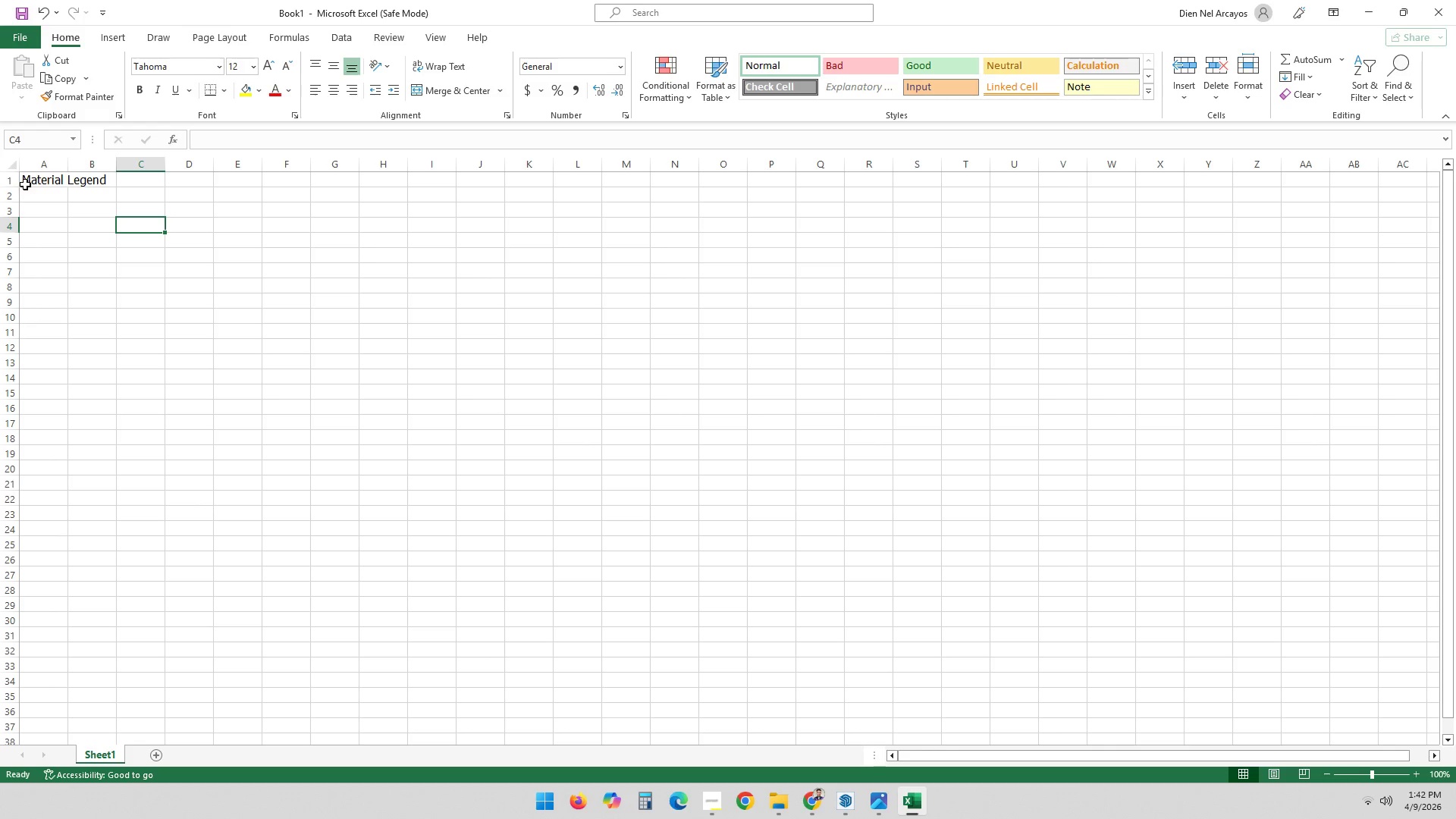 
left_click([44, 180])
 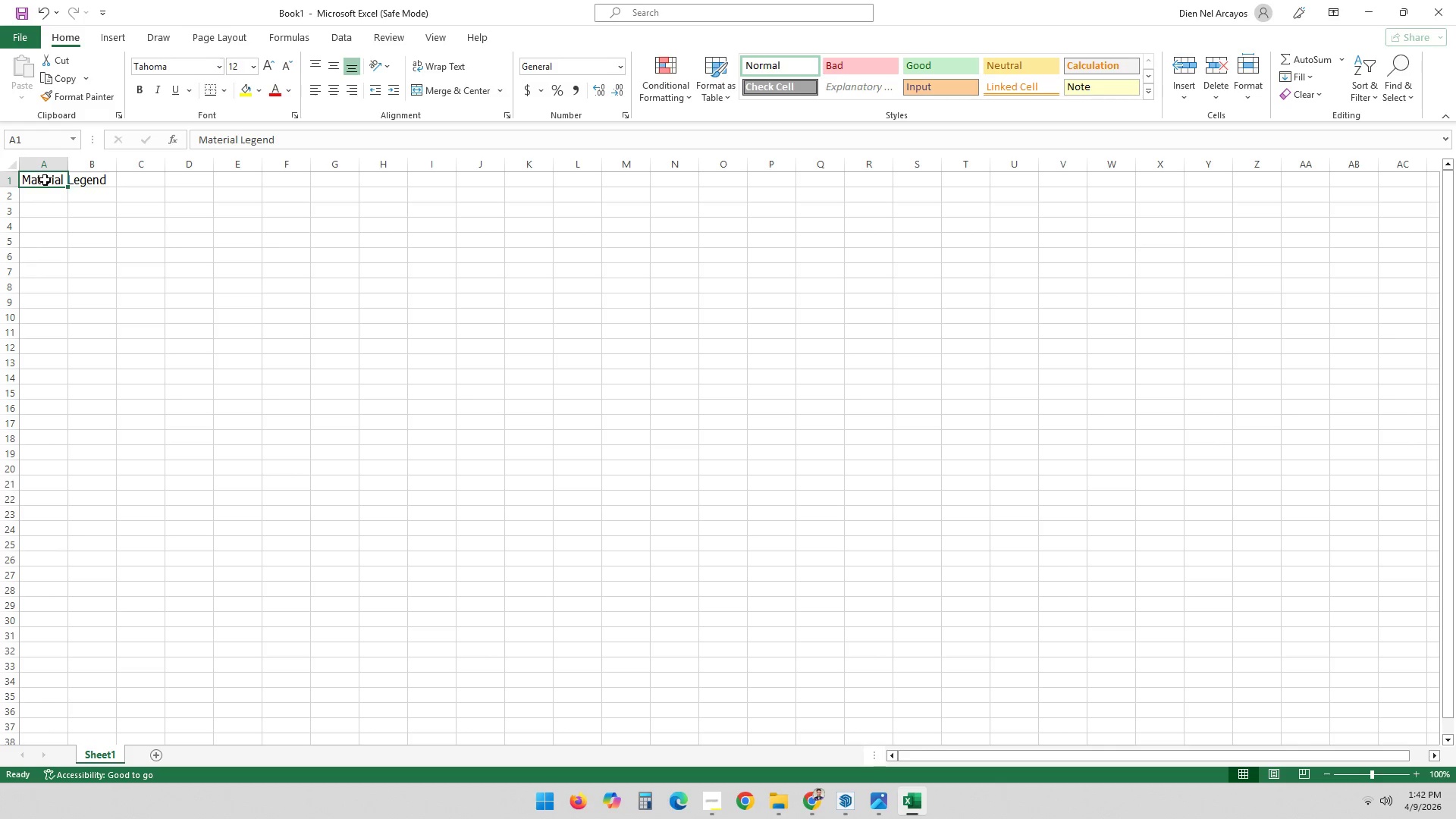 
key(Control+ControlLeft)
 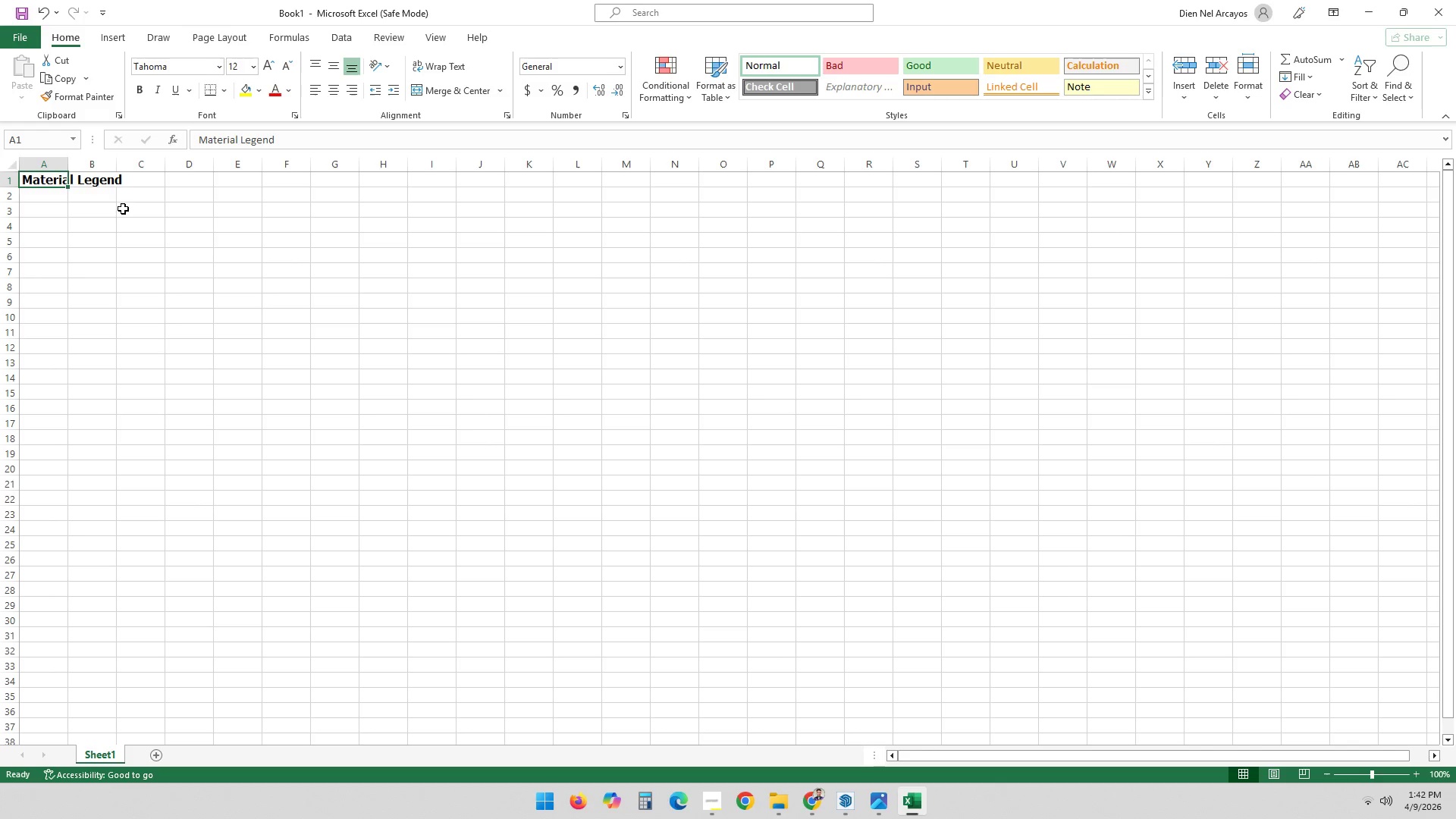 
key(Control+B)
 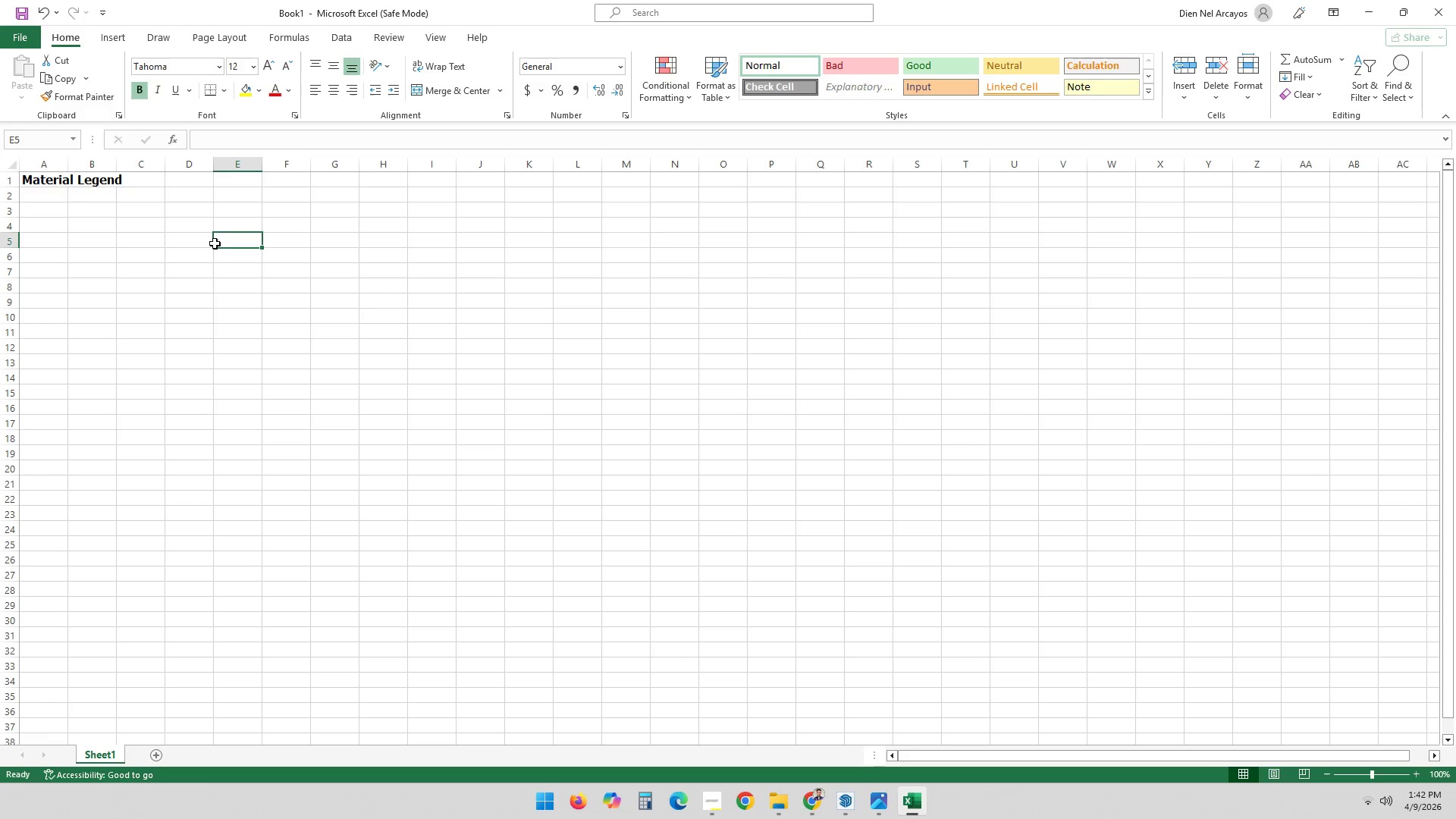 
double_click([215, 243])
 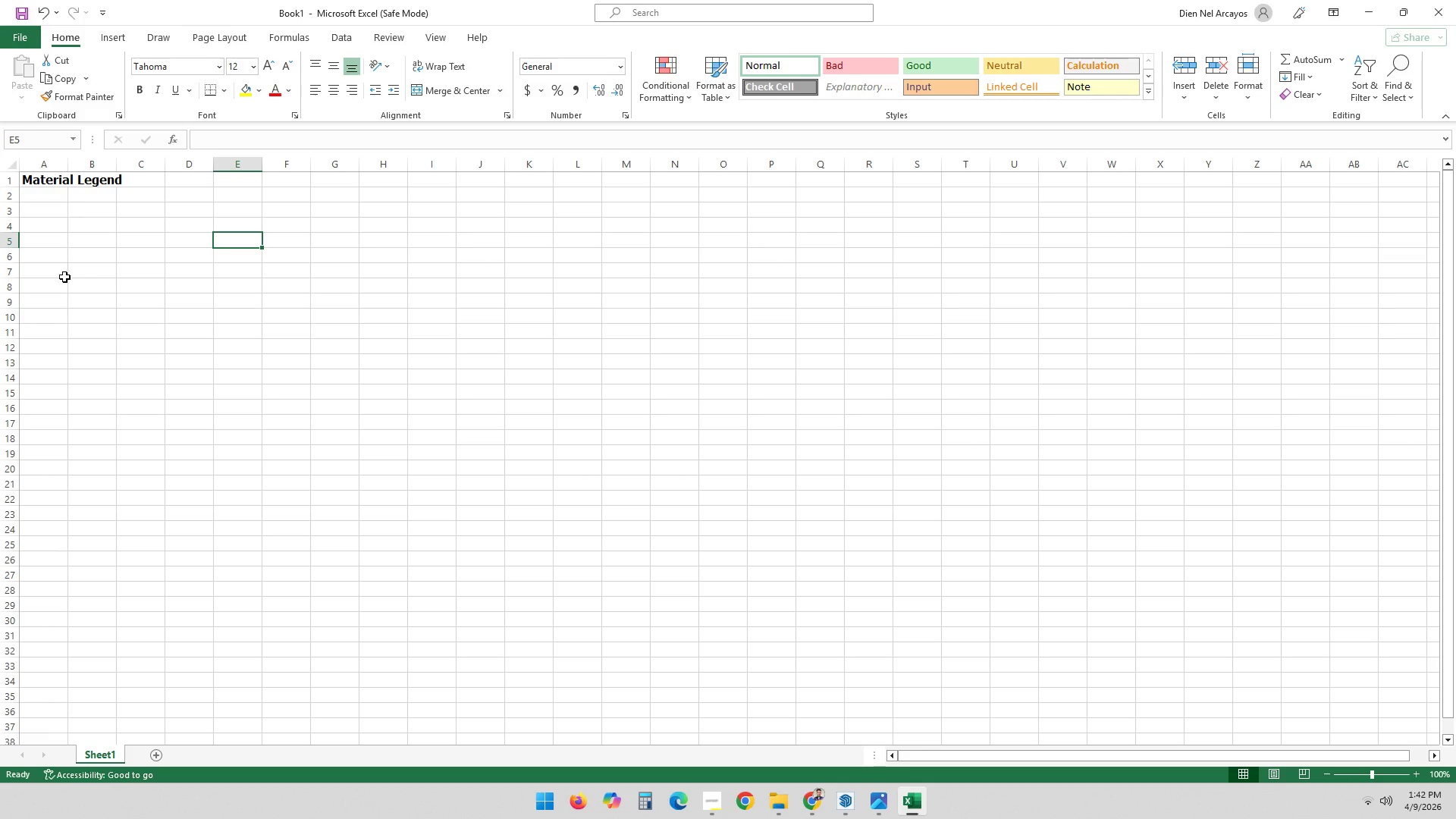 
scroll: coordinate [64, 276], scroll_direction: up, amount: 3.0
 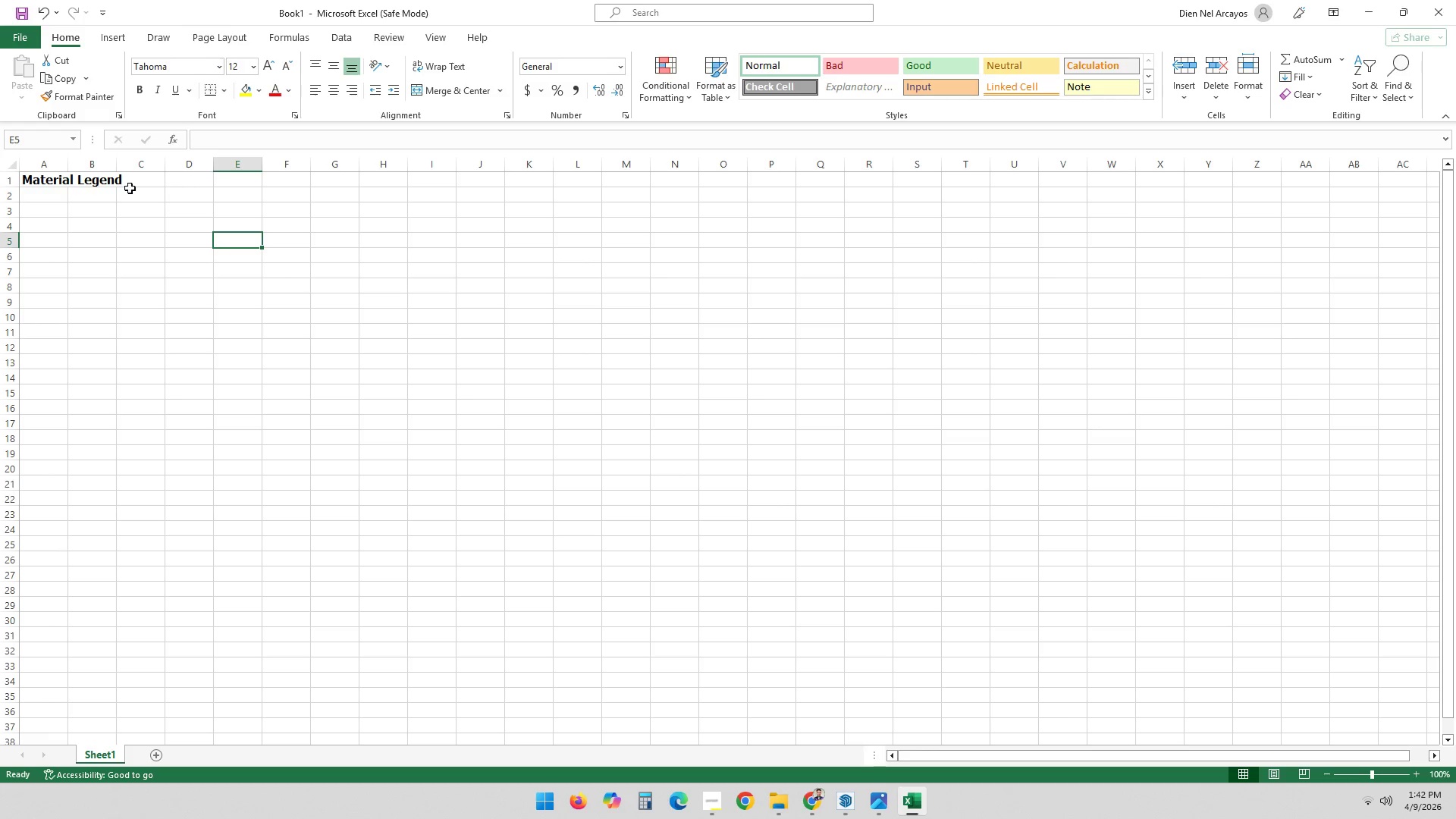 
left_click([40, 178])
 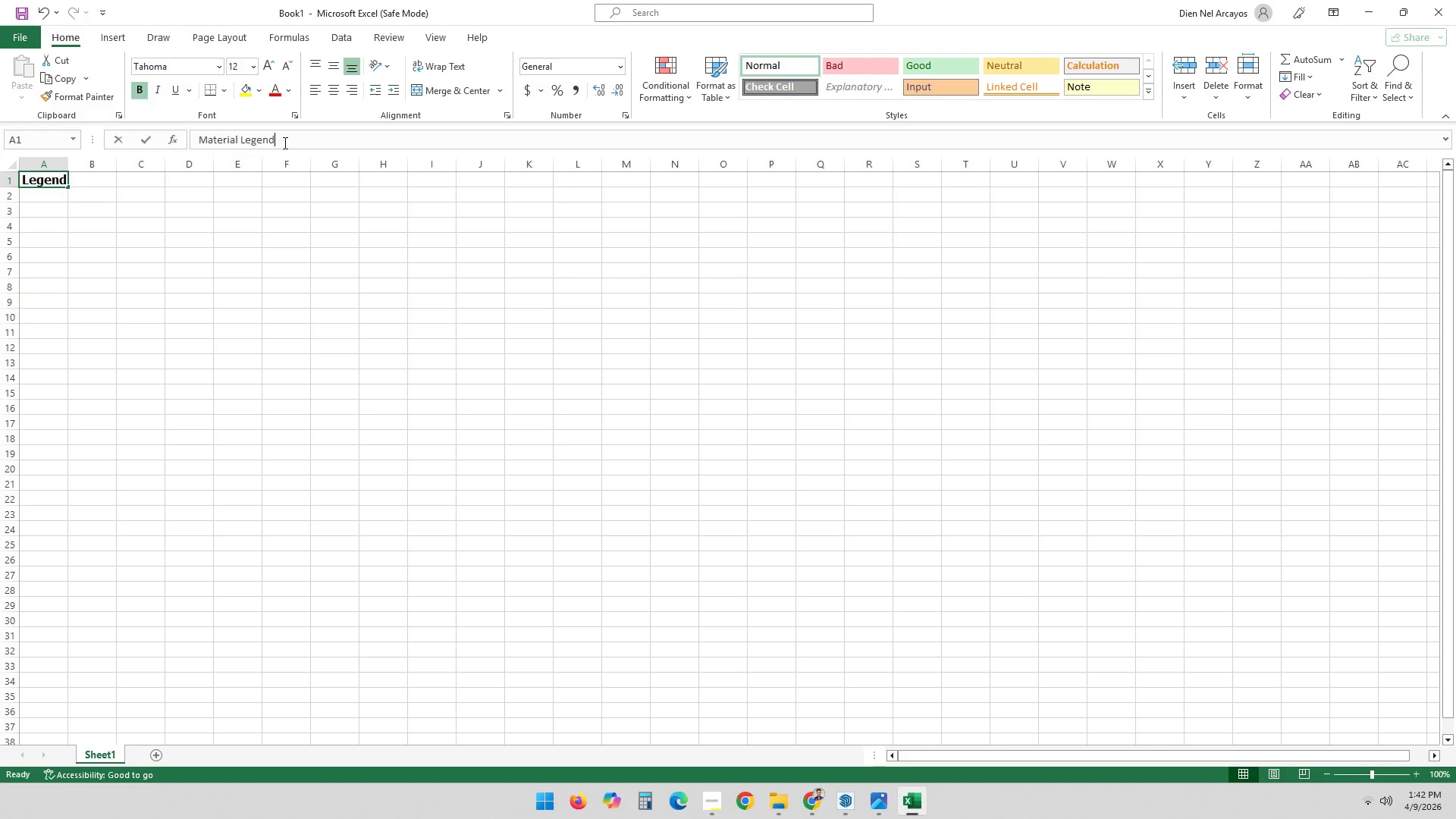 
key(Shift+Semicolon)
 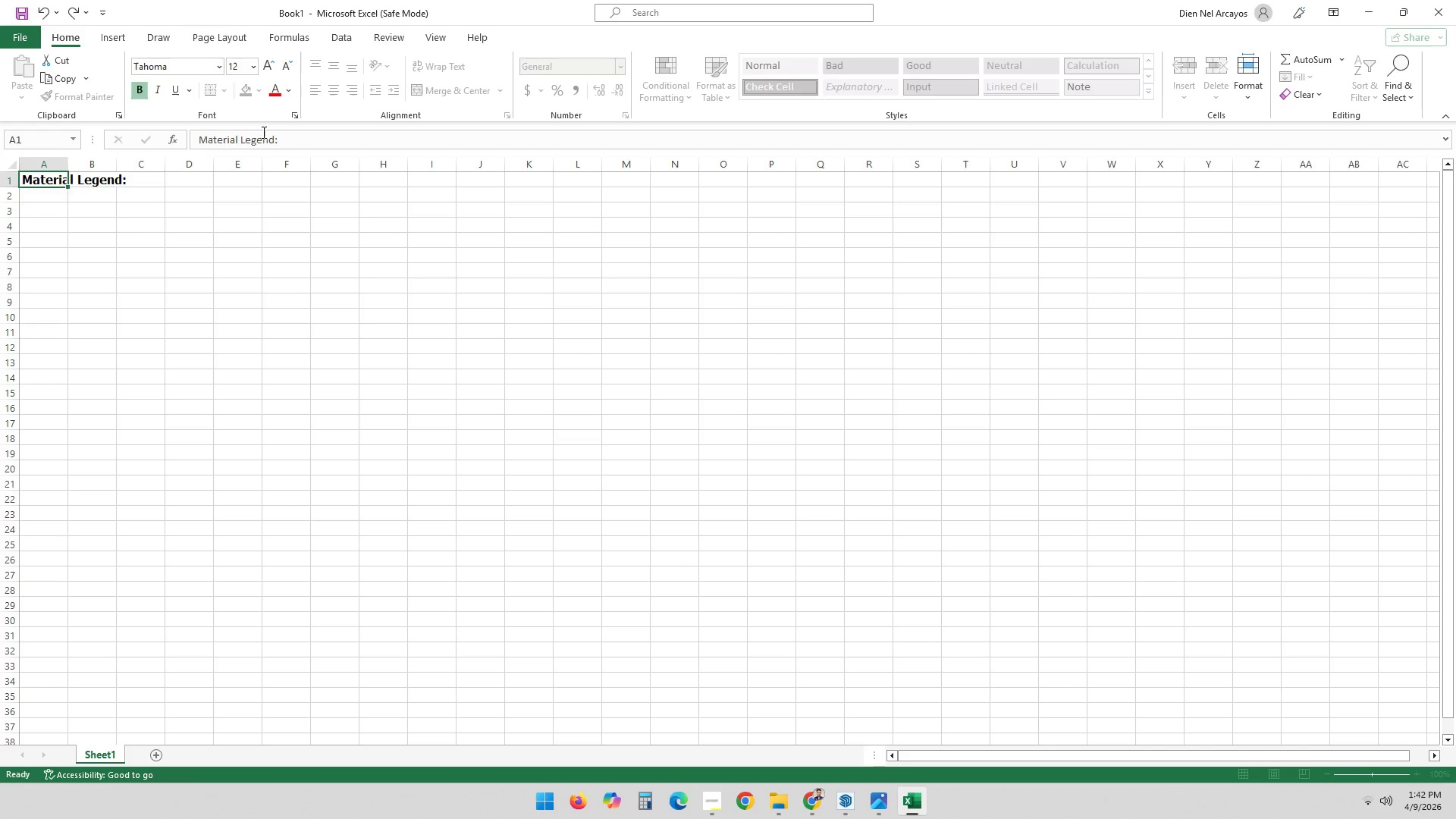 
key(Enter)
 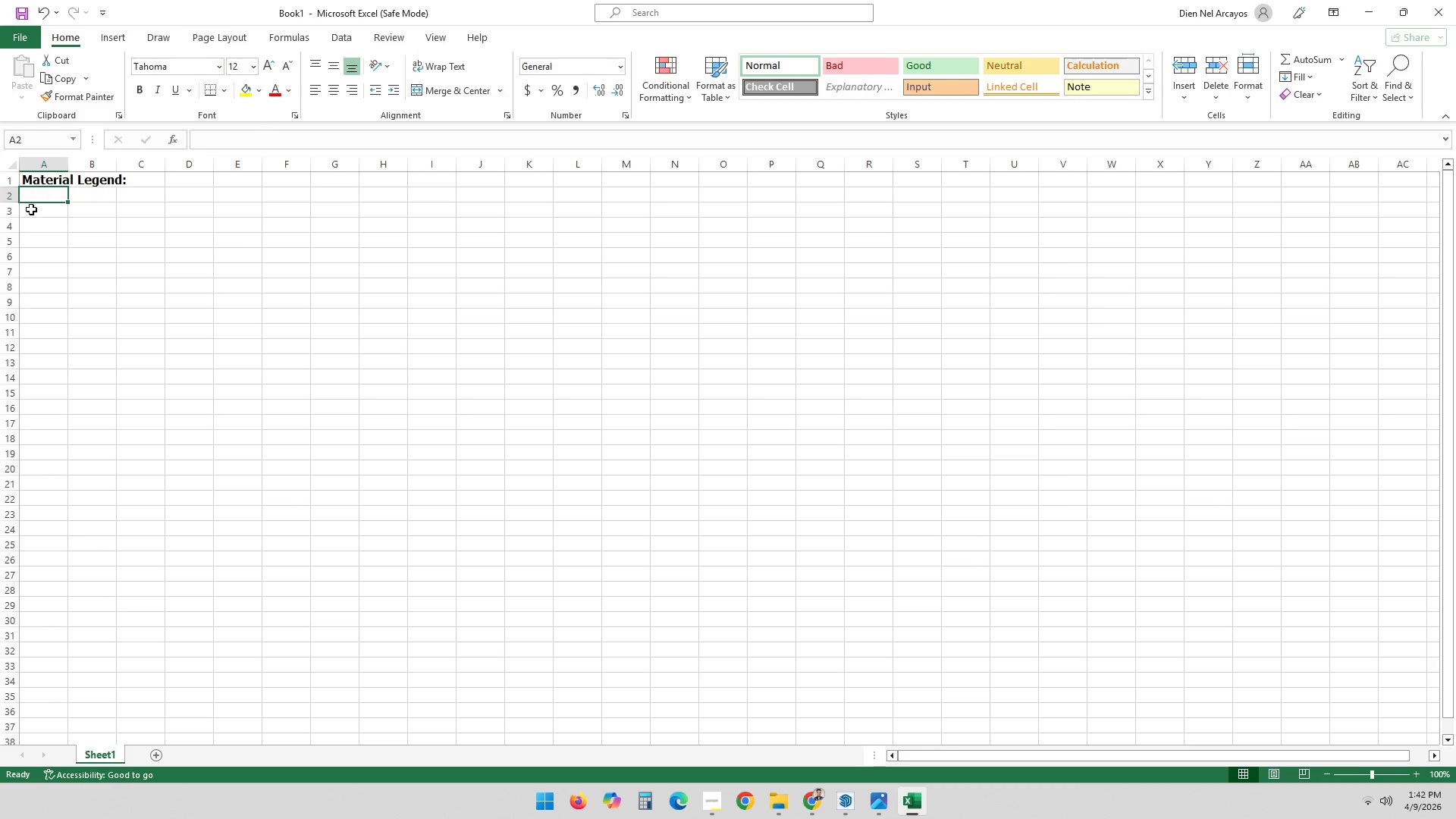 
double_click([86, 215])
 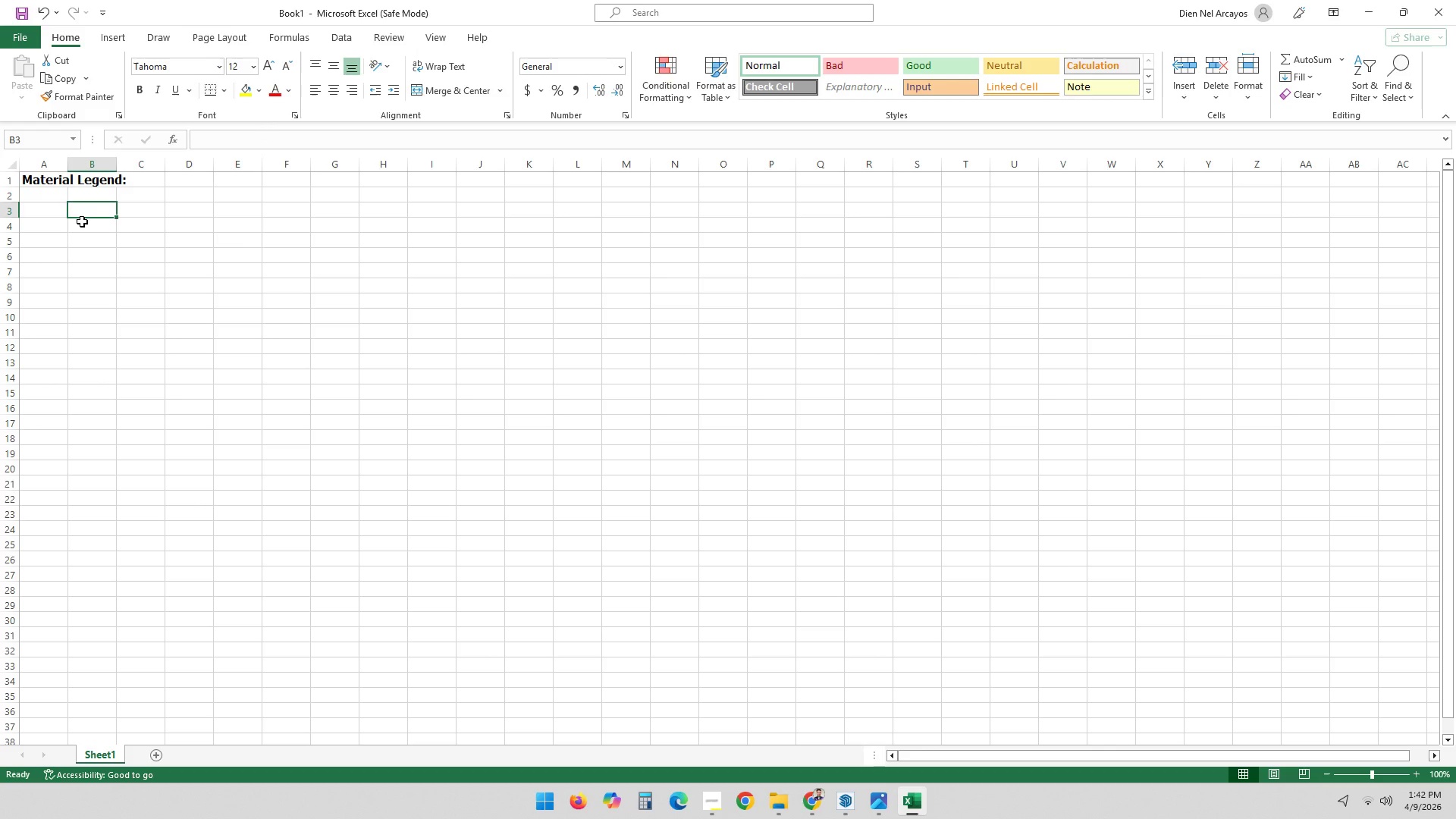 
type(Item)
 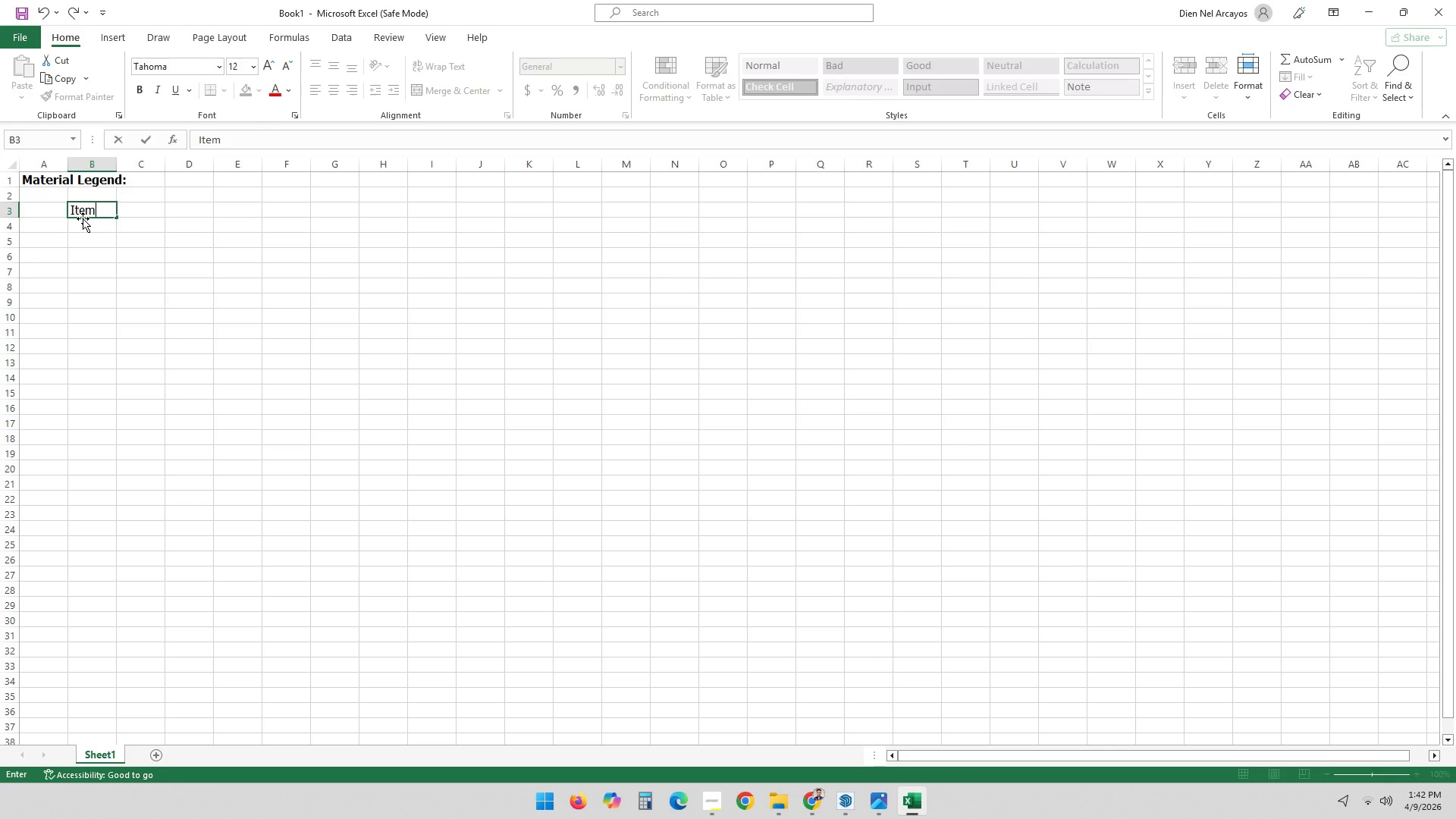 
key(ArrowRight)
 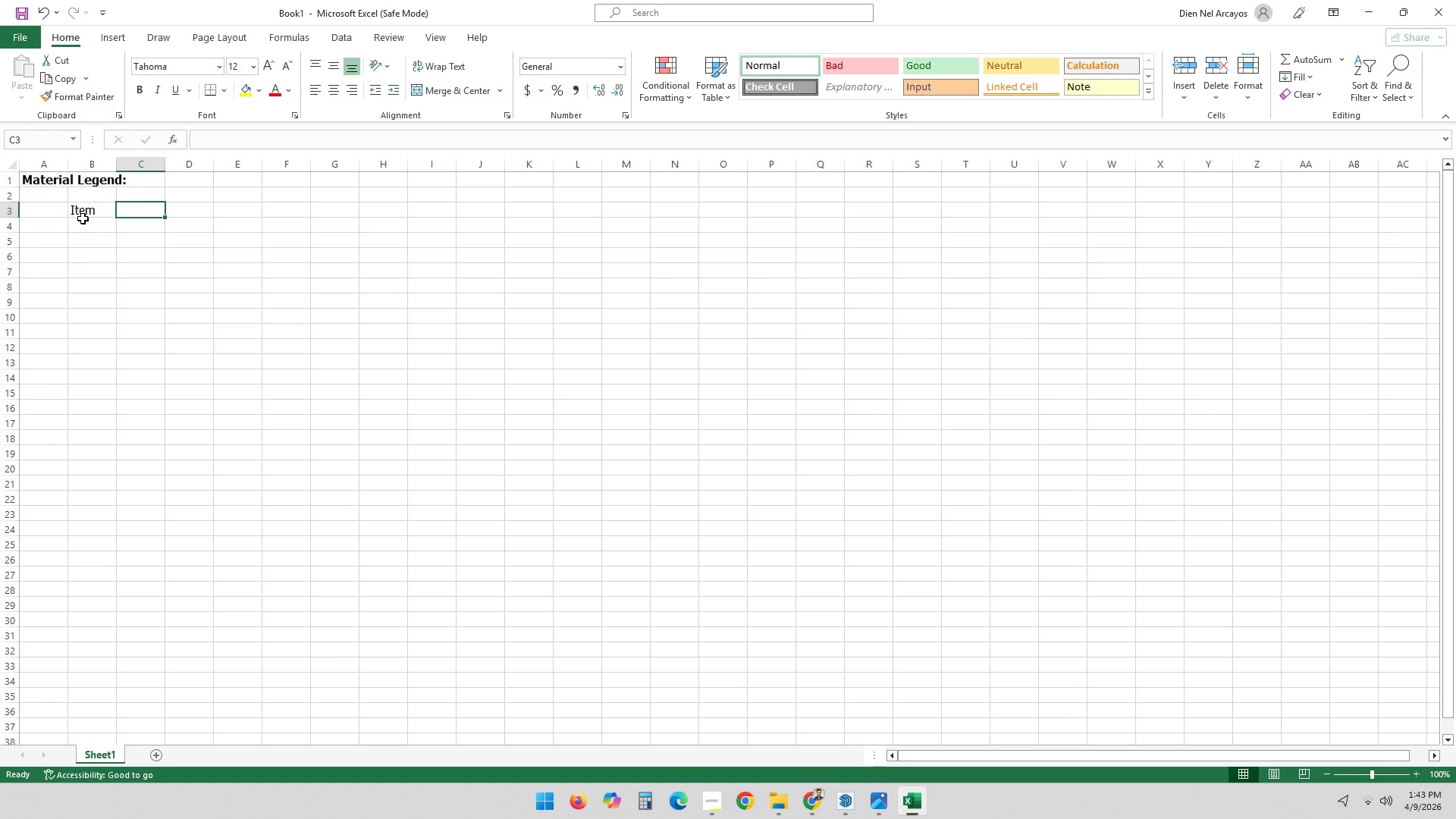 
type(Maet)
key(Backspace)
key(Backspace)
type(terial)
 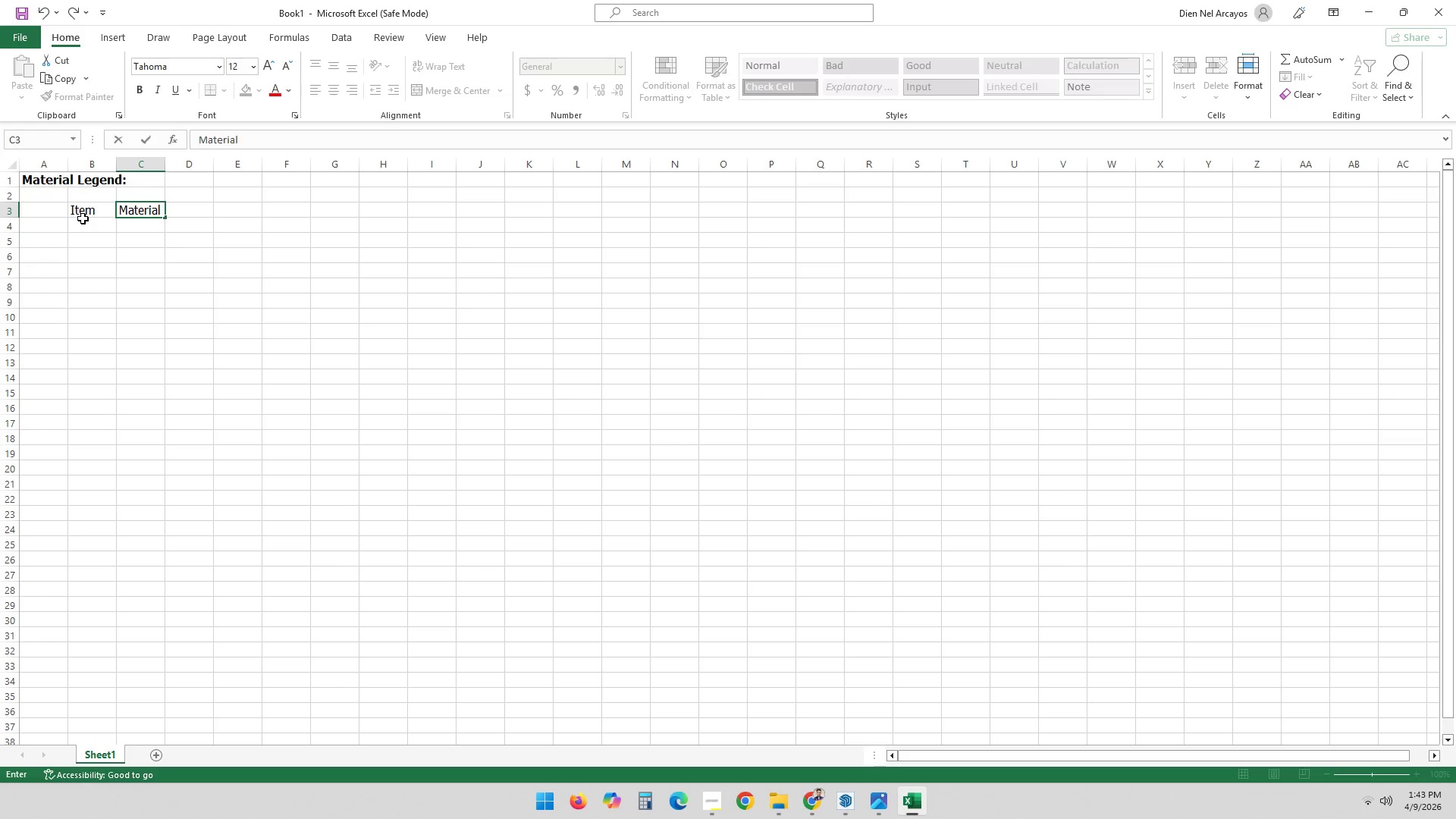 
key(Enter)
 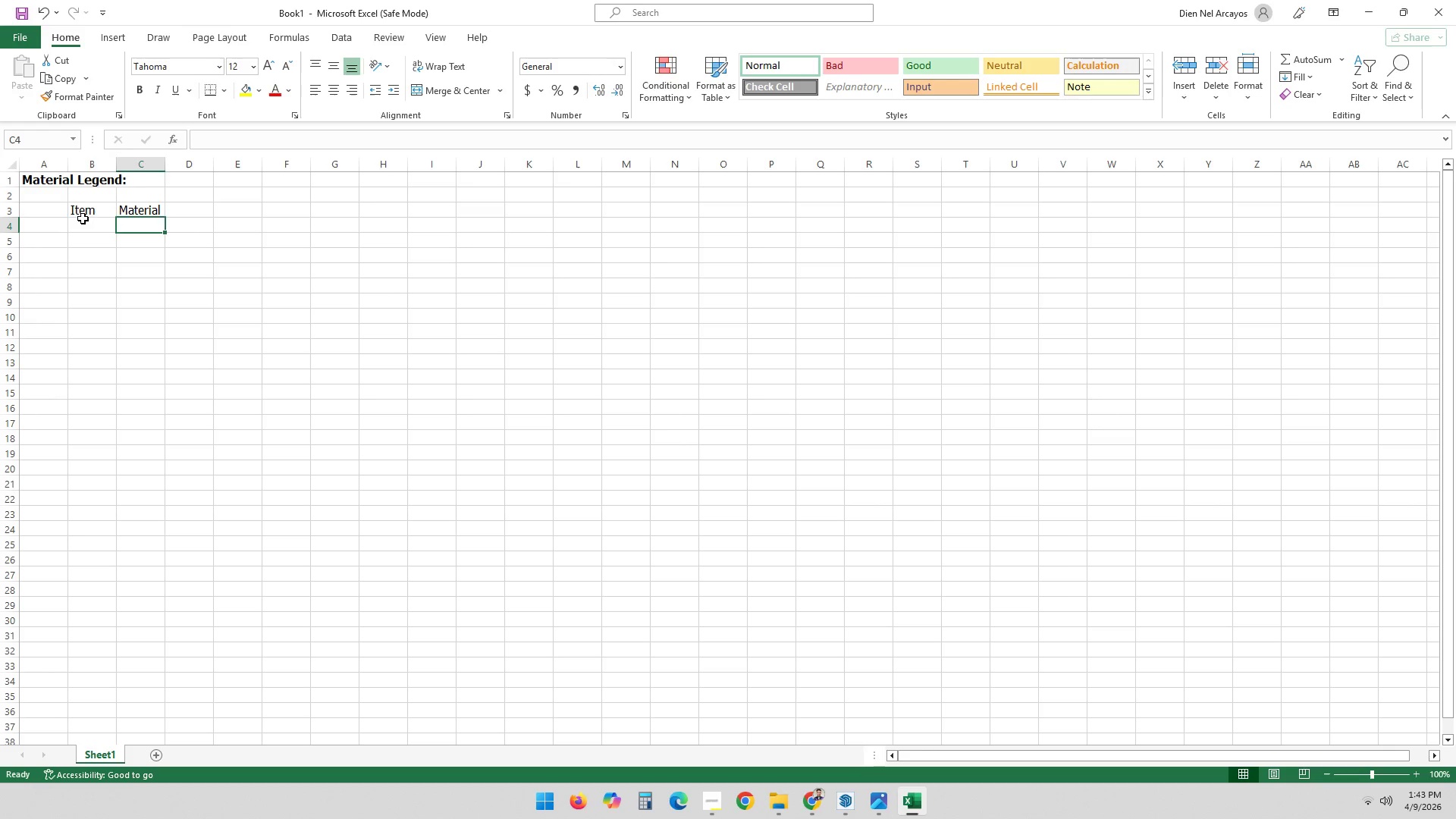 
key(ArrowLeft)
 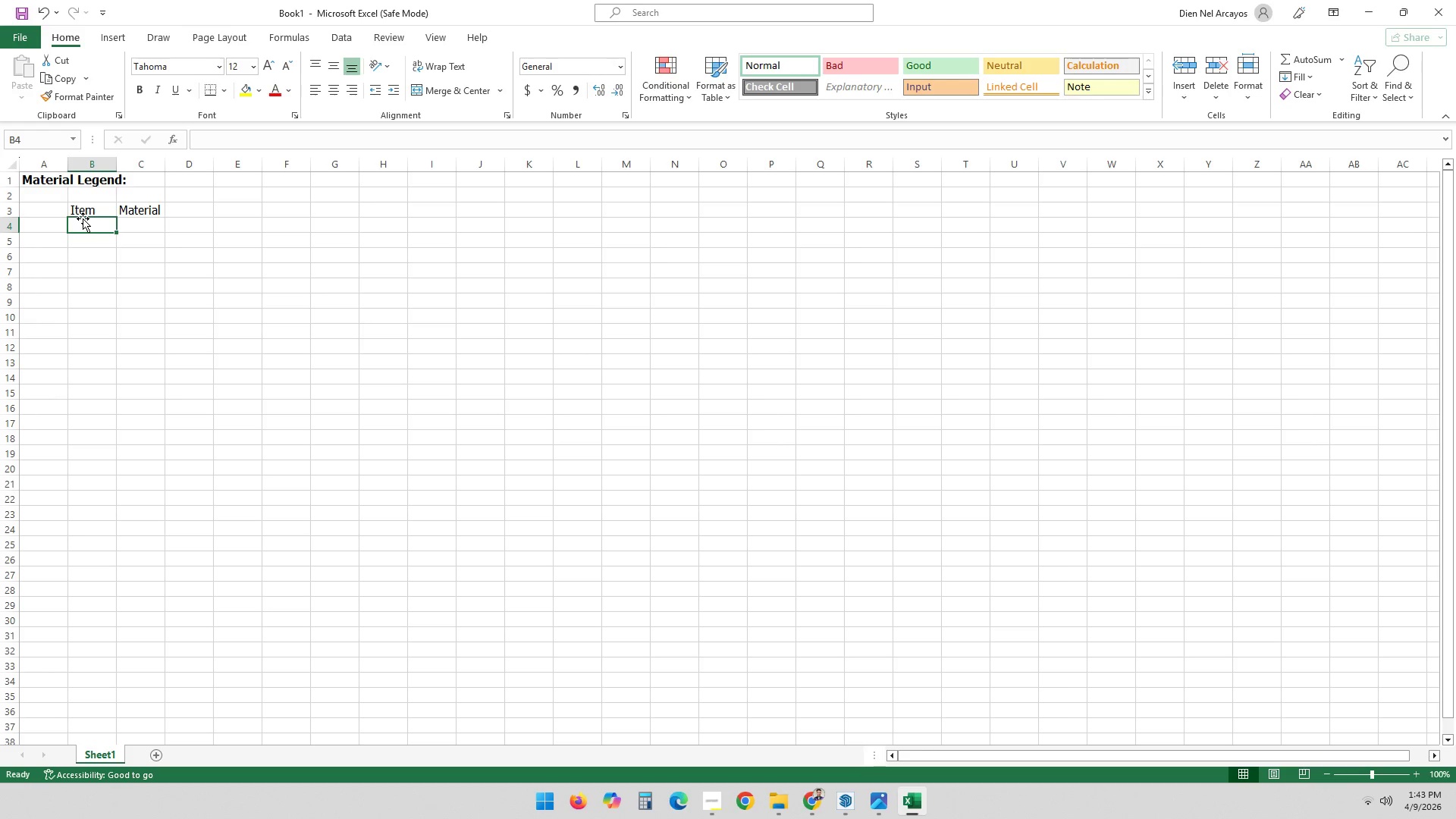 
type(Planter V)
key(Backspace)
type(Box)
 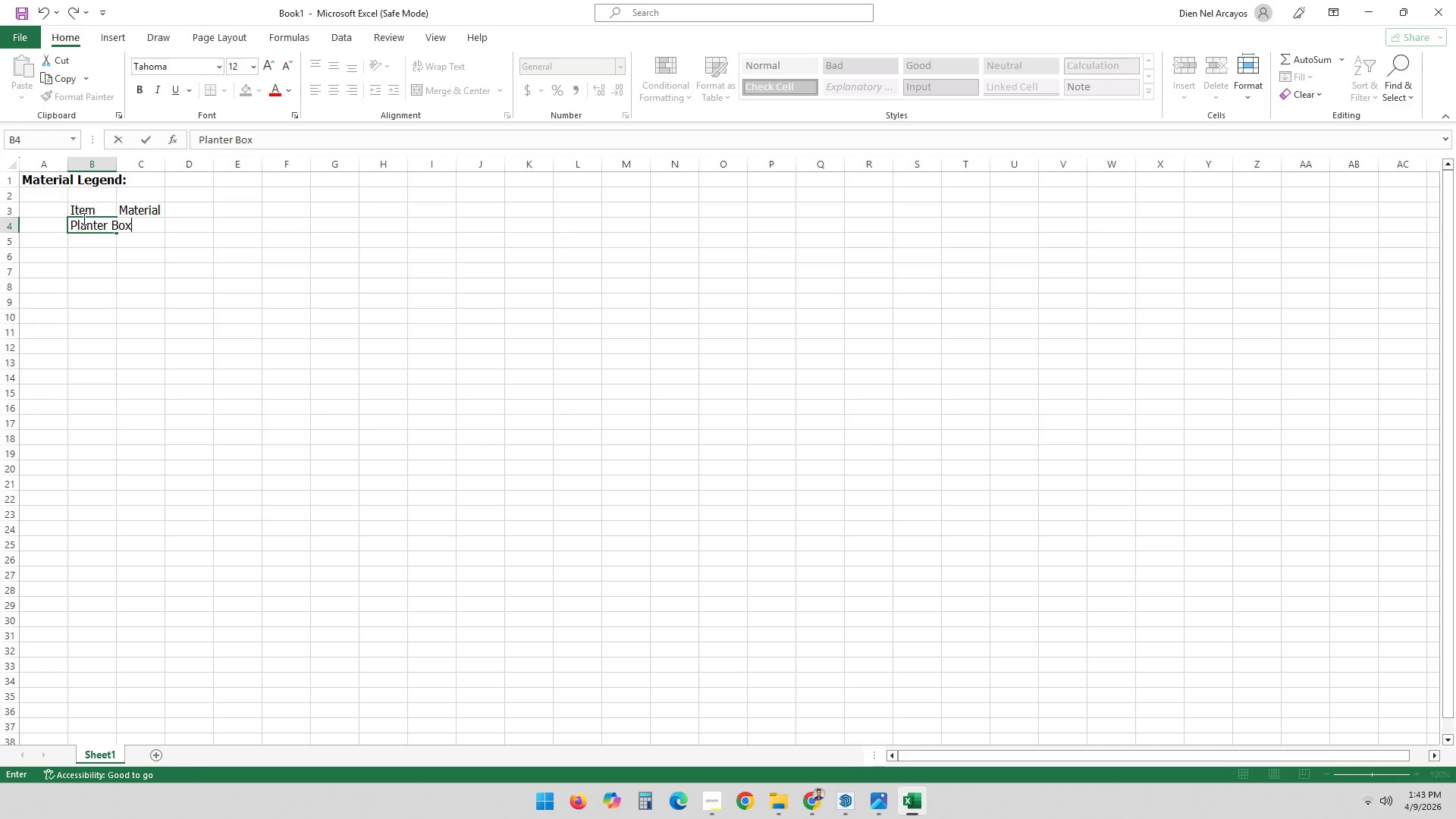 
key(ArrowDown)
 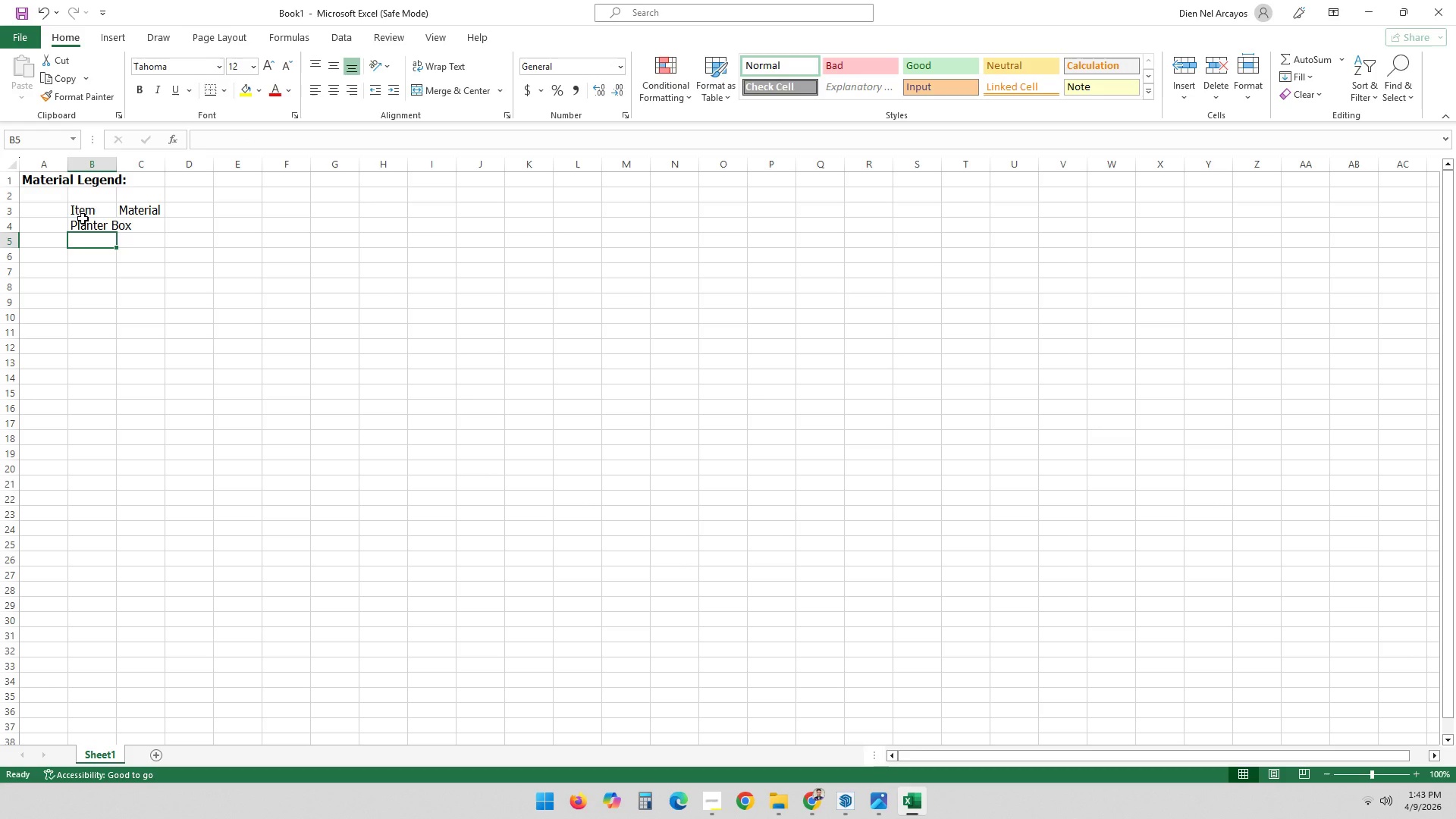 
type(Chair)
 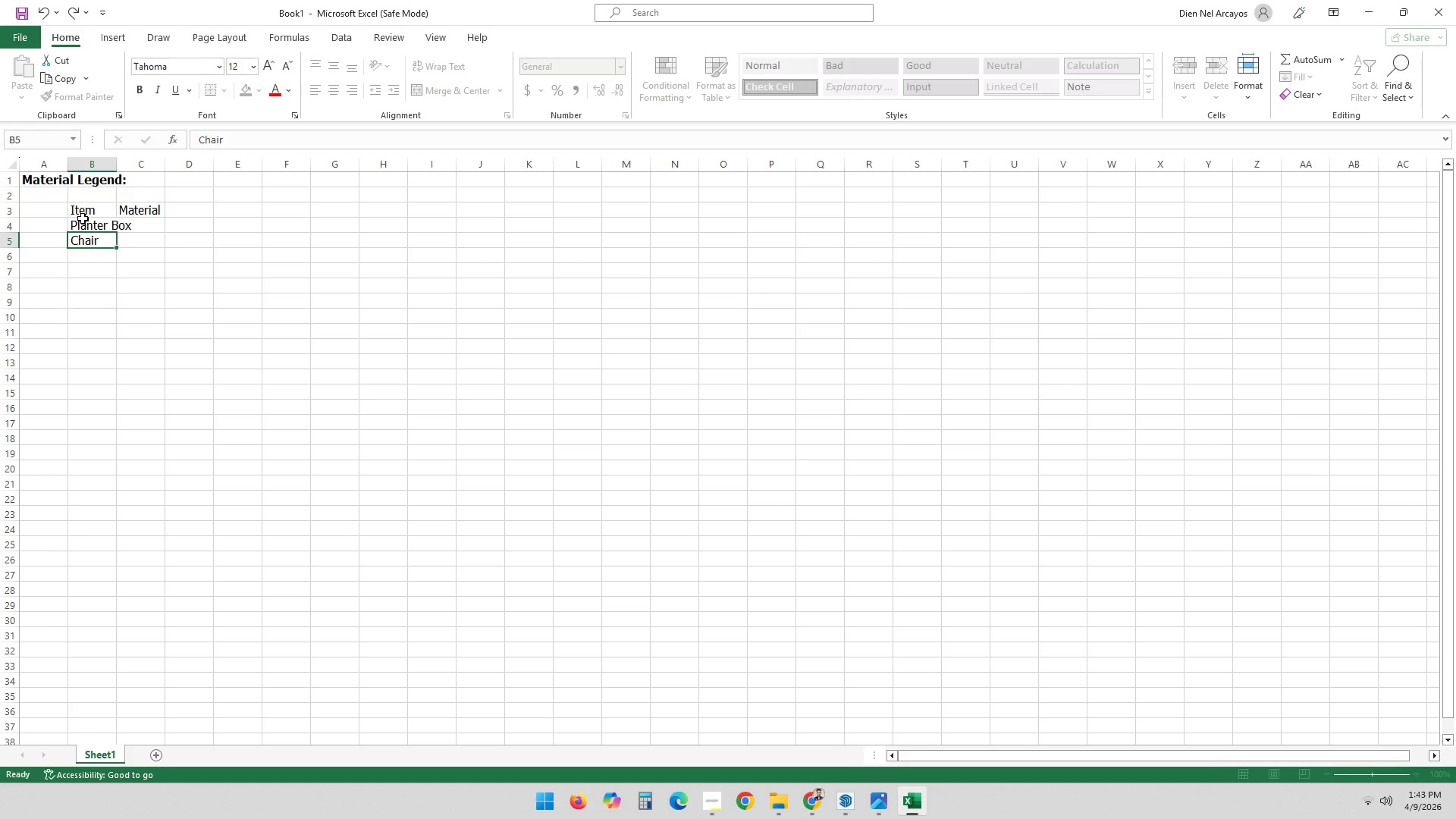 
key(Enter)
 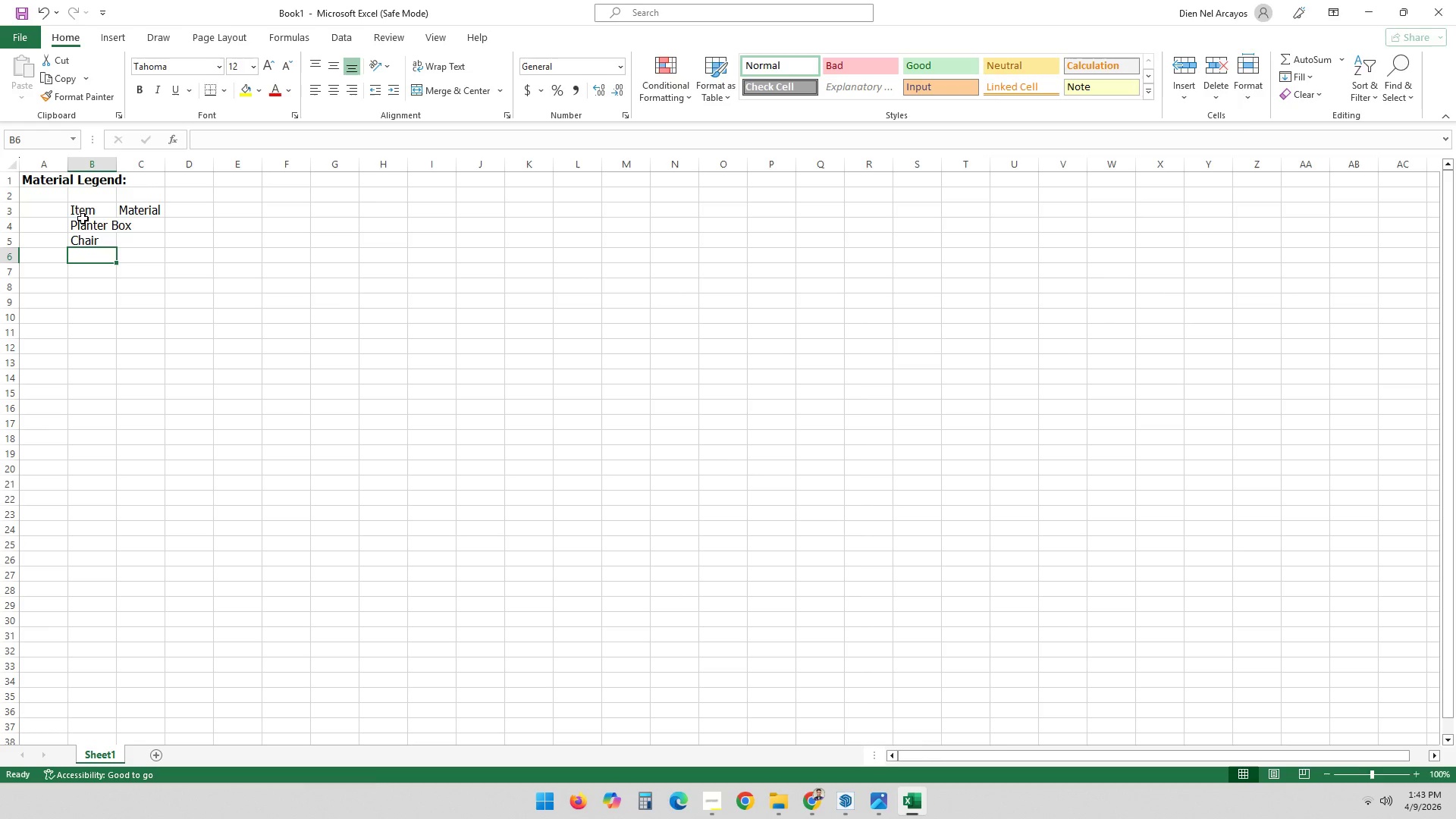 
key(Meta+MetaLeft)
 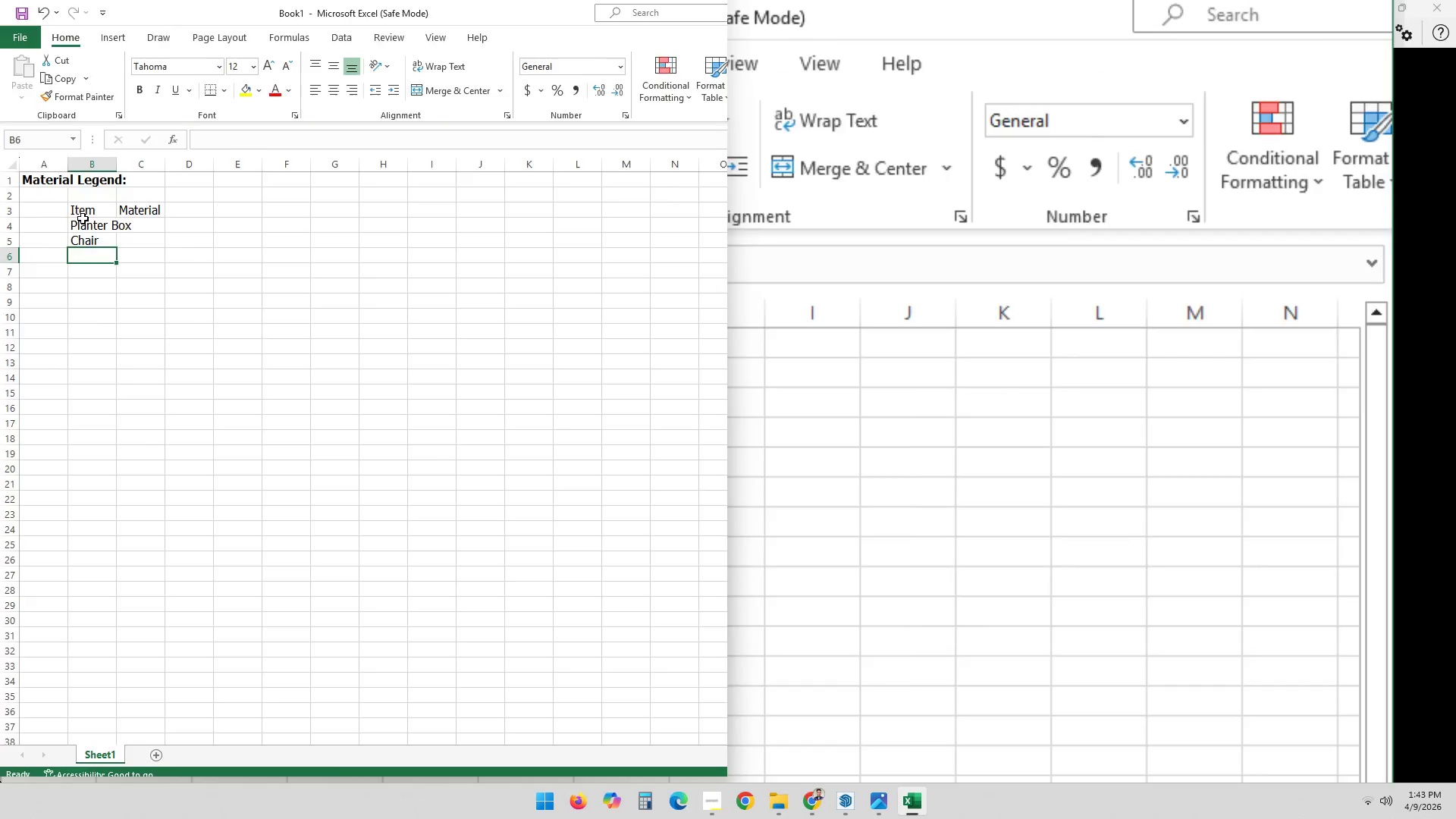 
key(Meta+ArrowLeft)
 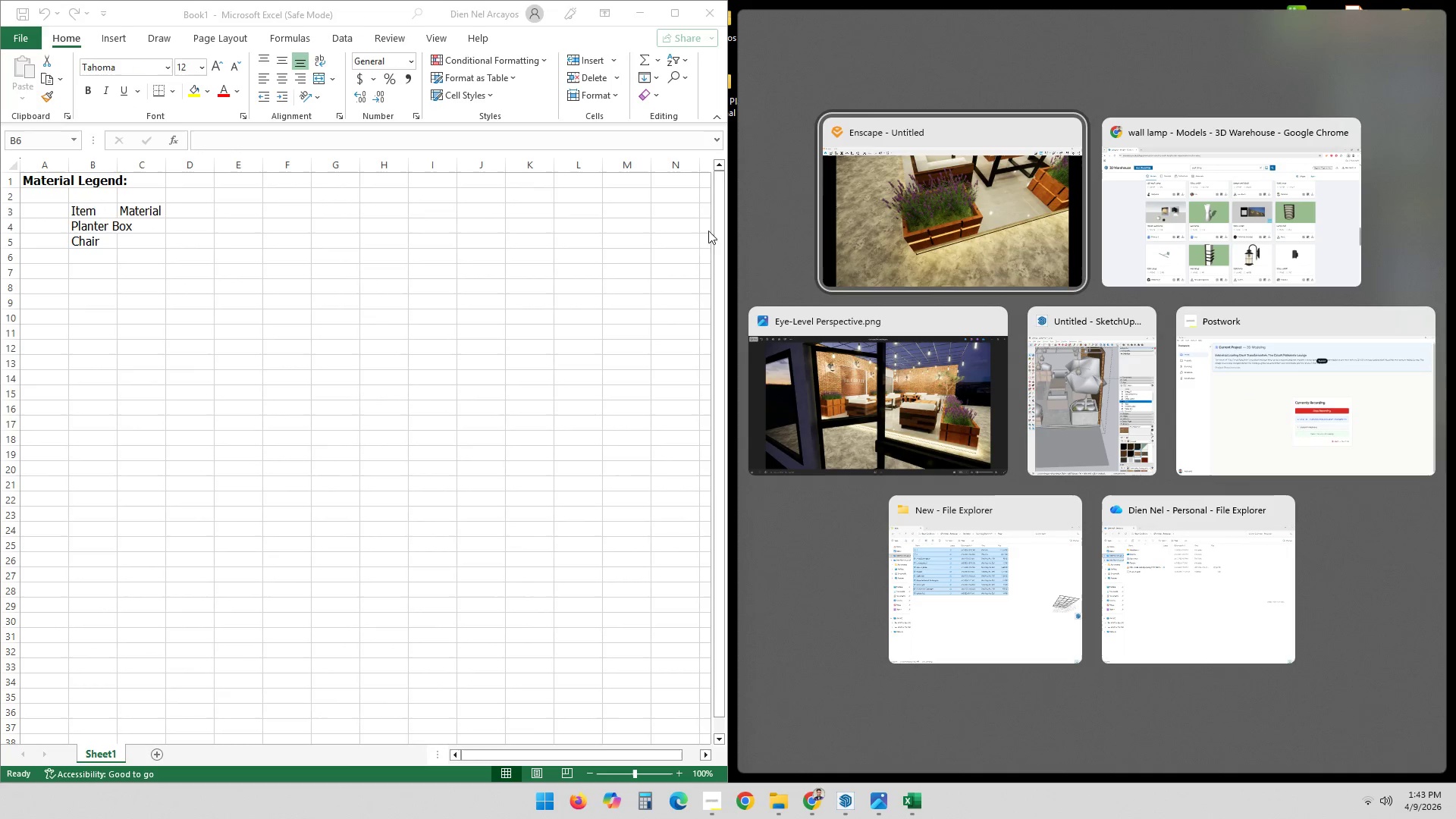 
left_click([233, 258])
 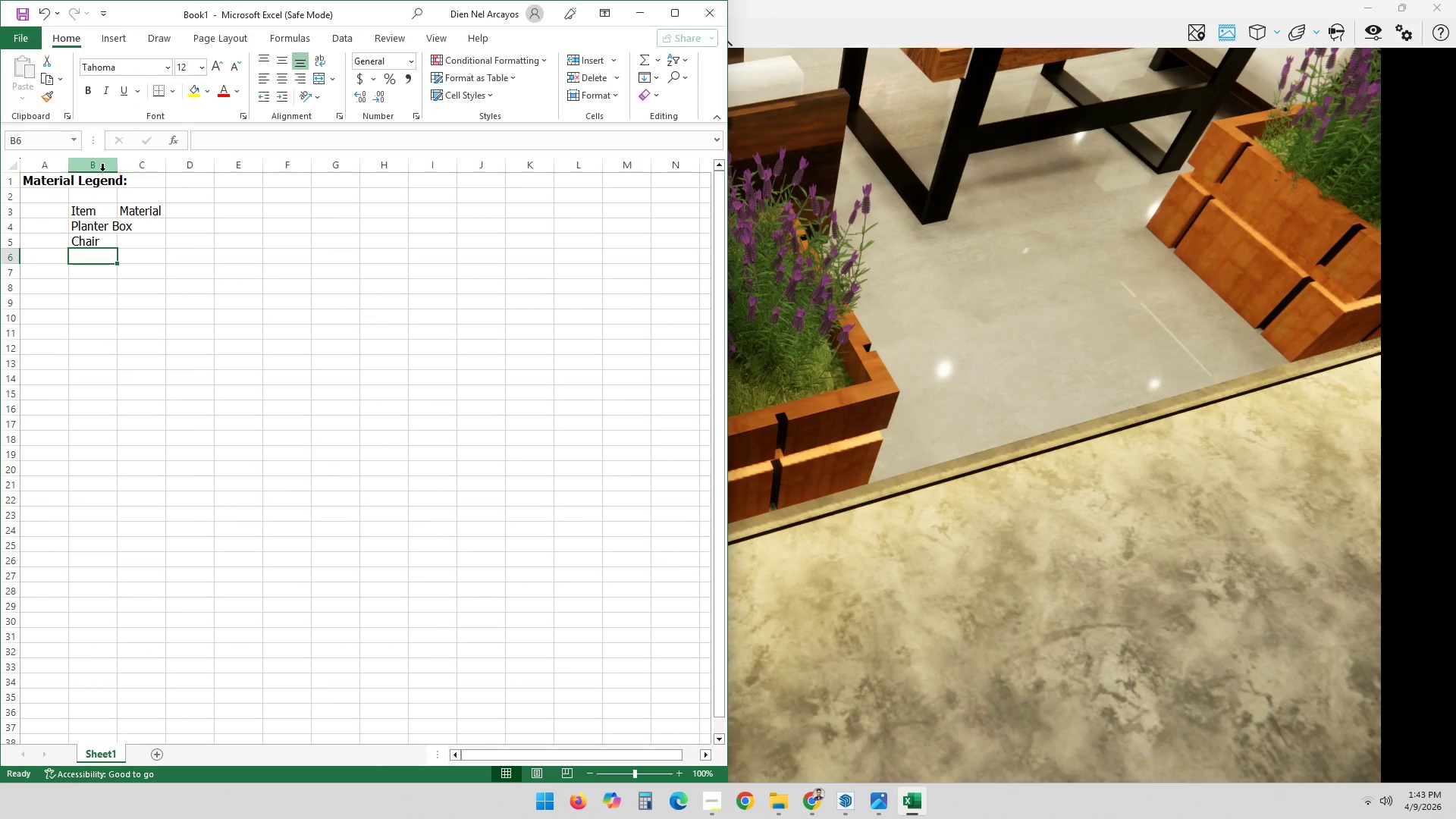 
double_click([115, 165])
 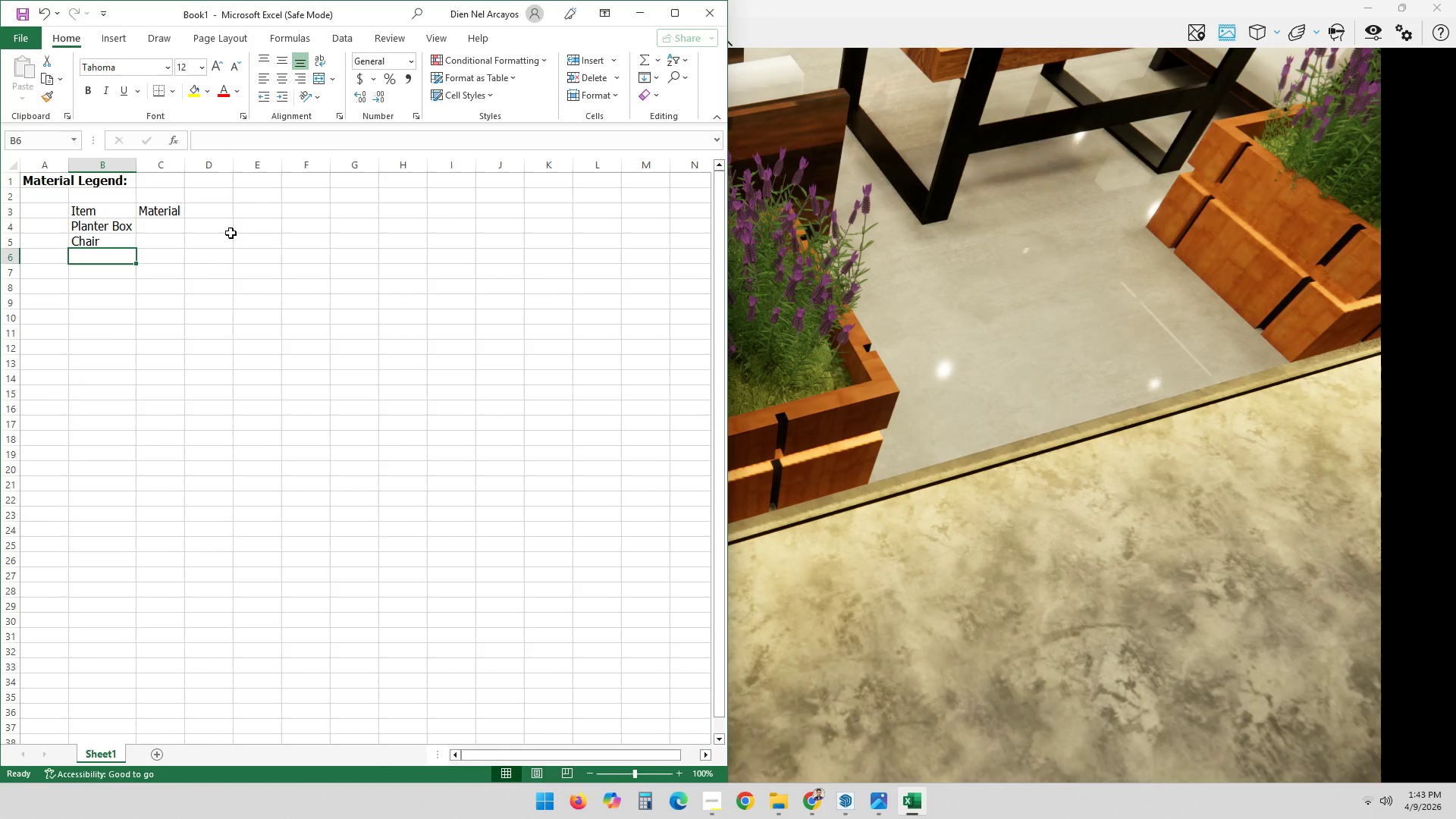 
left_click([275, 201])
 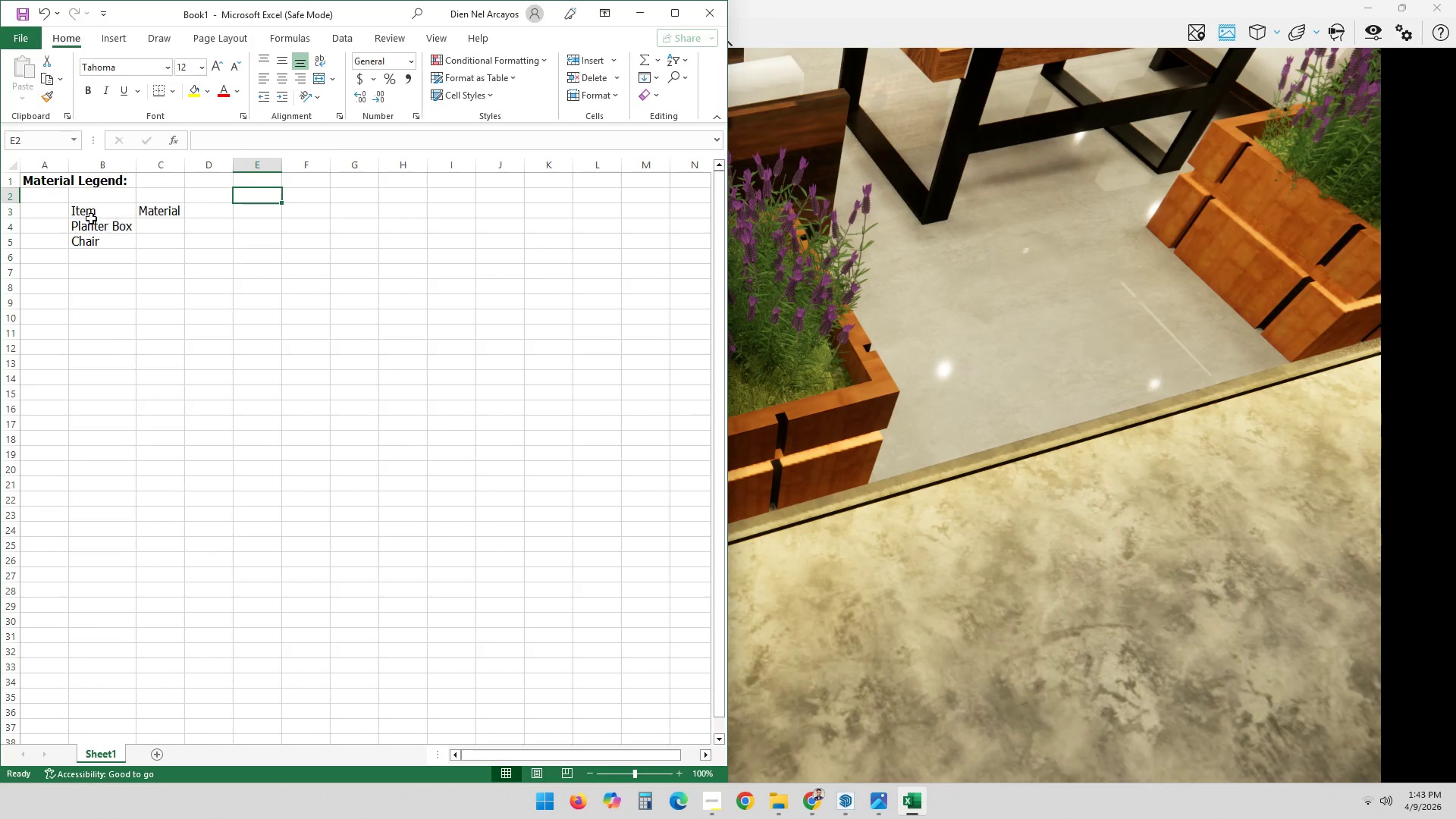 
left_click_drag(start_coordinate=[80, 203], to_coordinate=[101, 209])
 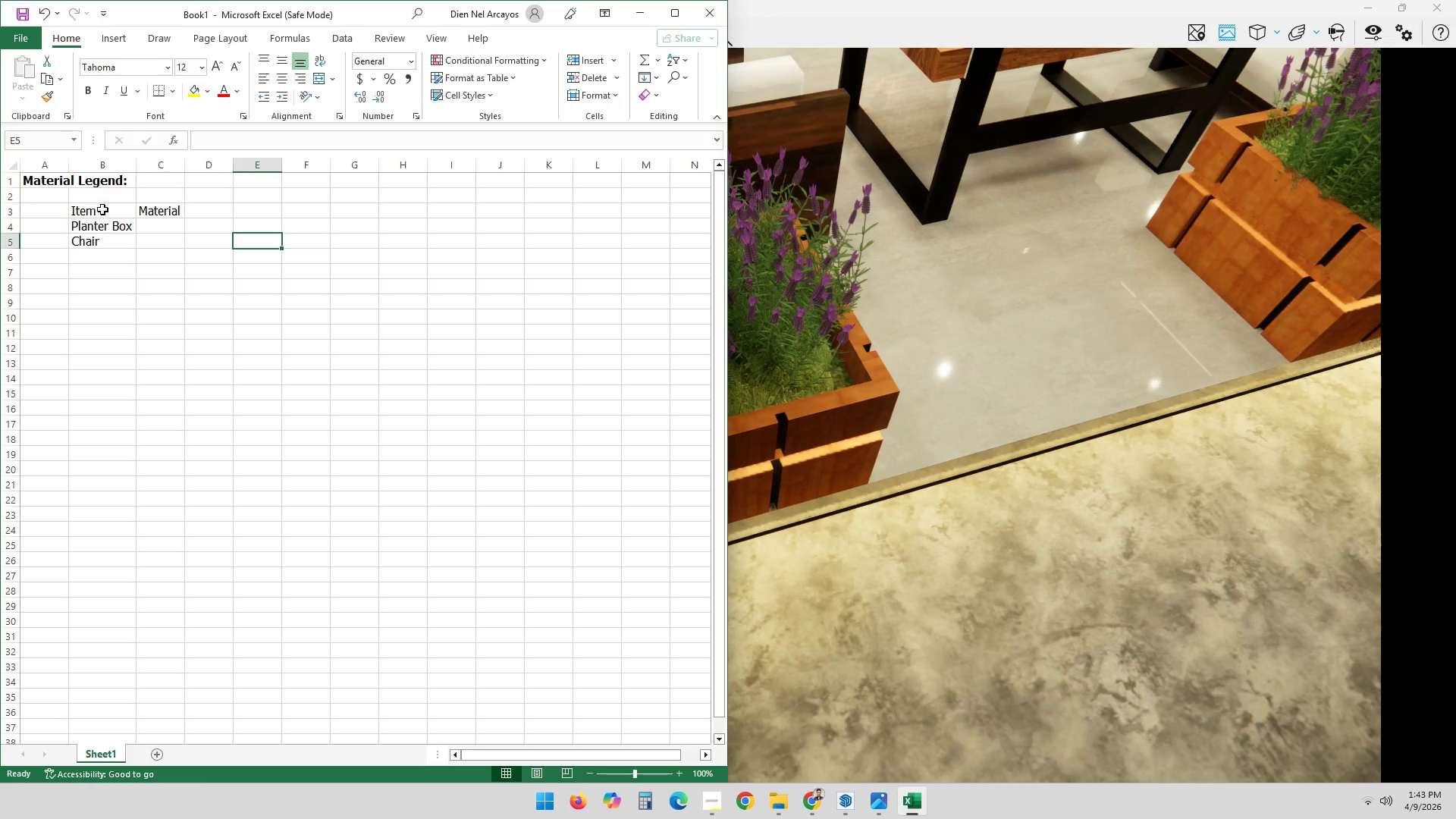 
left_click([319, 268])
 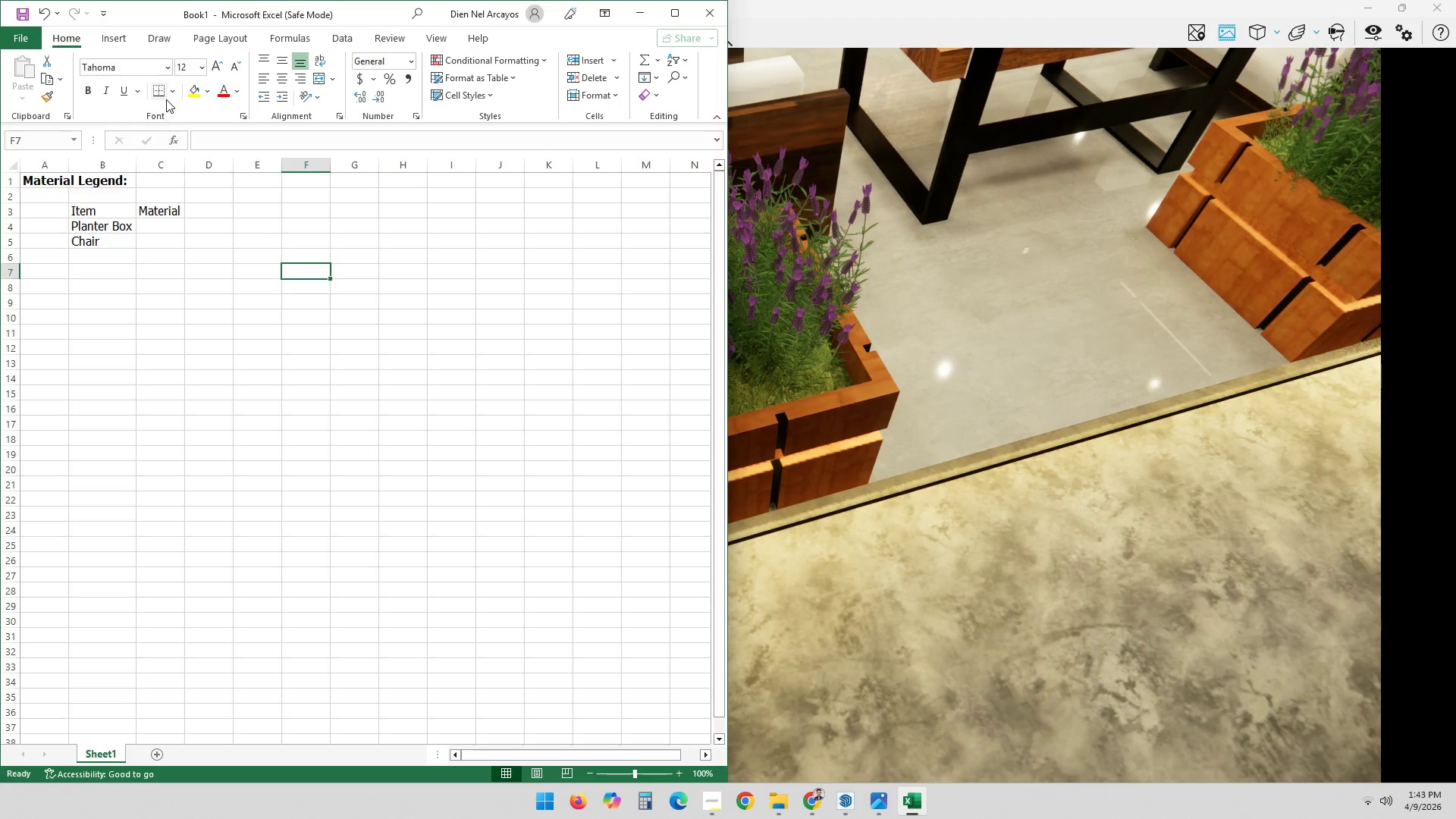 
left_click_drag(start_coordinate=[105, 212], to_coordinate=[181, 255])
 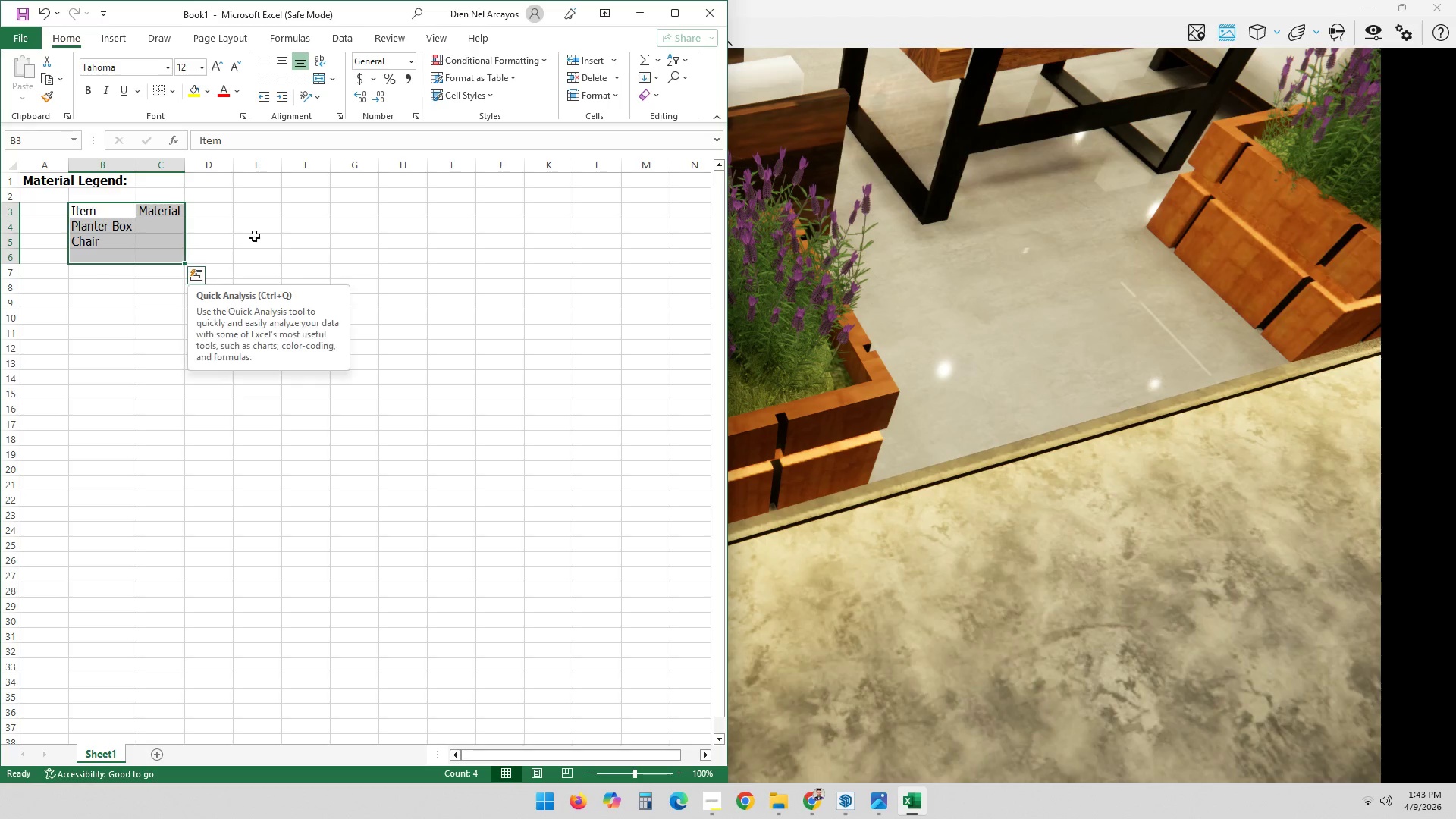 
left_click([259, 234])
 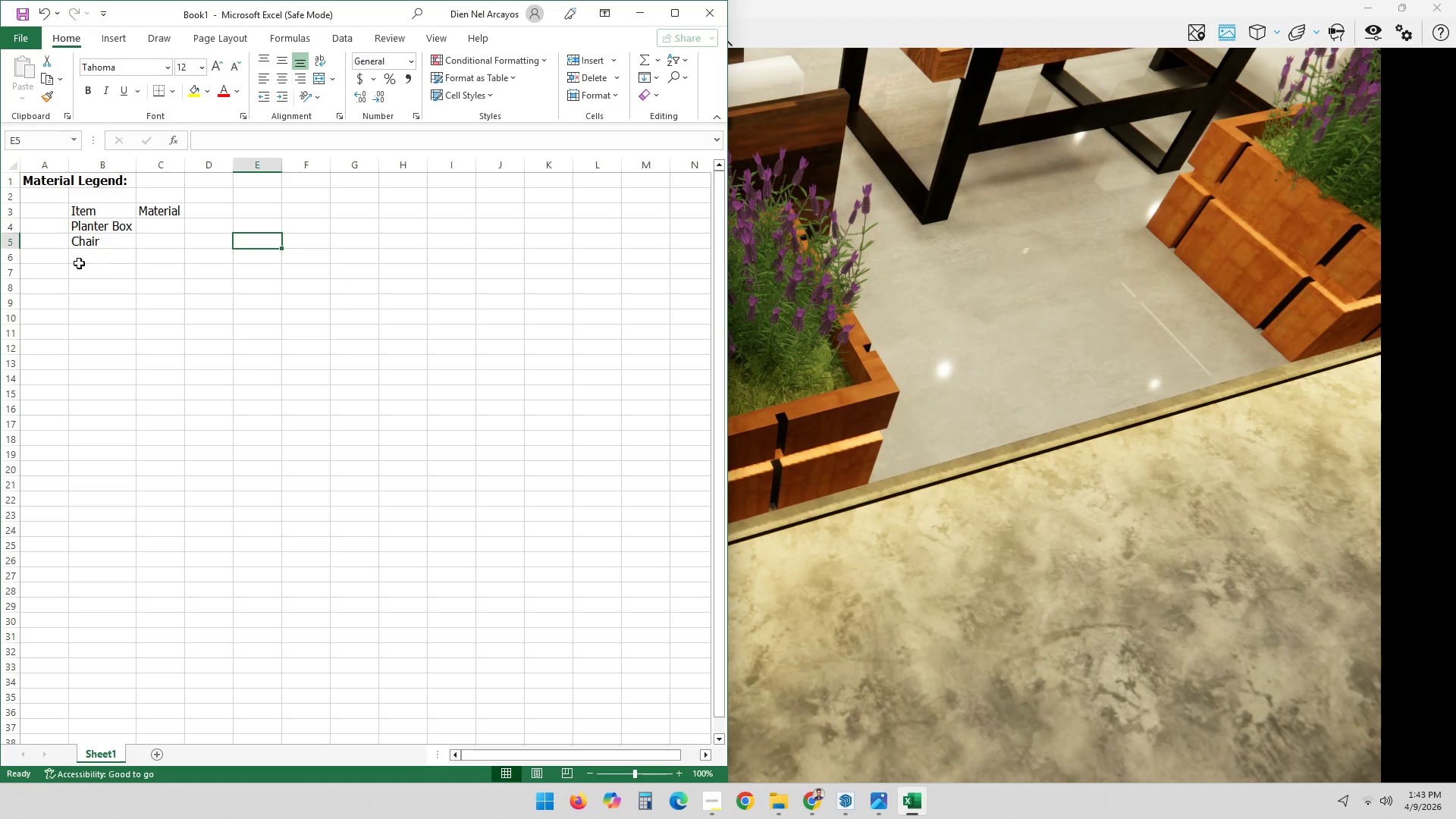 
type(Table)
 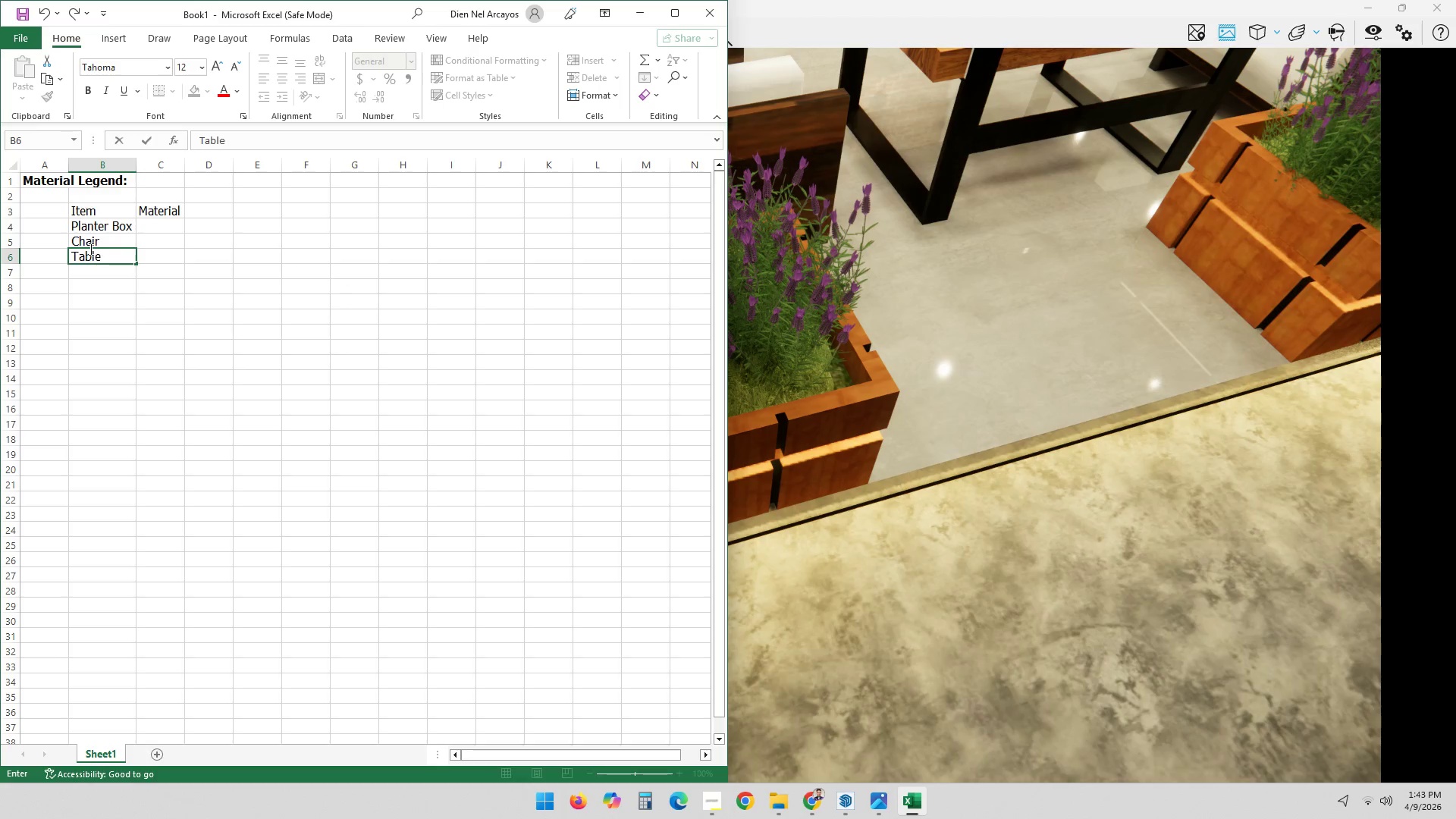 
key(Enter)
 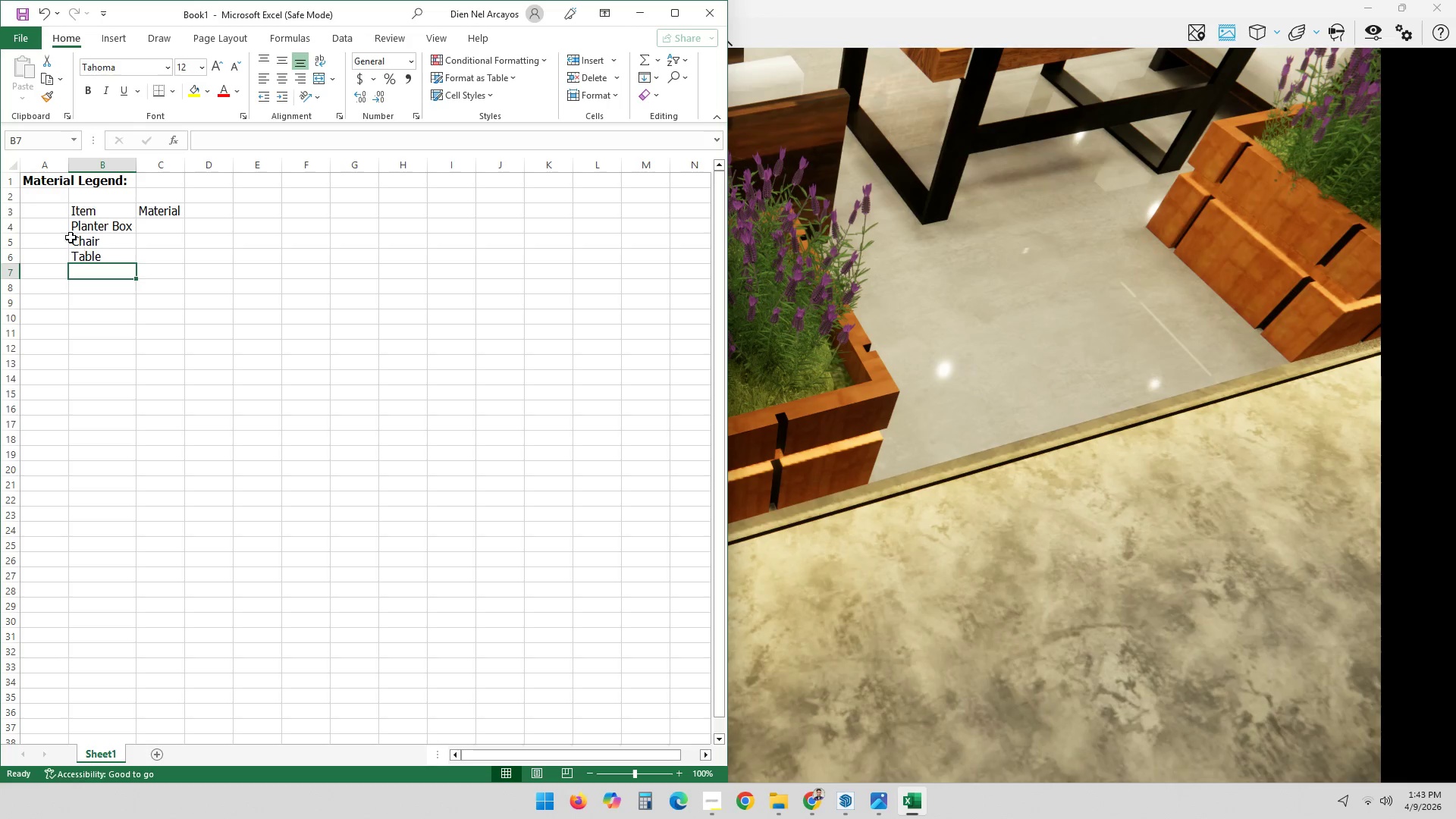 
left_click_drag(start_coordinate=[86, 211], to_coordinate=[176, 209])
 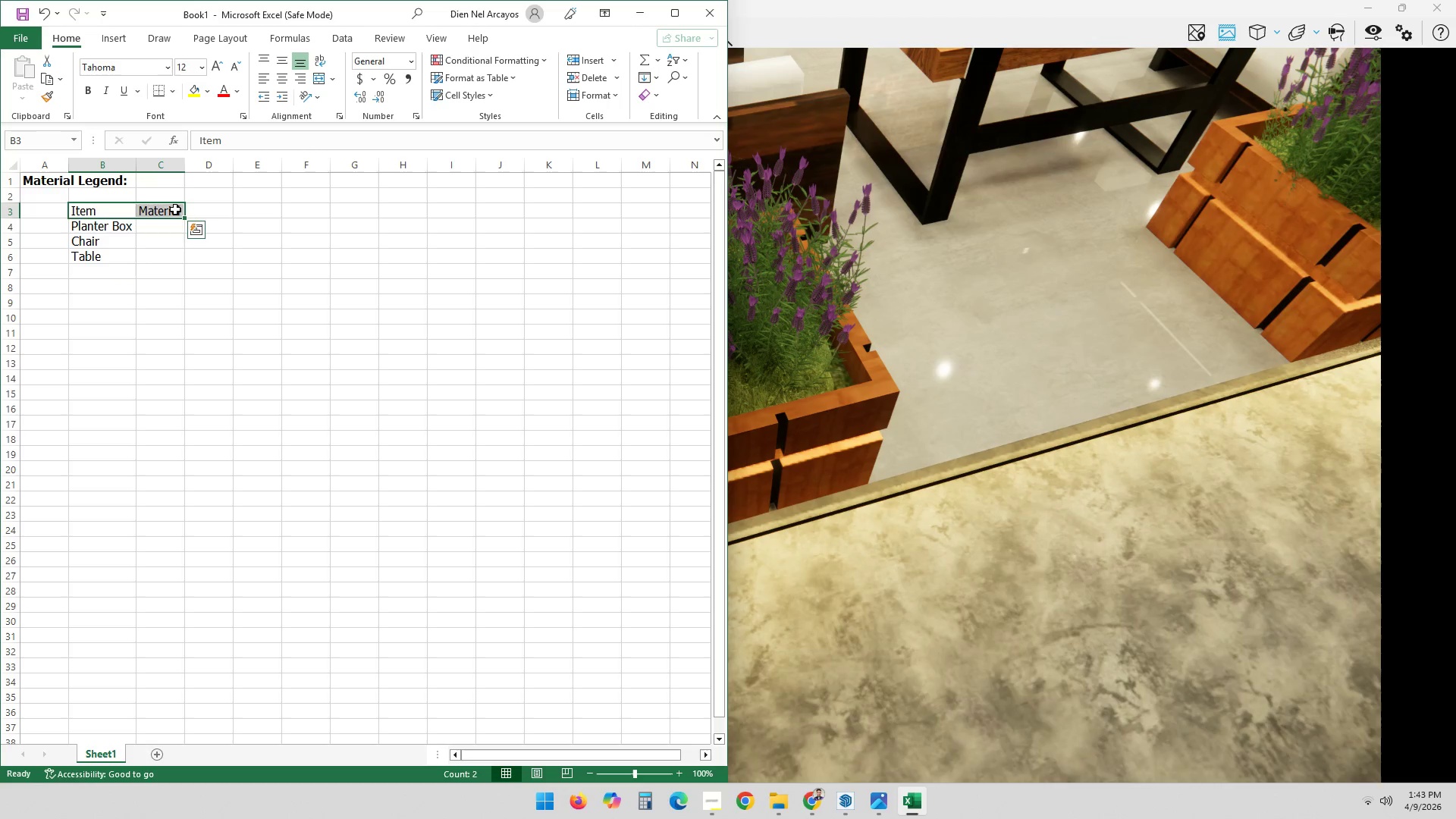 
hold_key(key=ControlLeft, duration=0.73)
 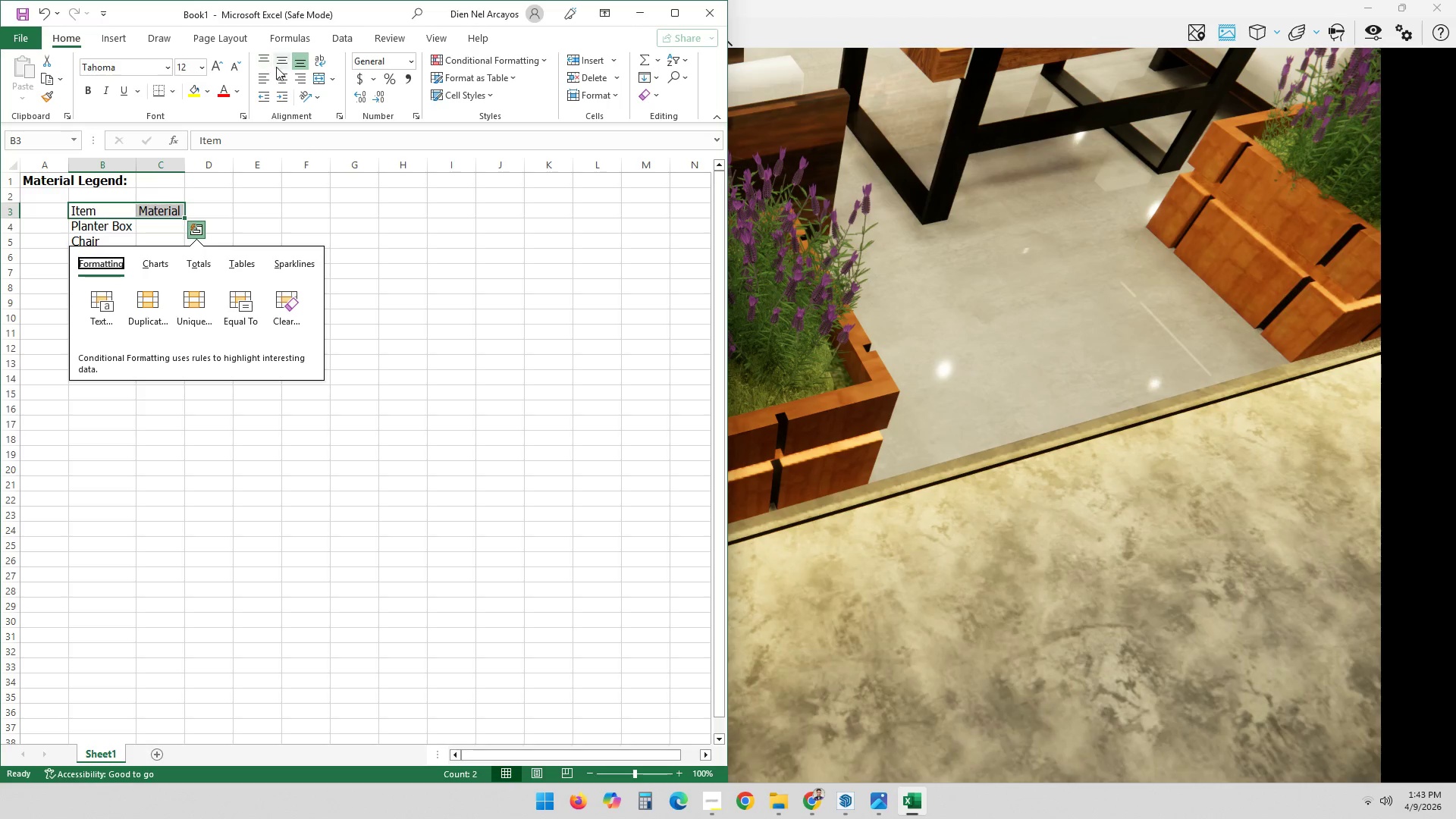 
double_click([279, 76])
 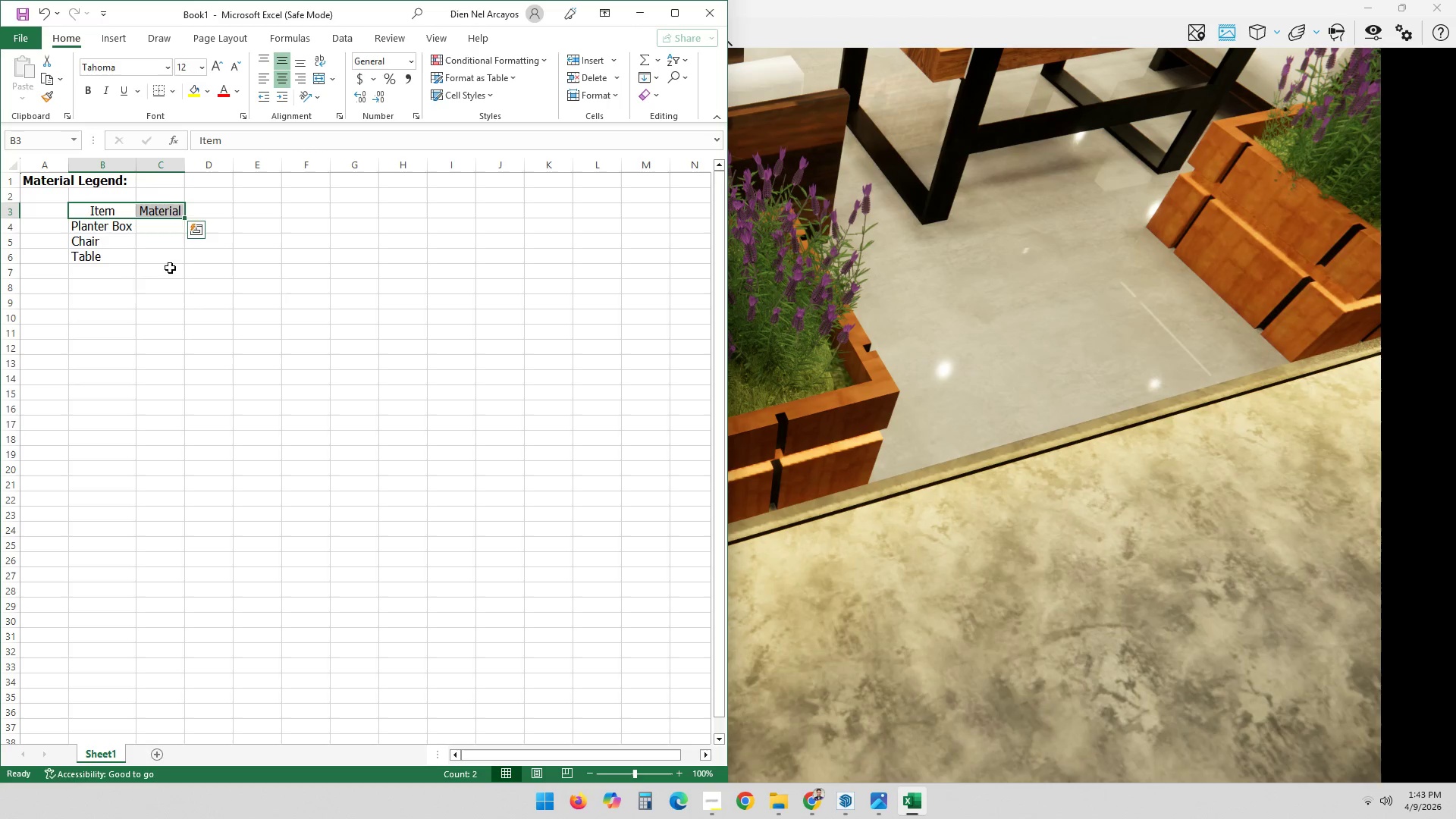 
left_click([133, 288])
 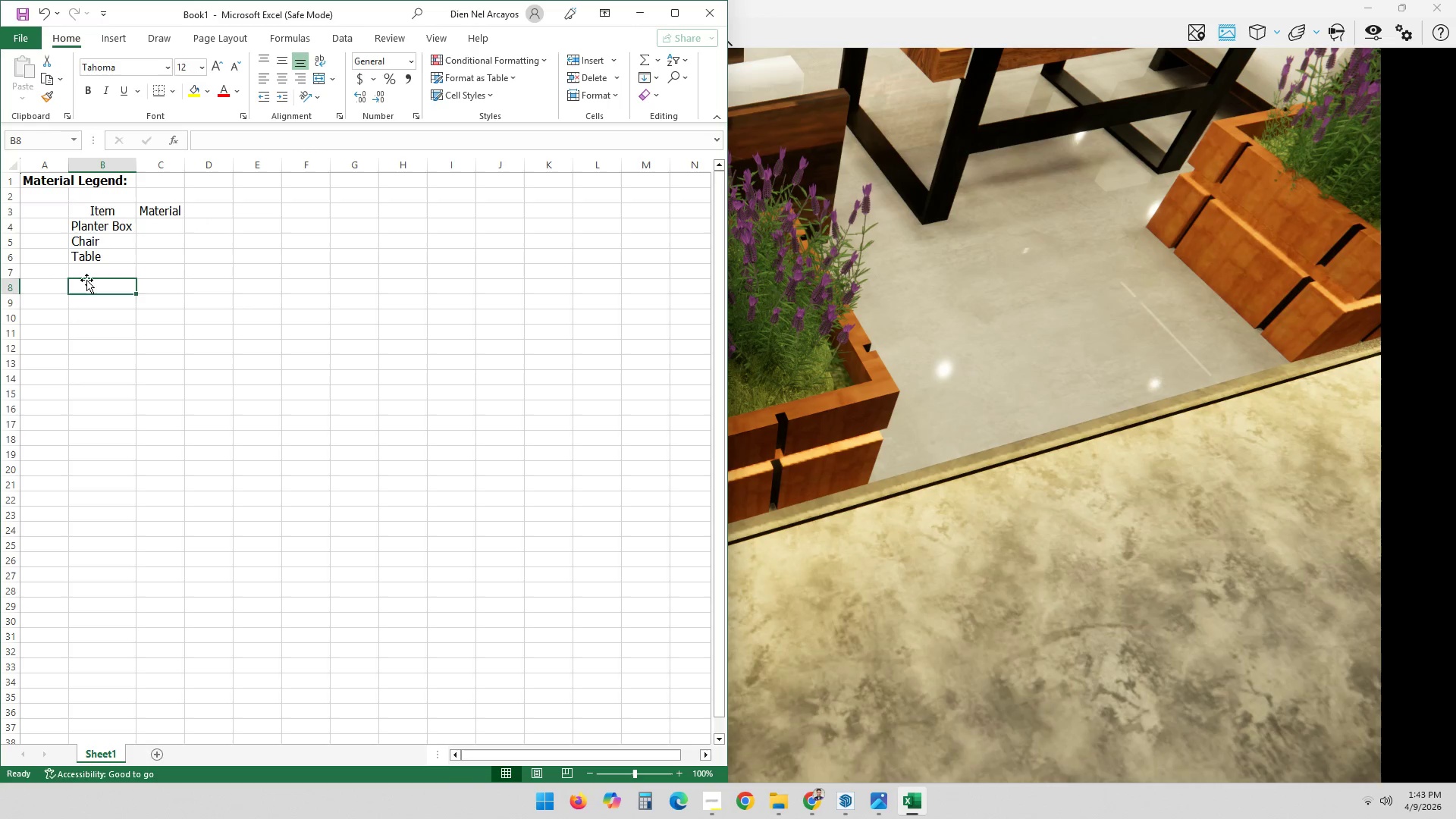 
left_click_drag(start_coordinate=[74, 274], to_coordinate=[73, 278])
 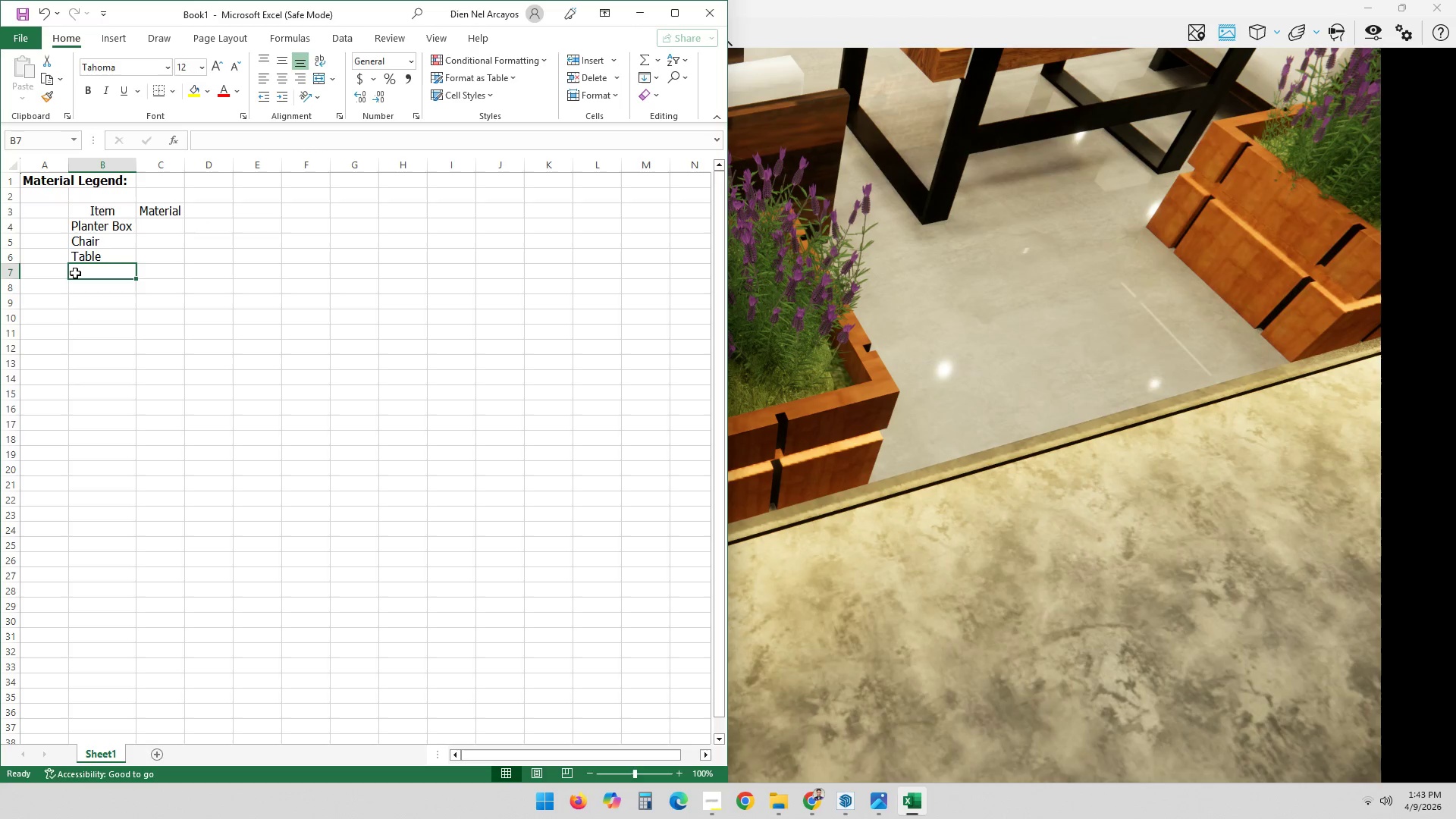 
type(Flooring)
 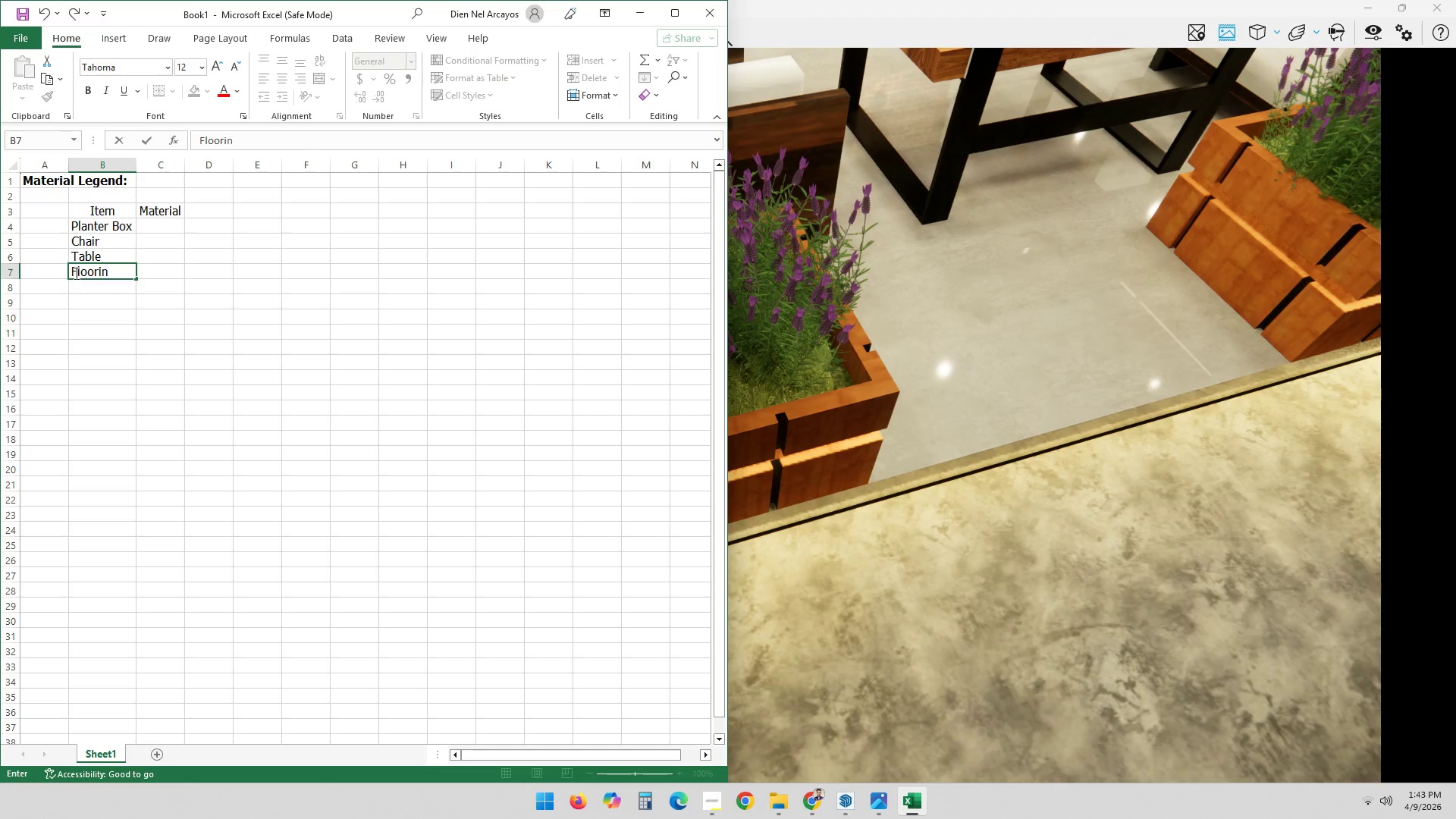 
key(Enter)
 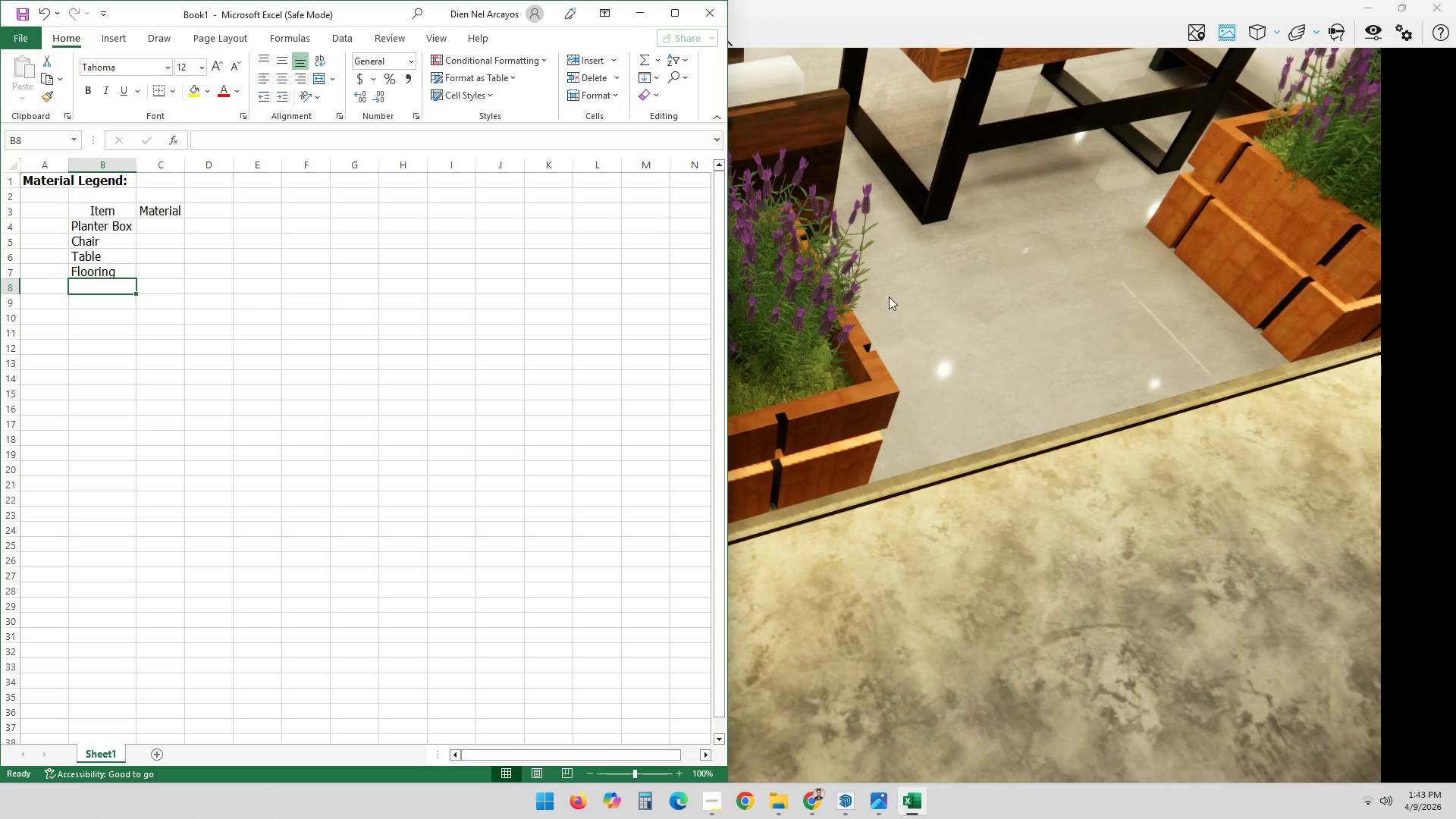 
left_click([952, 337])
 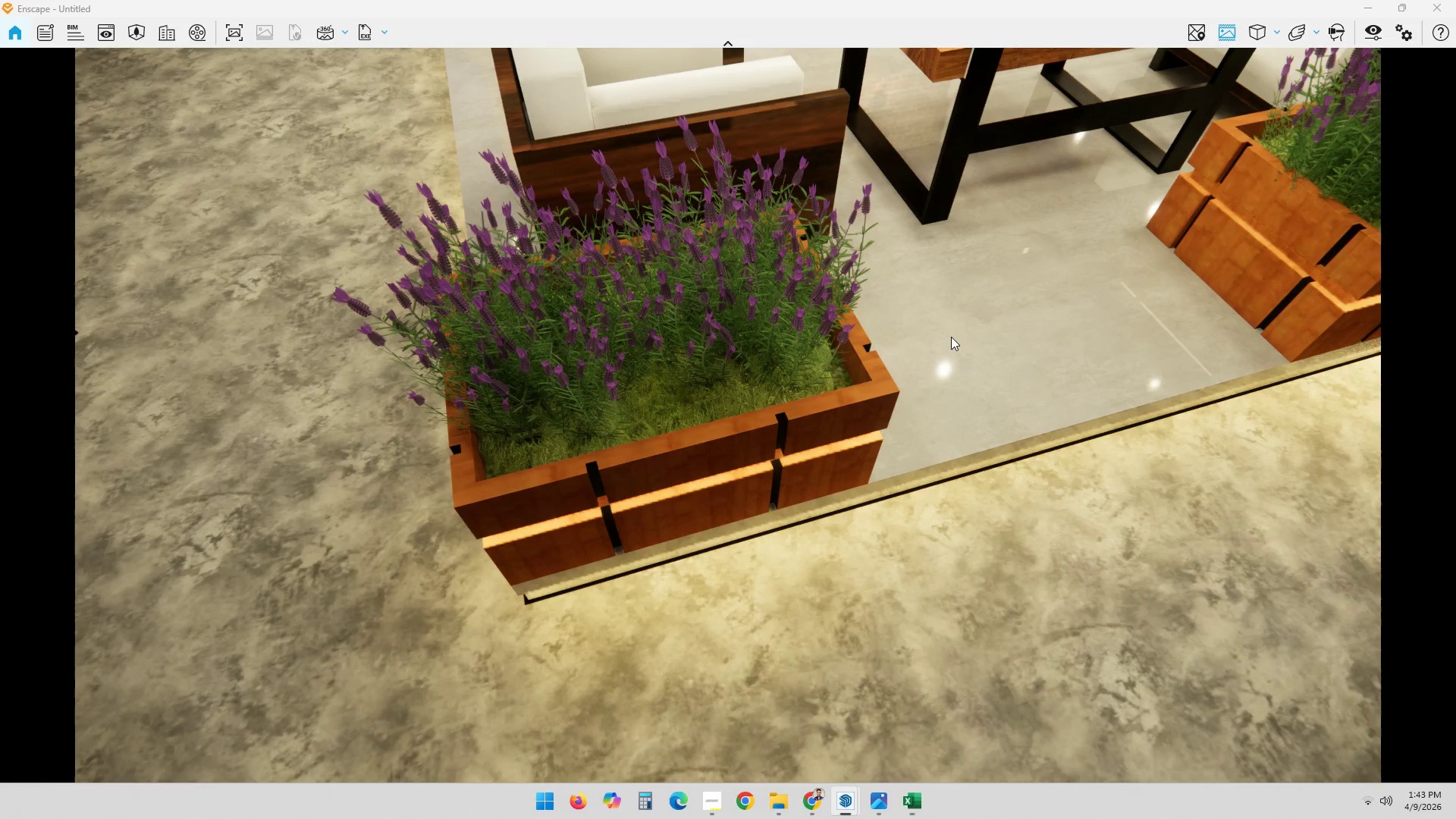 
key(Meta+ArrowRight)
 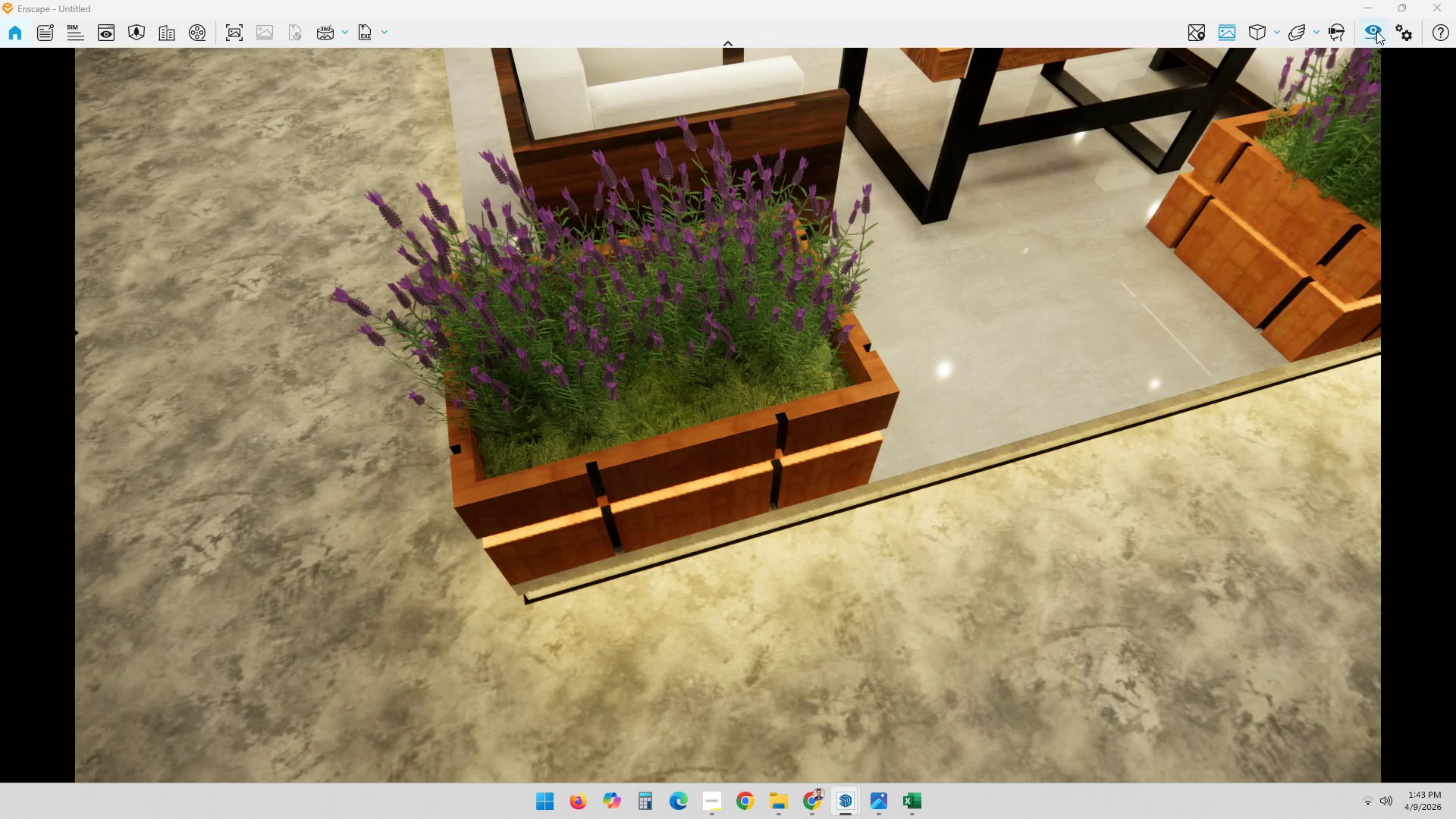 
left_click([1398, 11])
 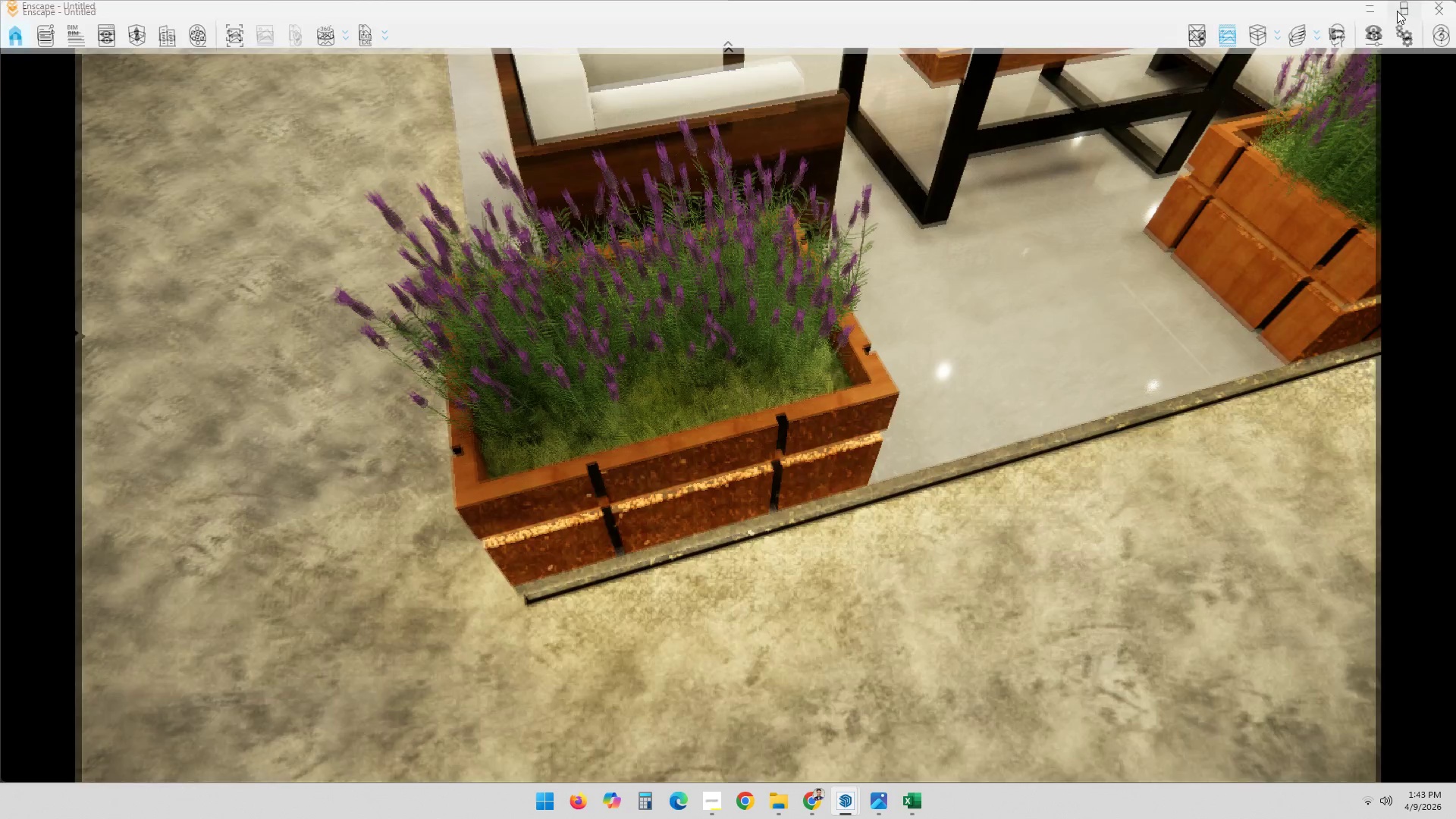 
key(Meta+ArrowRight)
 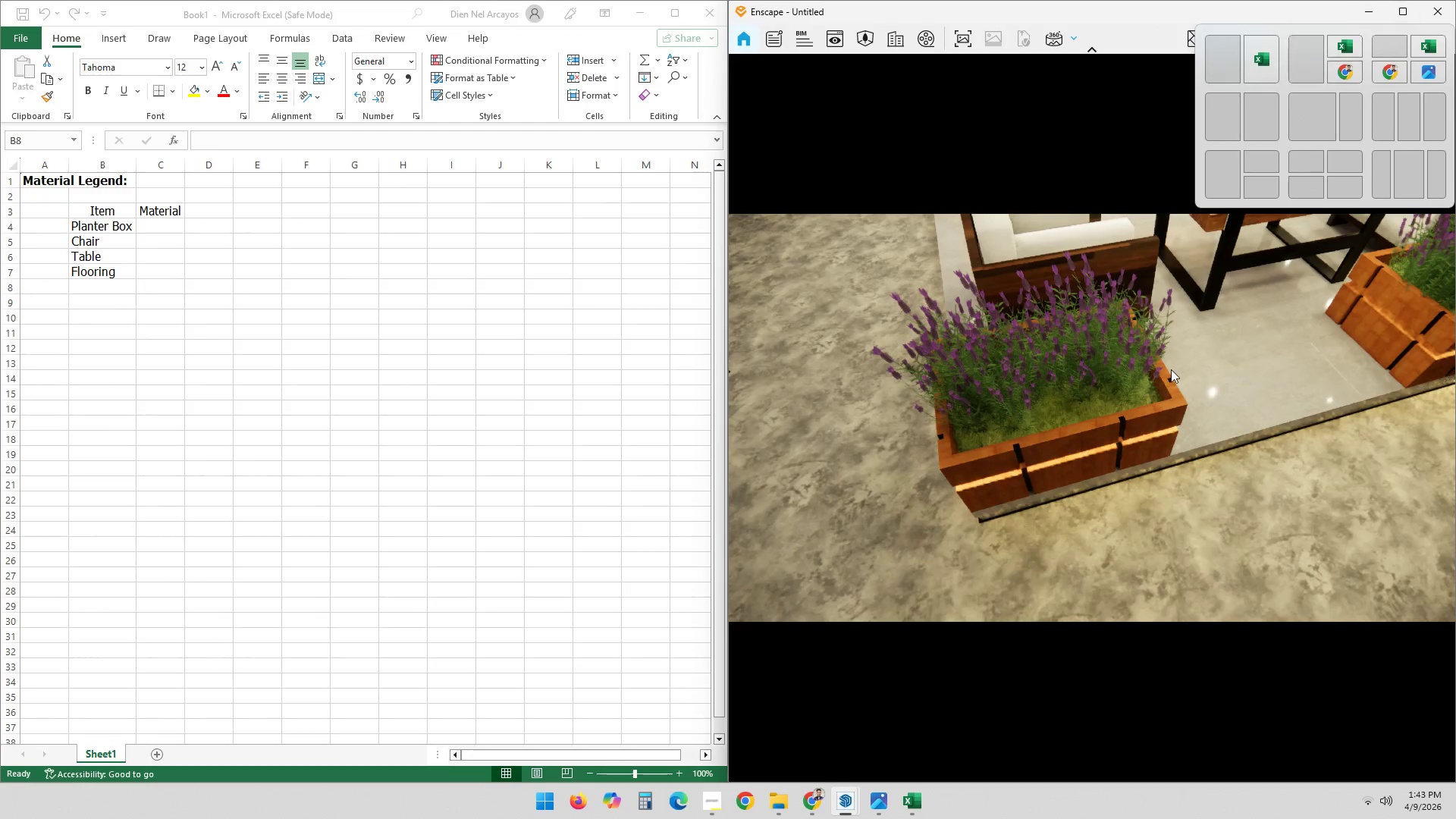 
scroll: coordinate [1213, 356], scroll_direction: down, amount: 1.0
 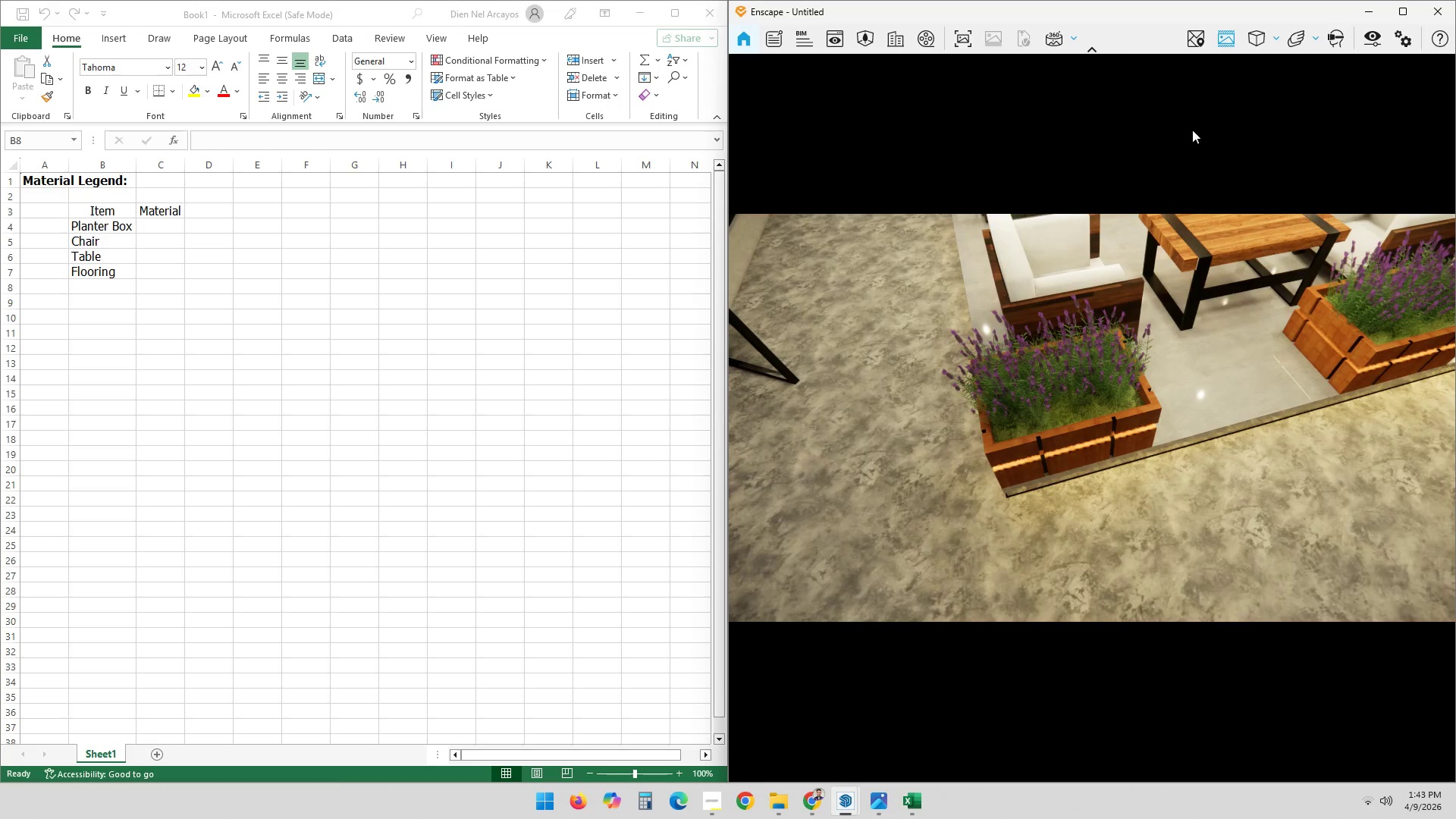 
left_click([1223, 37])
 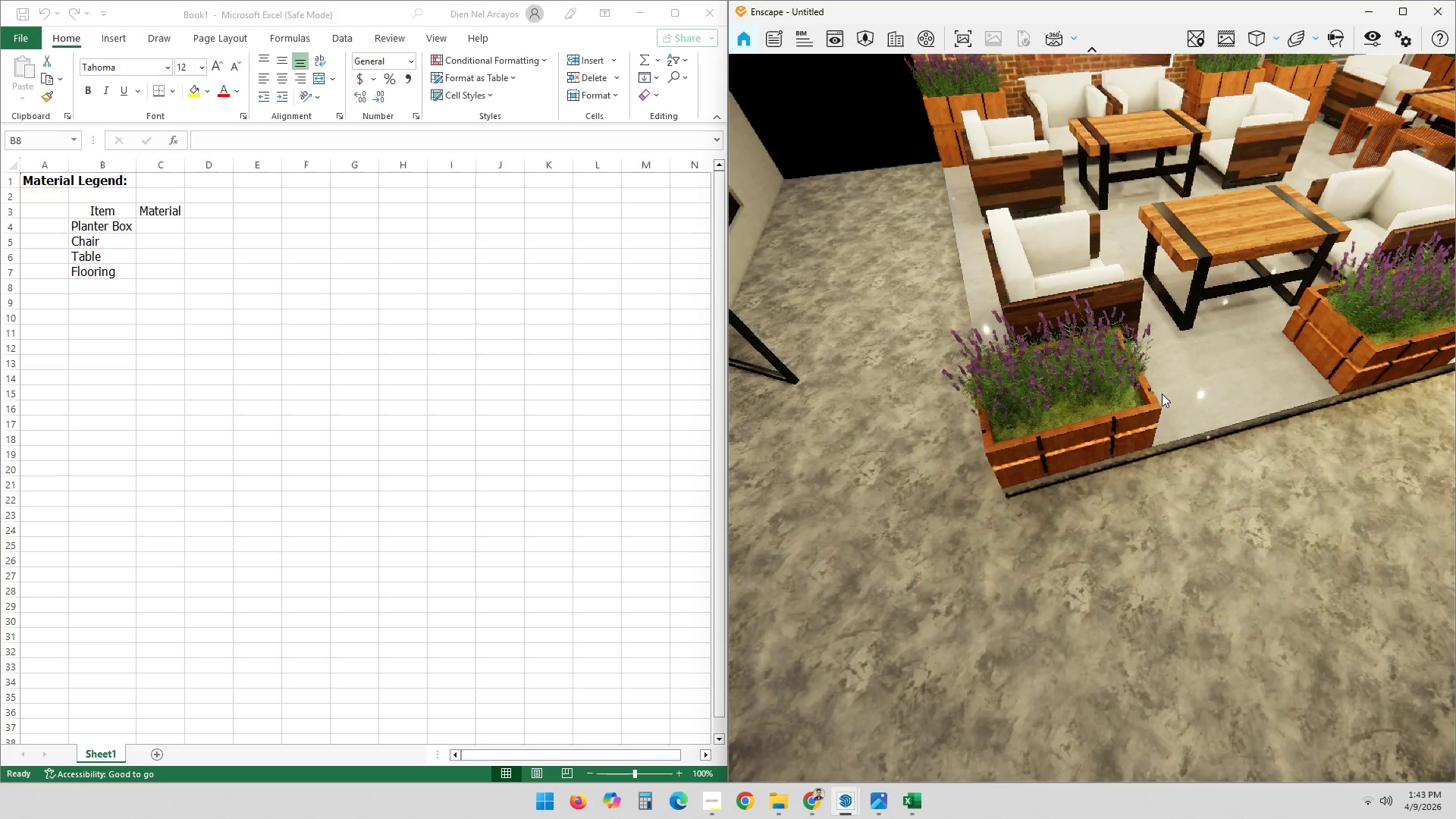 
left_click_drag(start_coordinate=[1146, 427], to_coordinate=[1117, 349])
 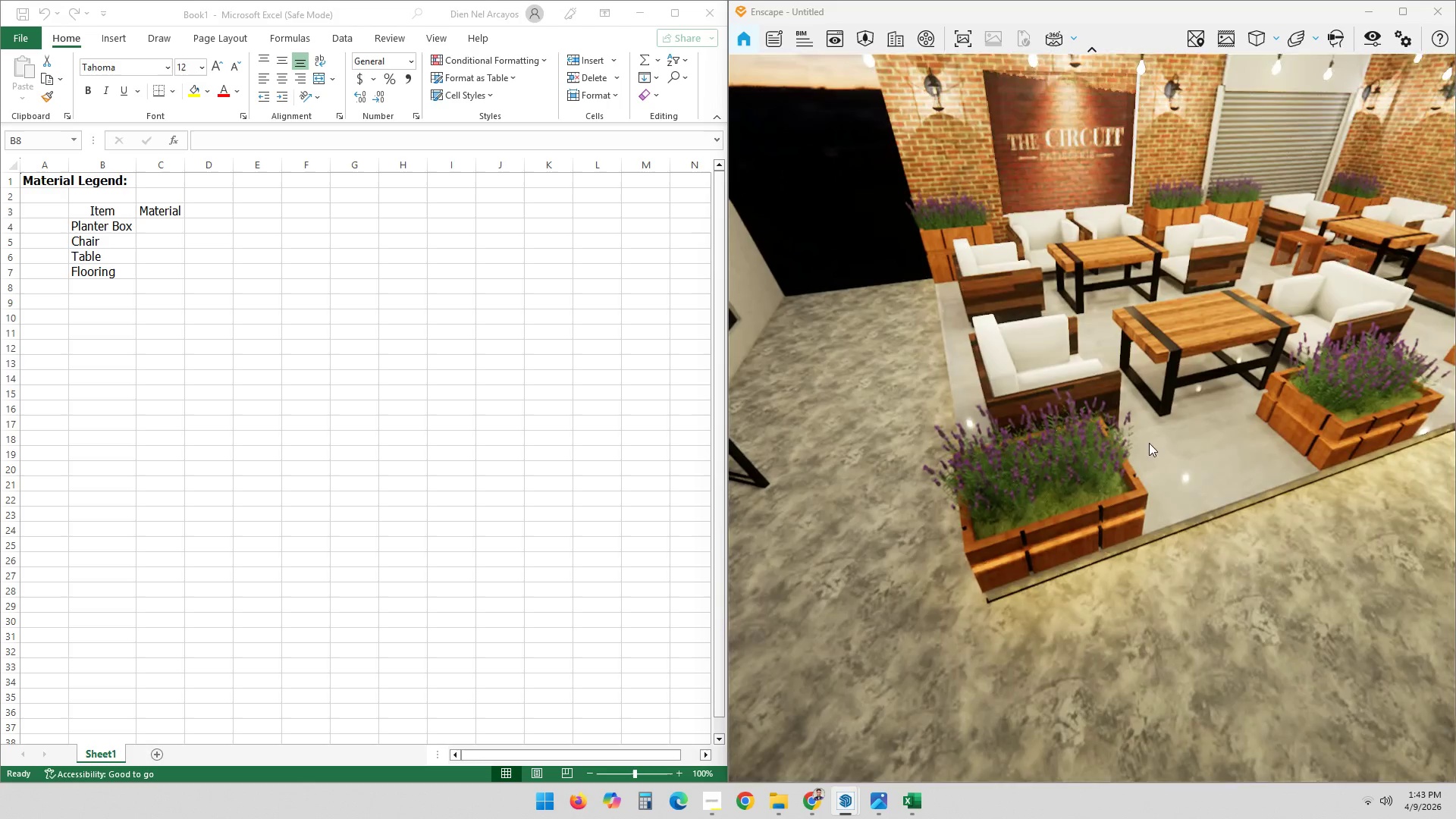 
scroll: coordinate [1172, 444], scroll_direction: down, amount: 1.0
 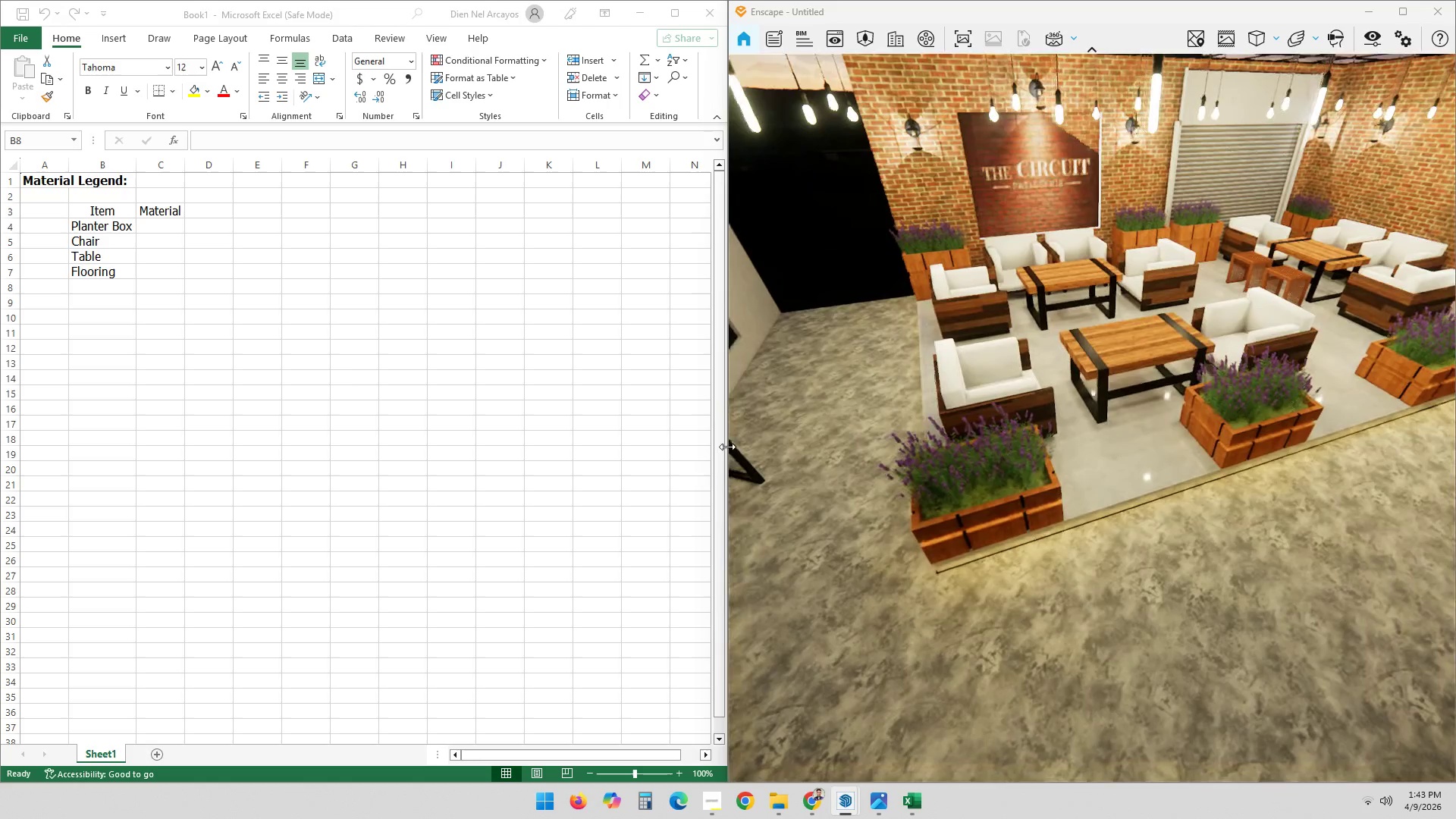 
left_click([68, 290])
 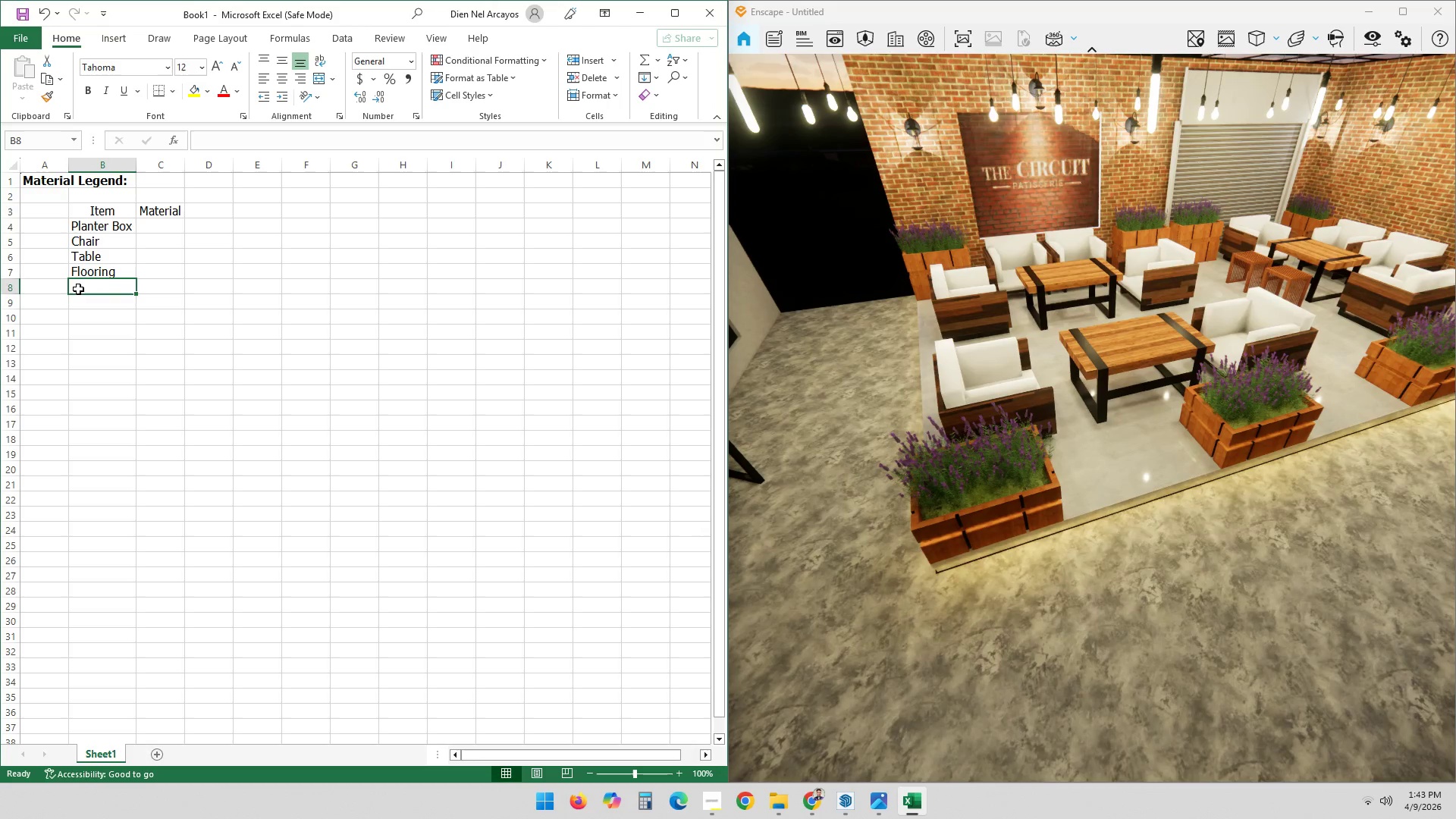 
type(Lig)
key(Backspace)
key(Backspace)
key(Backspace)
type(Bulbs)
 